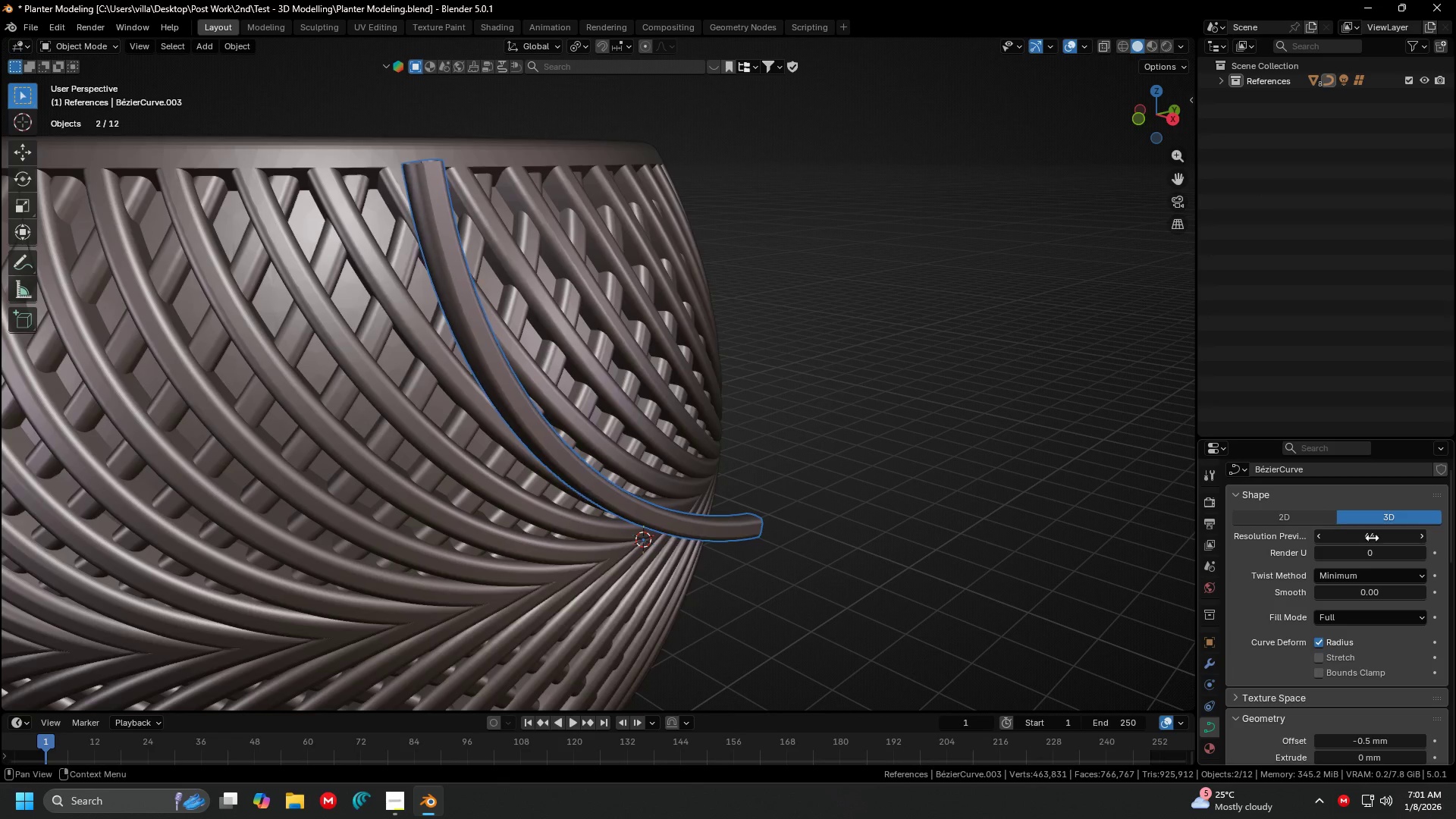 
key(Enter)
 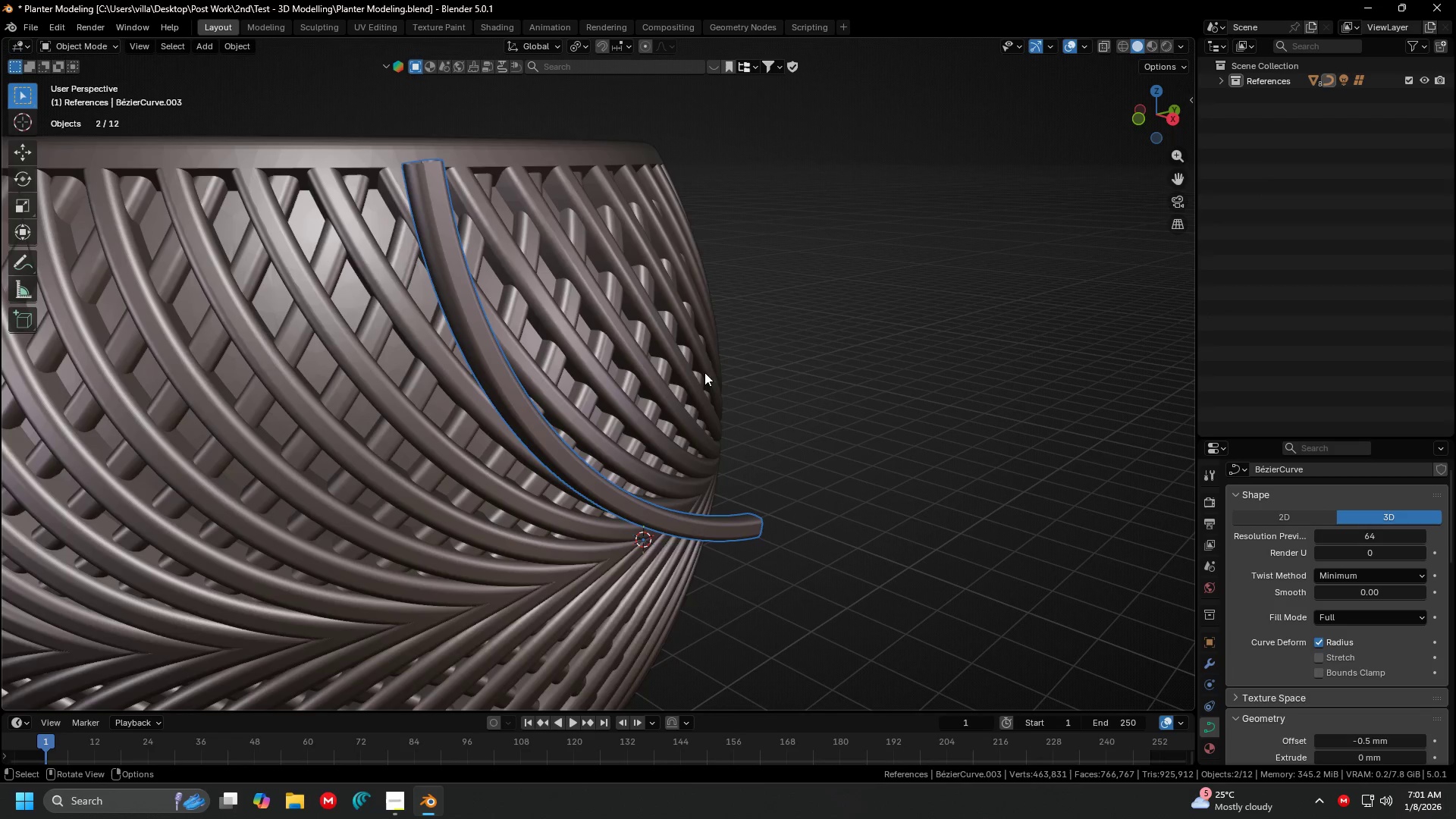 
key(Shift+ShiftLeft)
 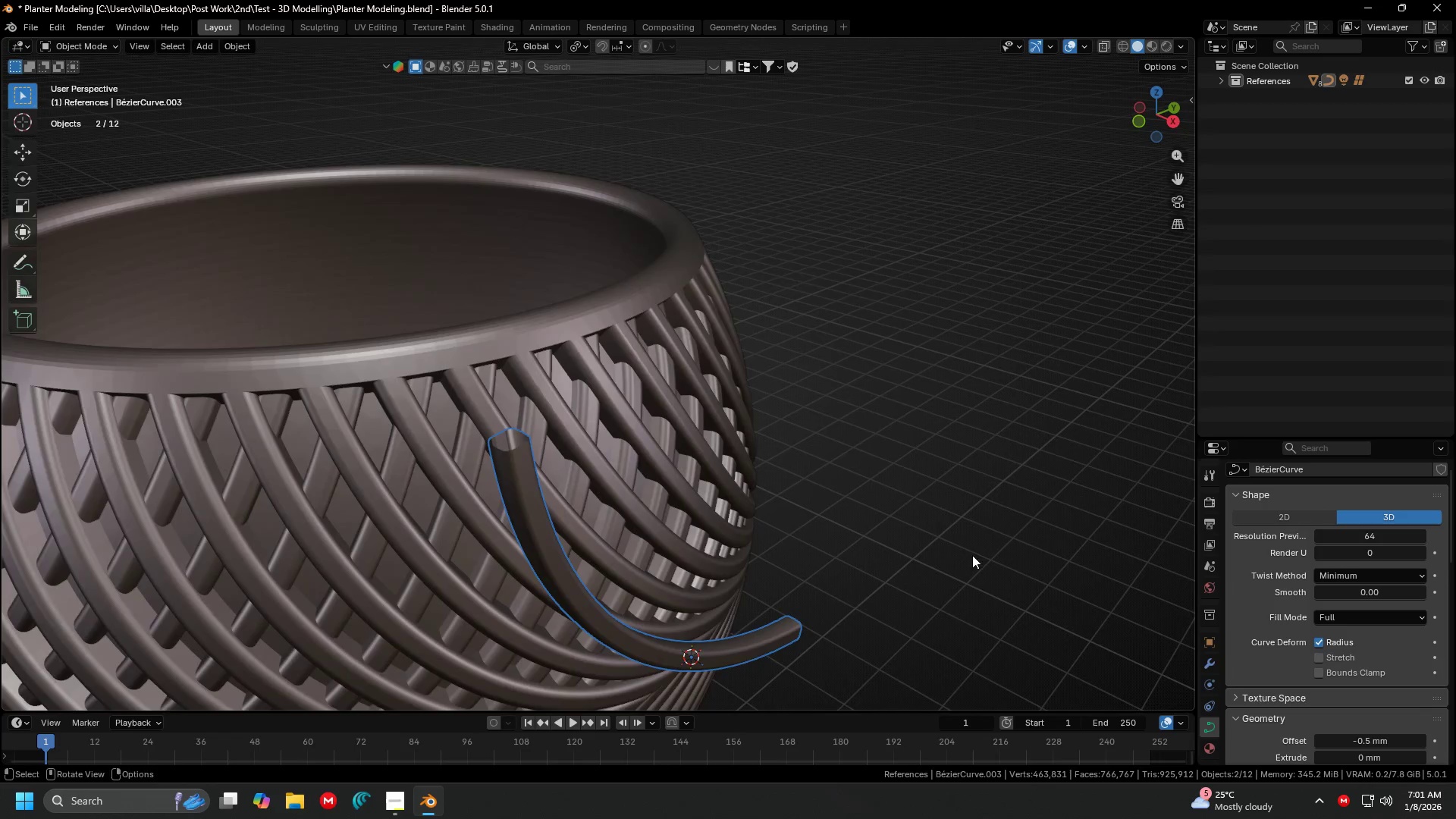 
scroll: coordinate [582, 382], scroll_direction: up, amount: 1.0
 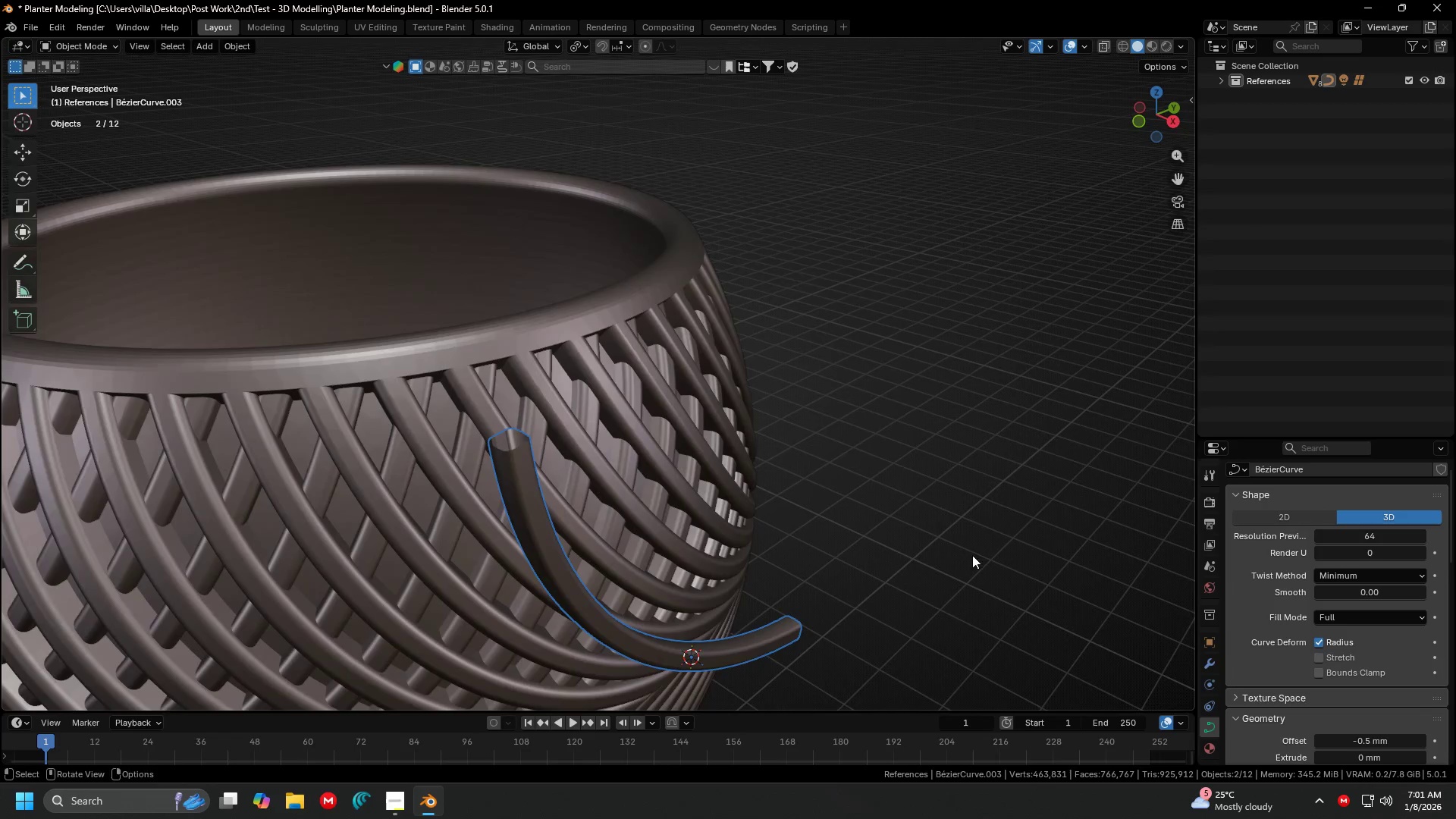 
scroll: coordinate [1351, 597], scroll_direction: down, amount: 9.0
 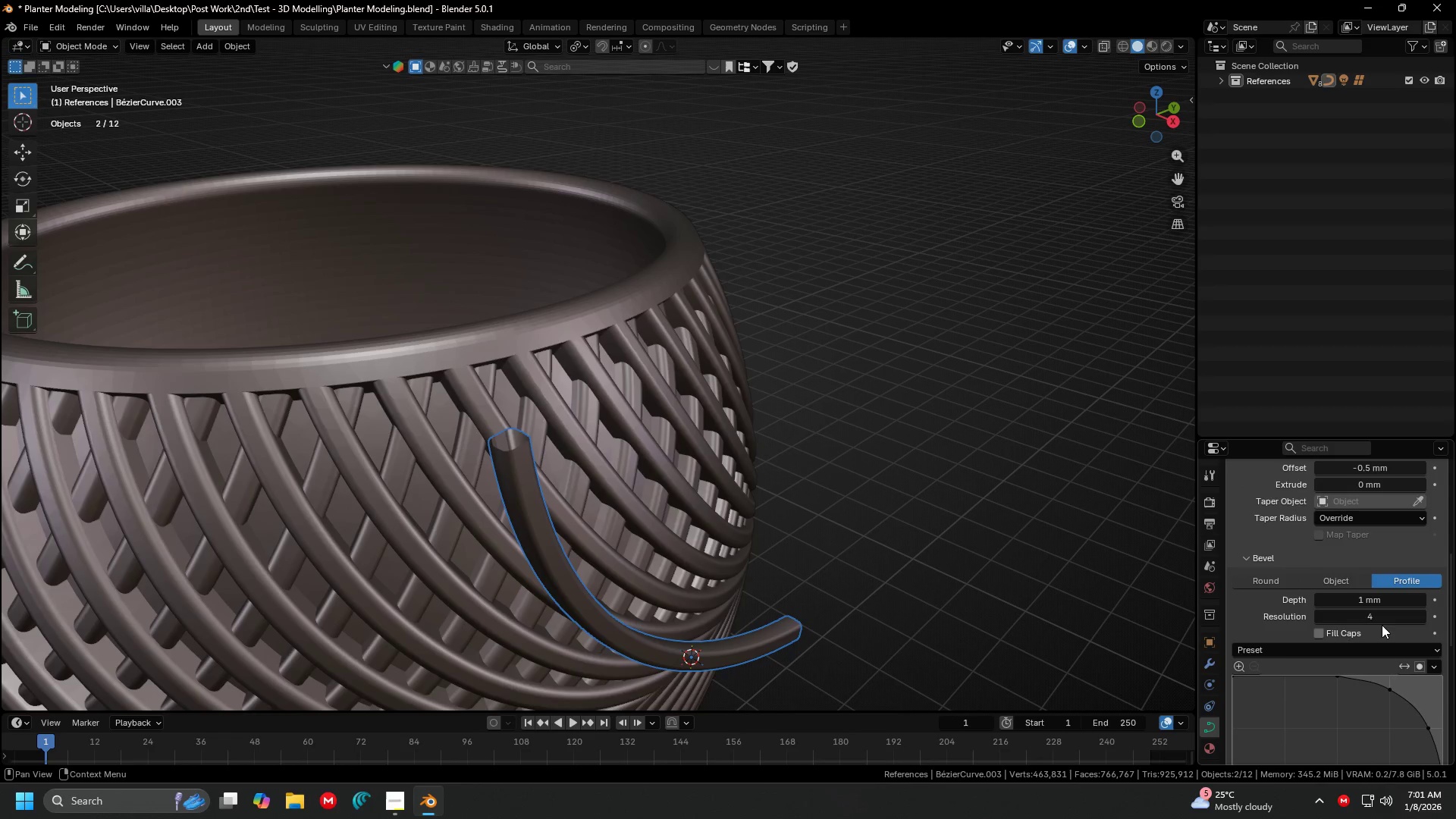 
left_click([1377, 617])
 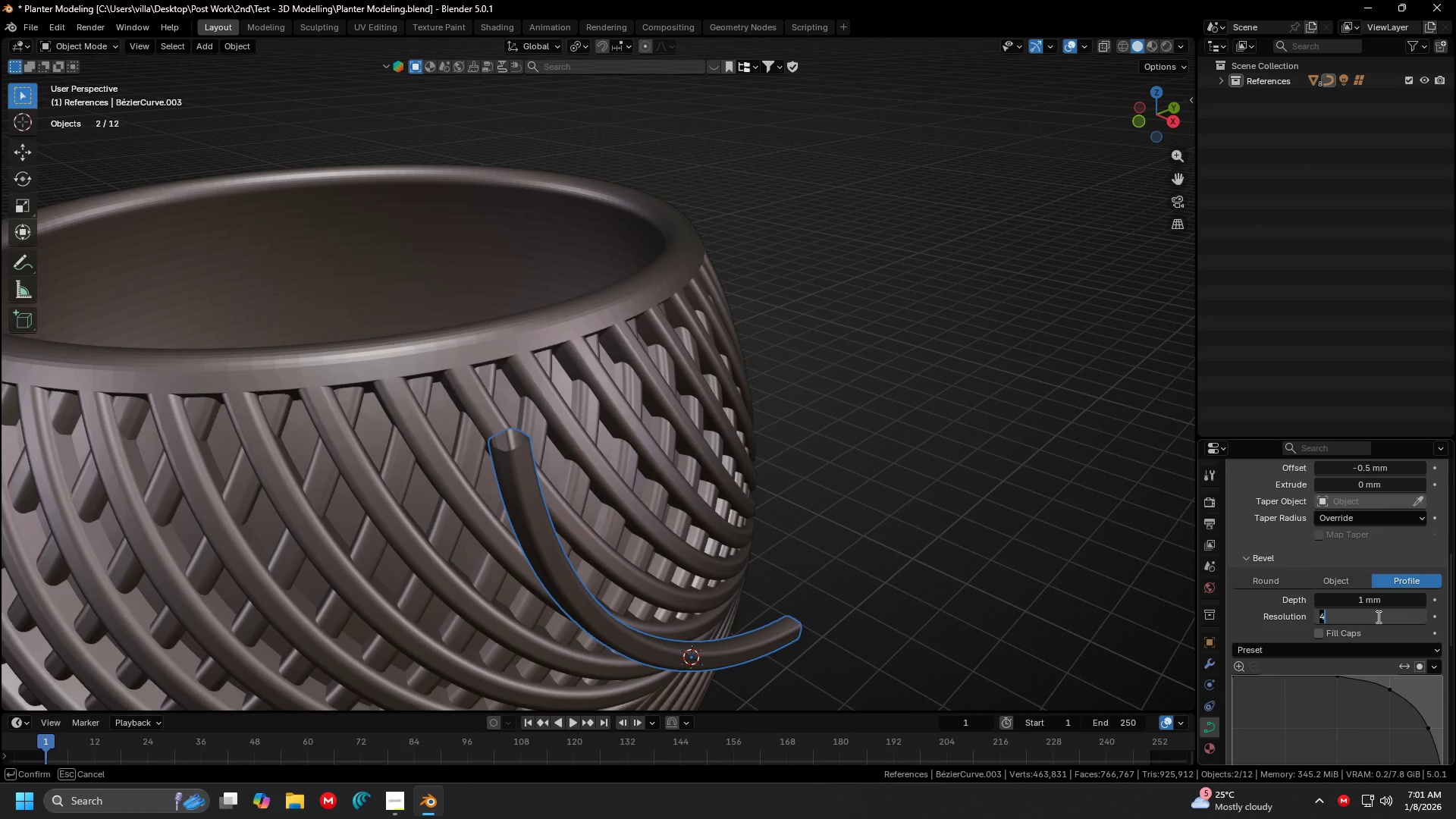 
type(10)
 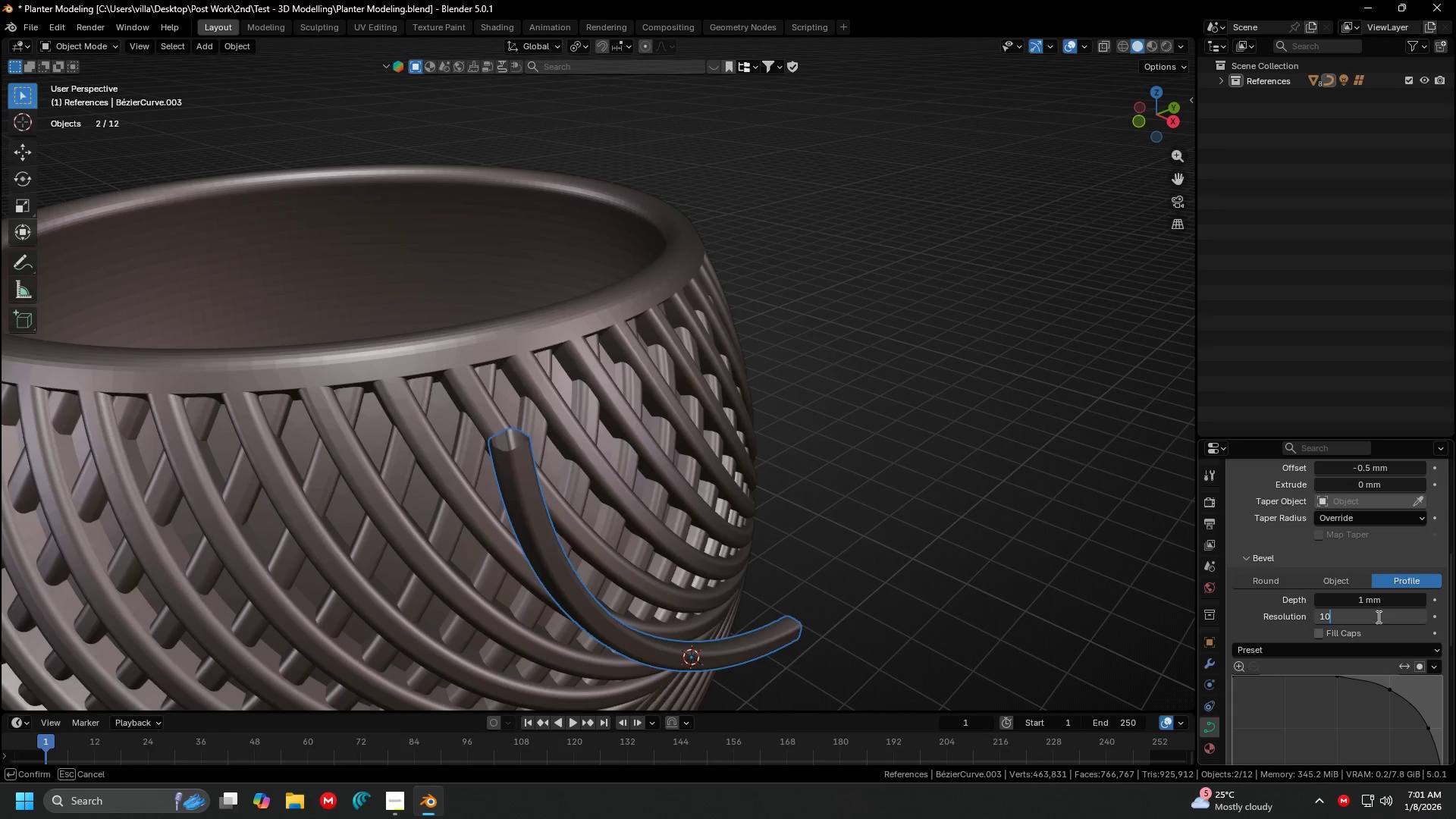 
key(Enter)
 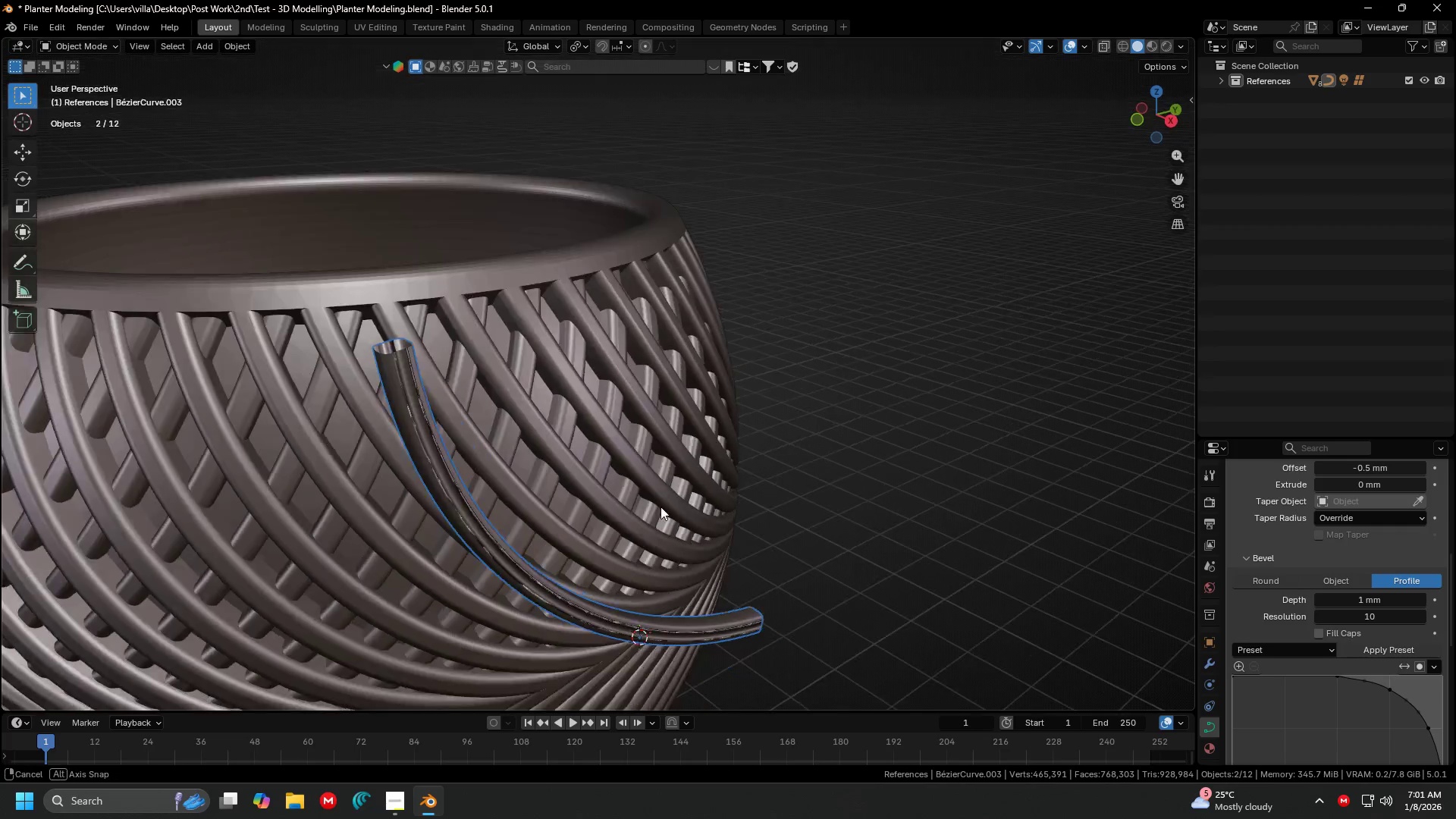 
hold_key(key=ShiftLeft, duration=0.67)
 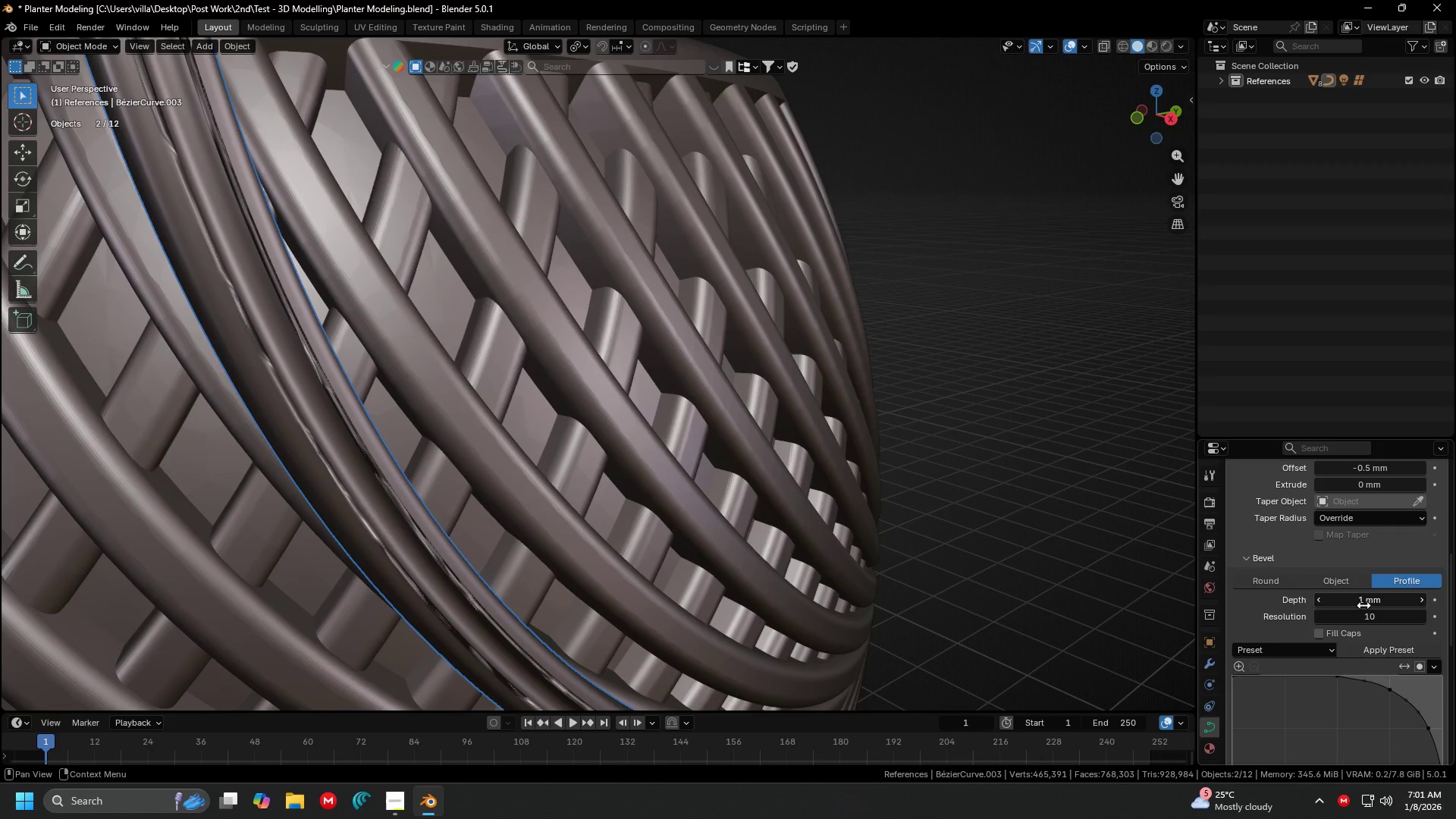 
scroll: coordinate [662, 494], scroll_direction: up, amount: 2.0
 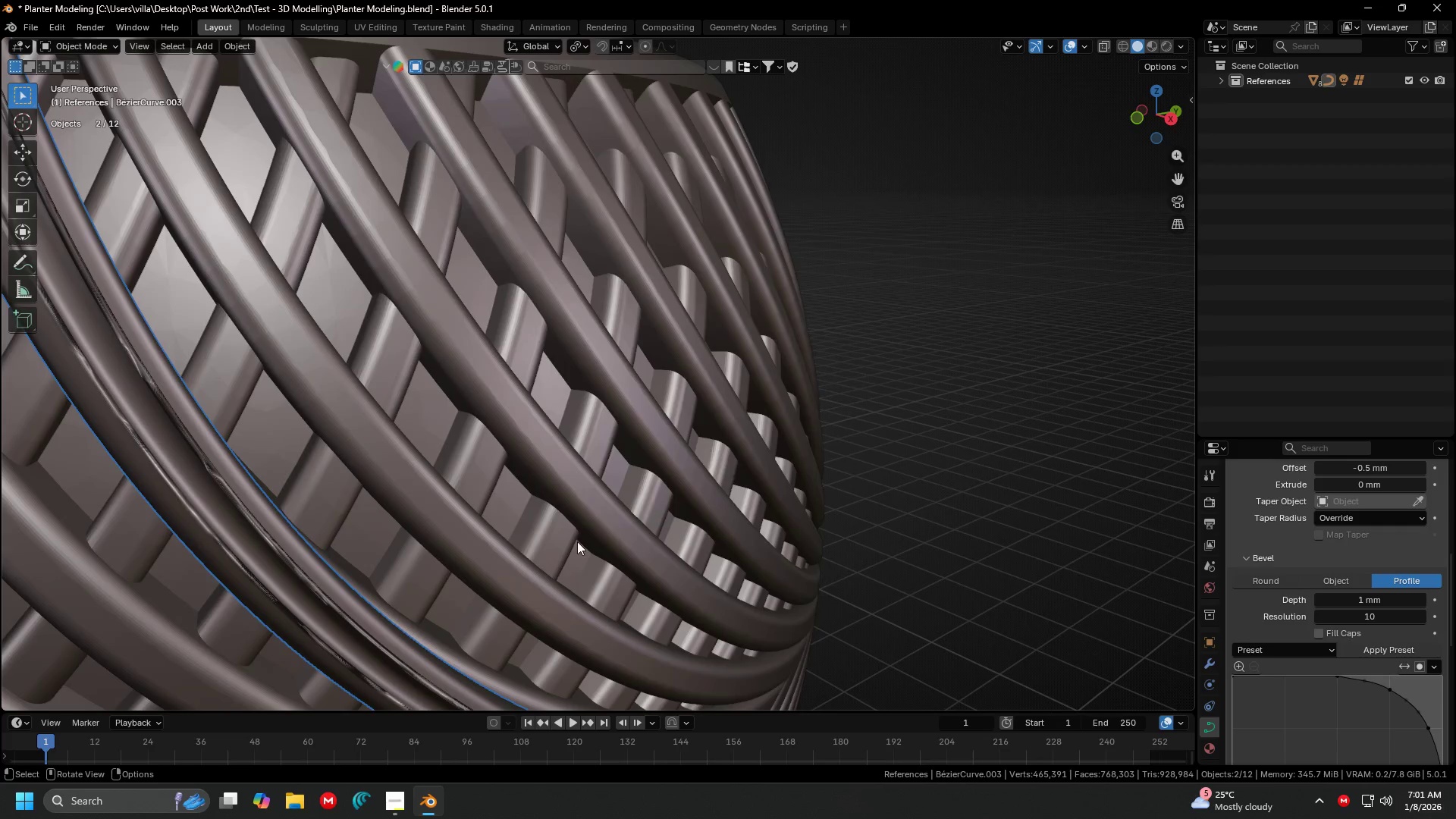 
left_click([1367, 614])
 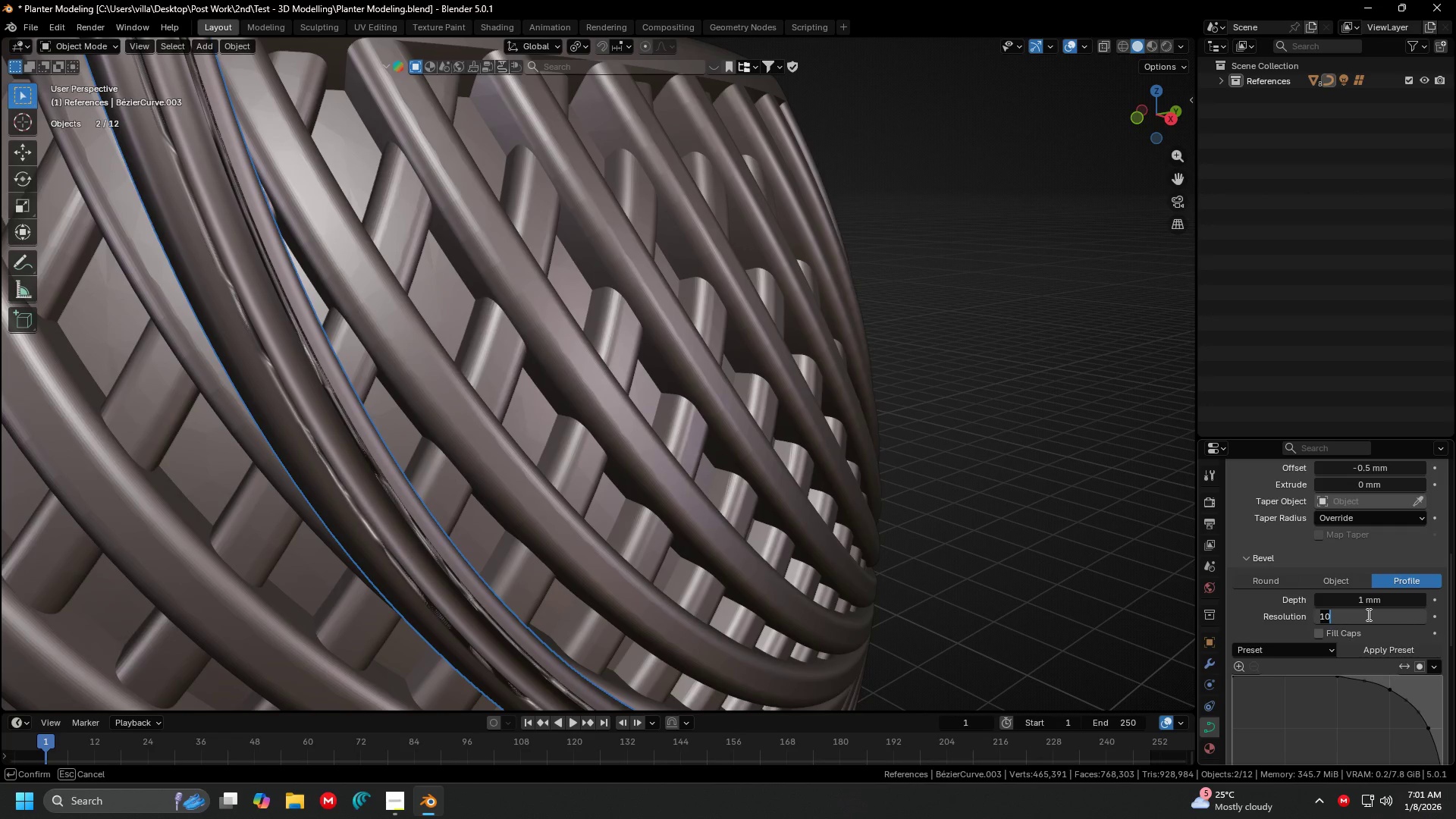 
key(5)
 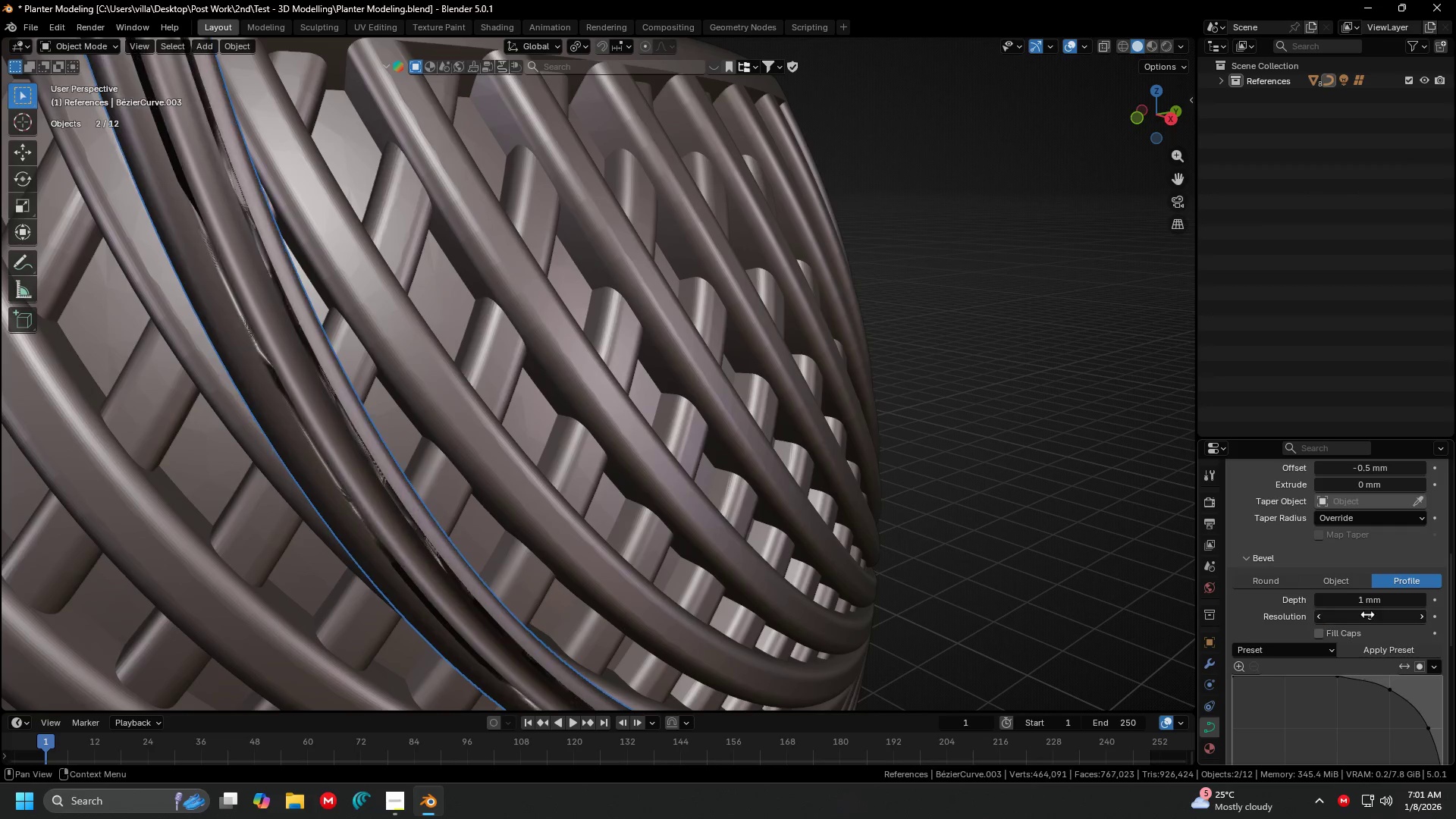 
key(Enter)
 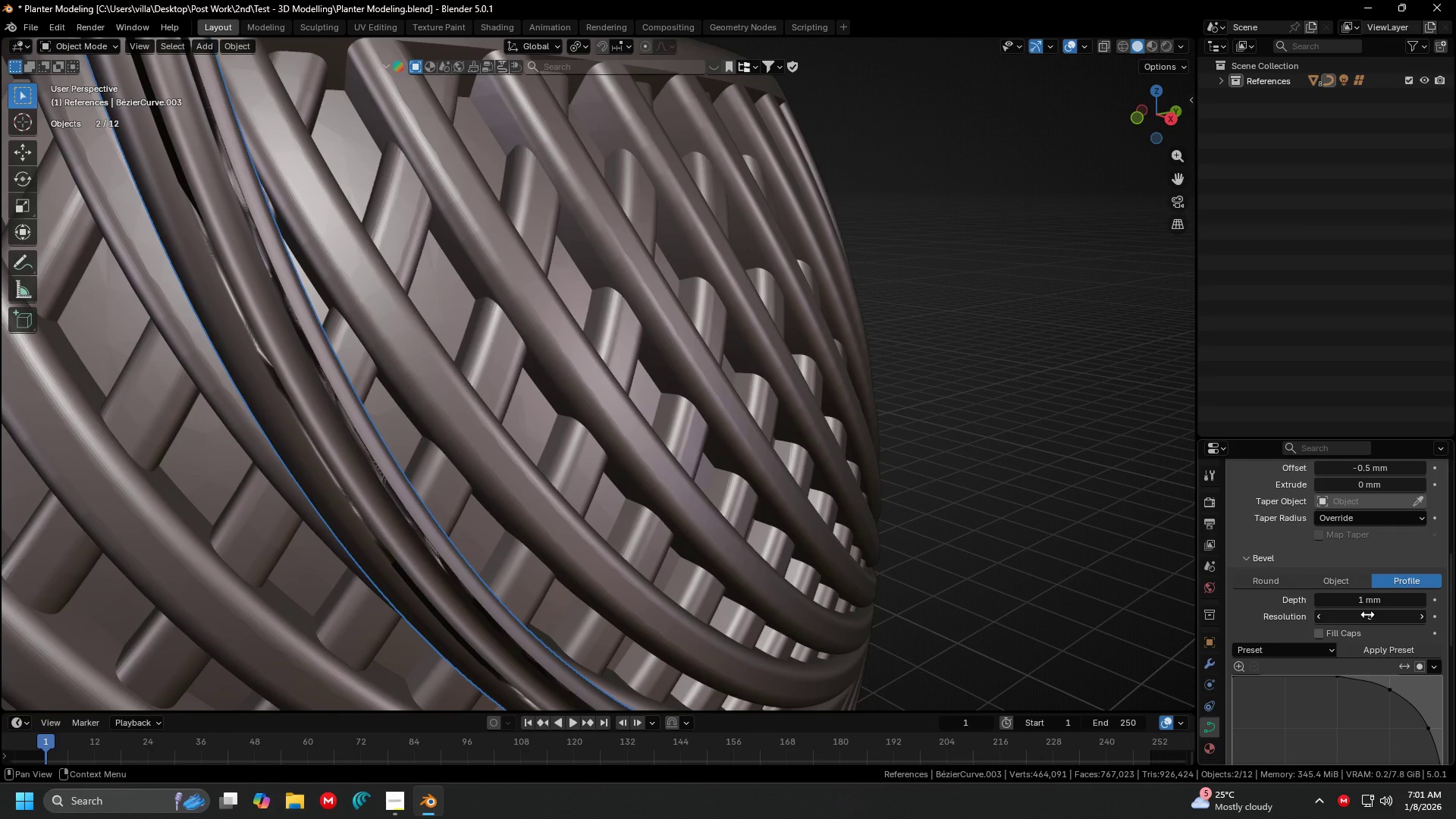 
left_click([1367, 614])
 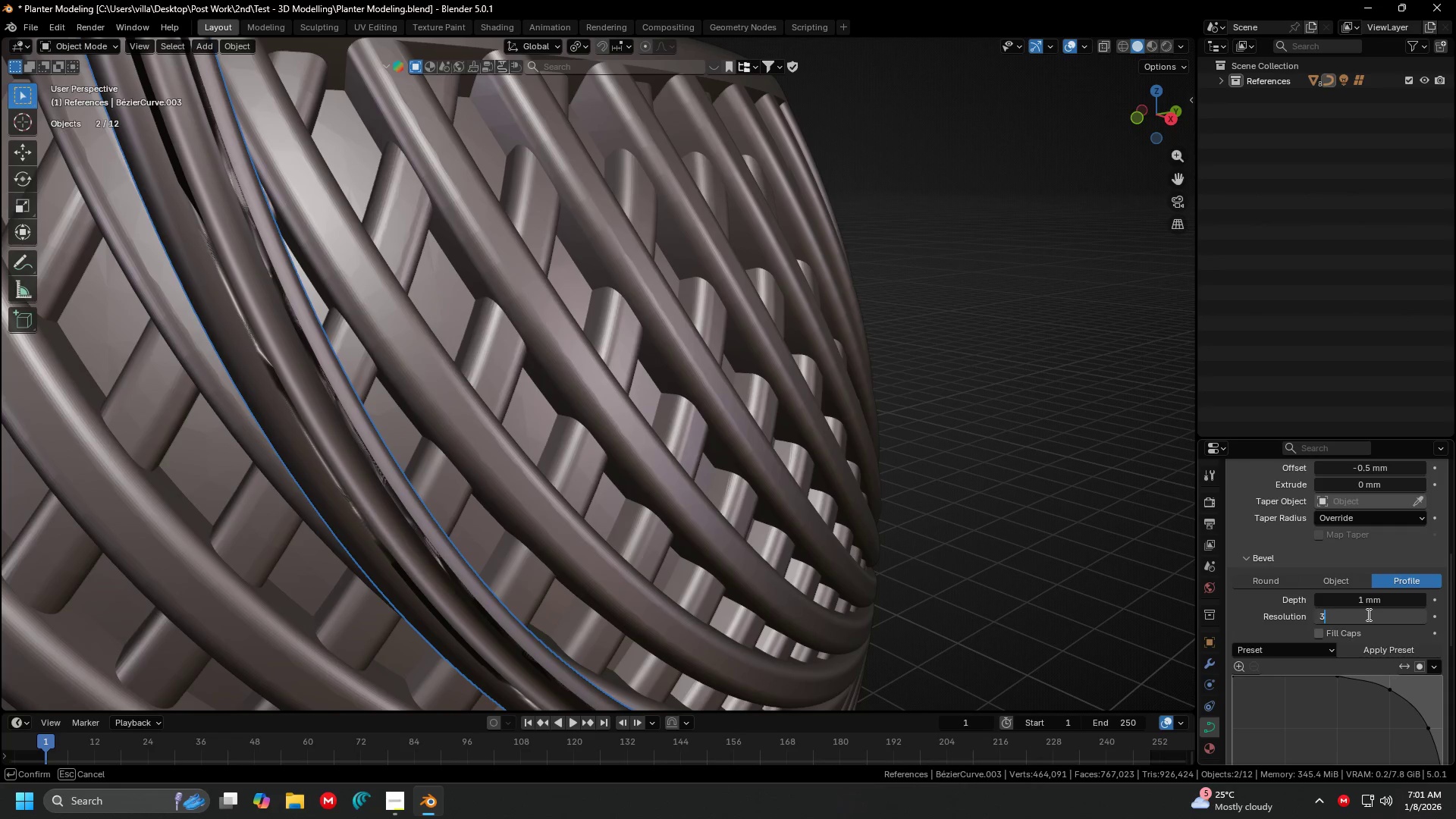 
key(3)
 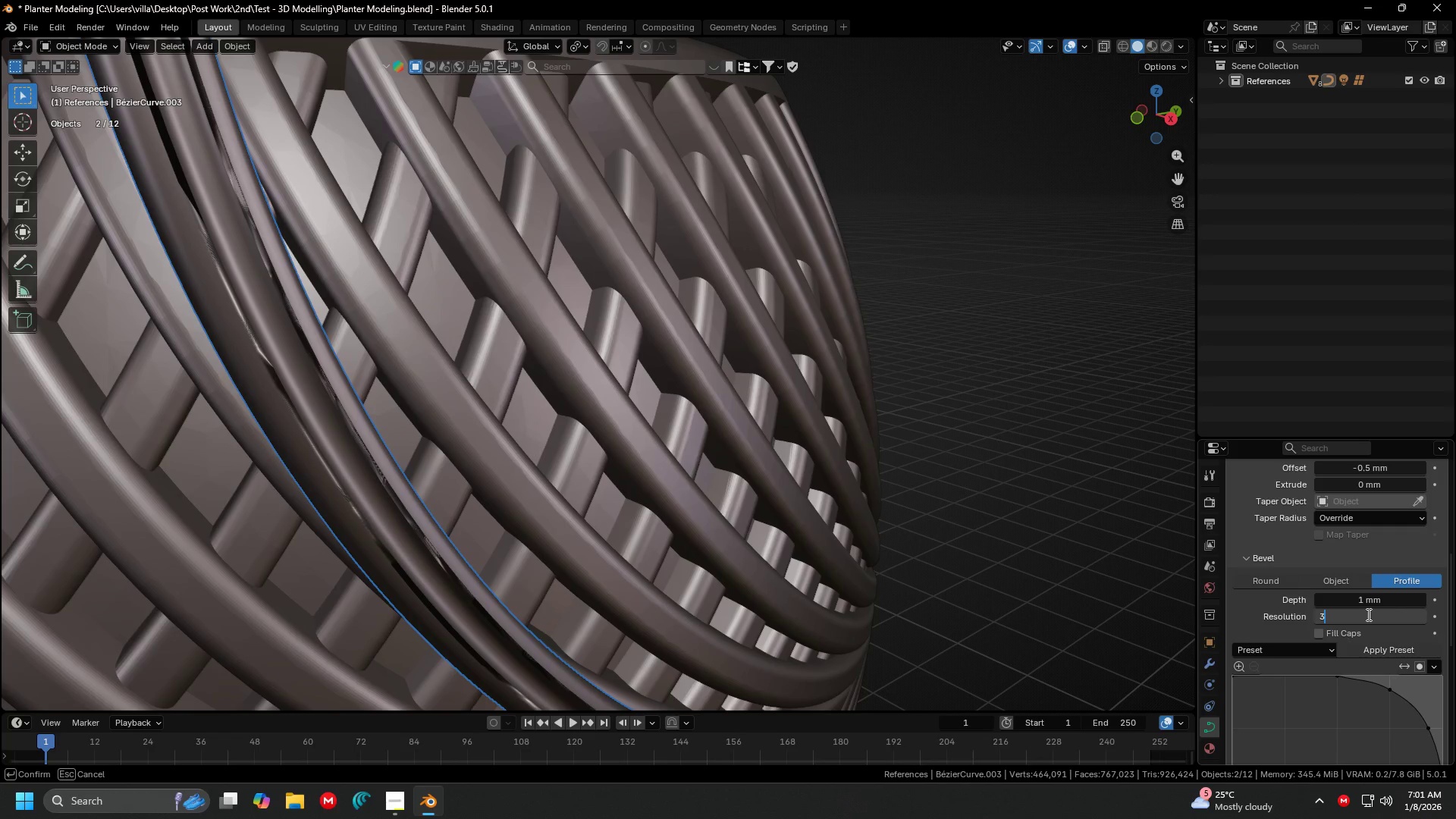 
key(Backspace)
 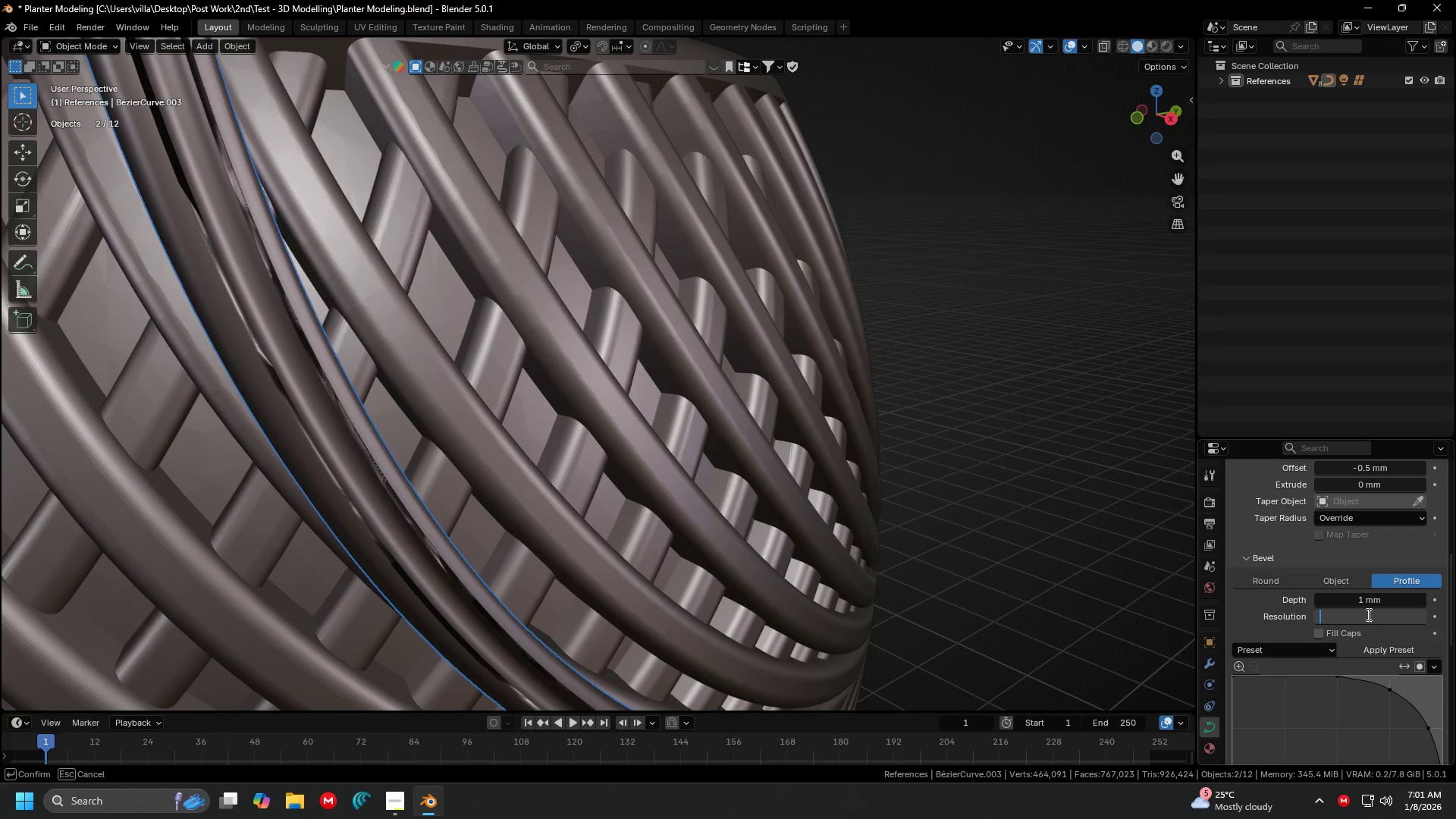 
key(4)
 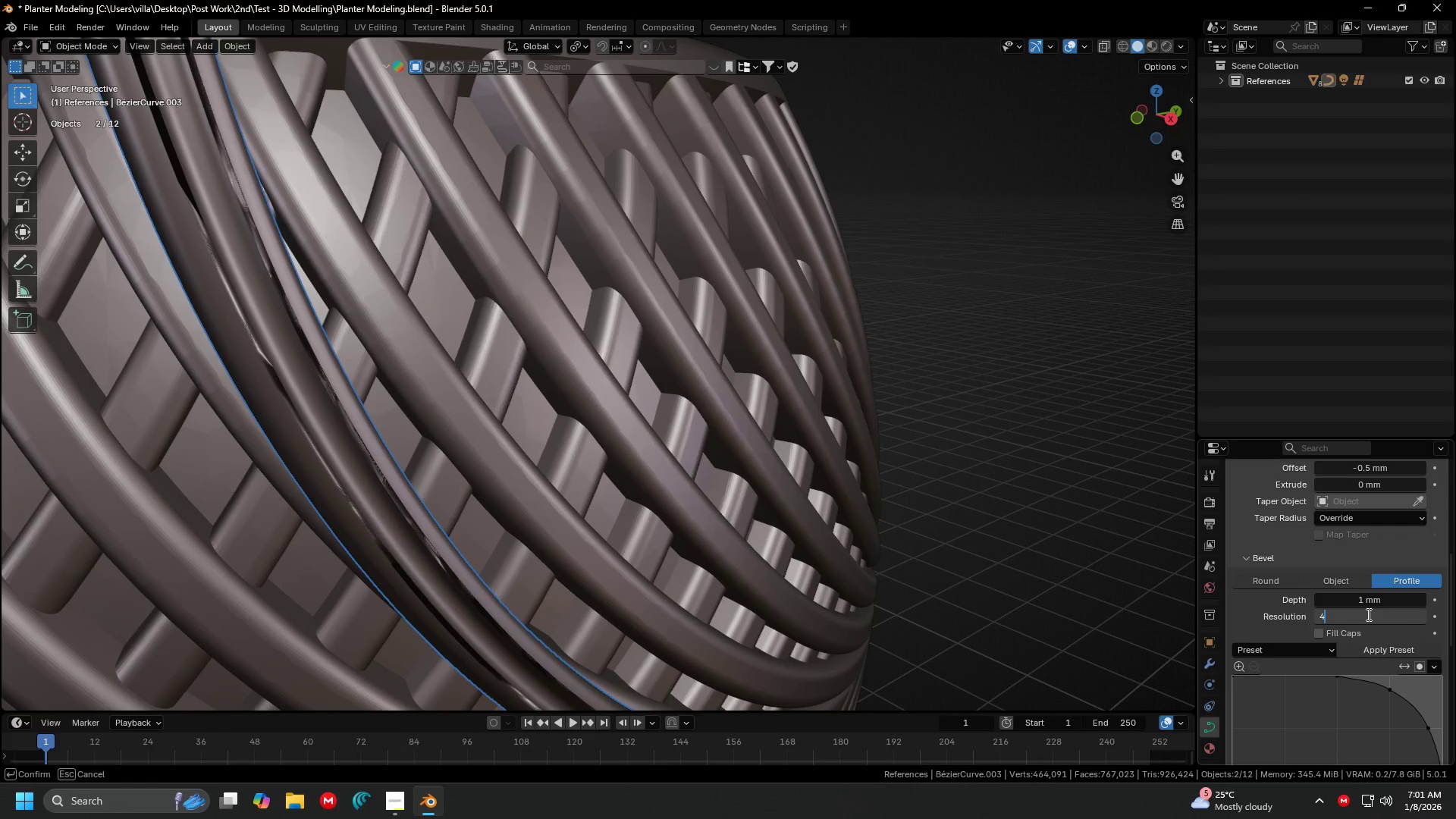 
key(Enter)
 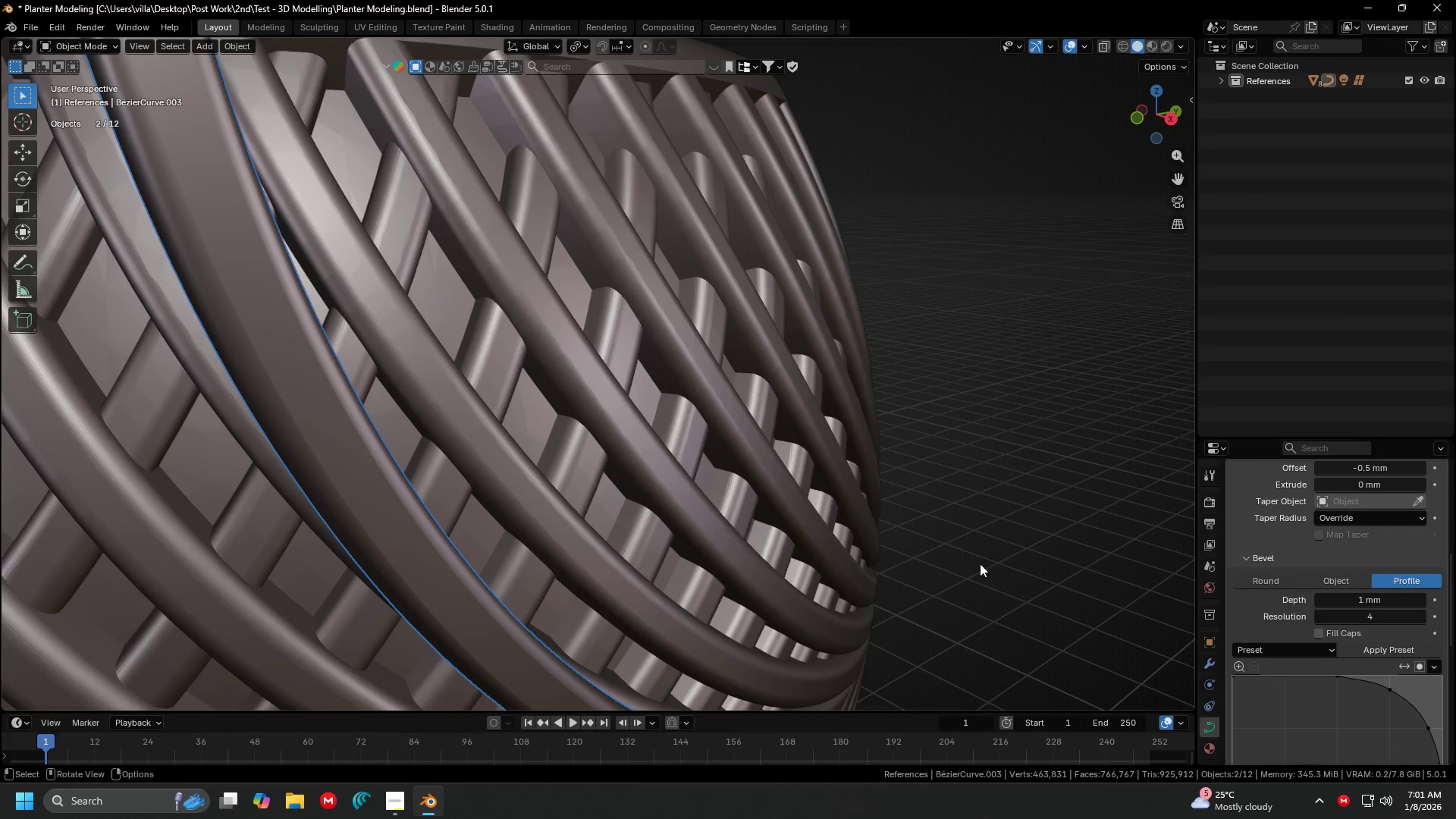 
scroll: coordinate [775, 576], scroll_direction: down, amount: 3.0
 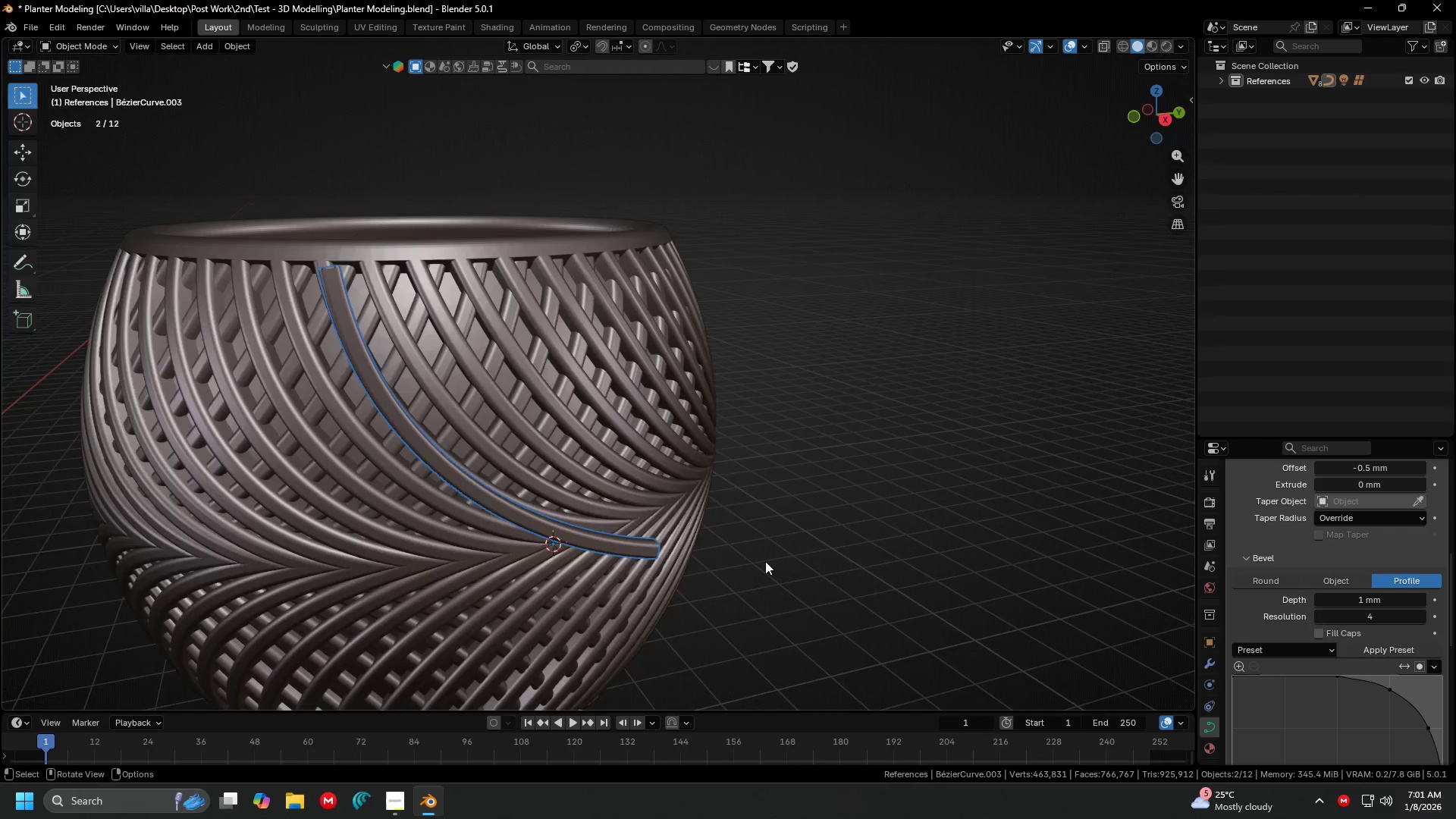 
key(Shift+ShiftLeft)
 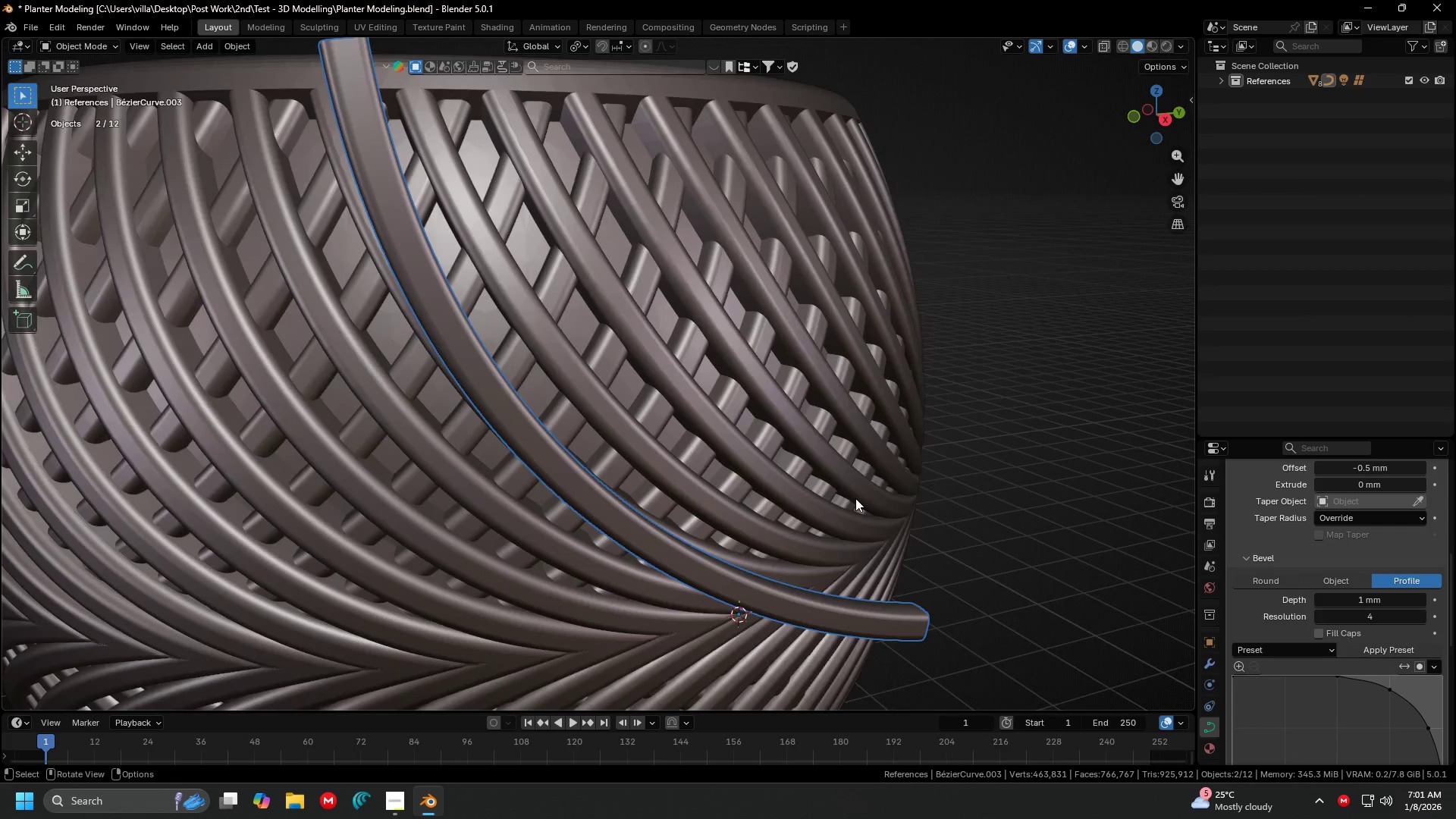 
key(Tab)
 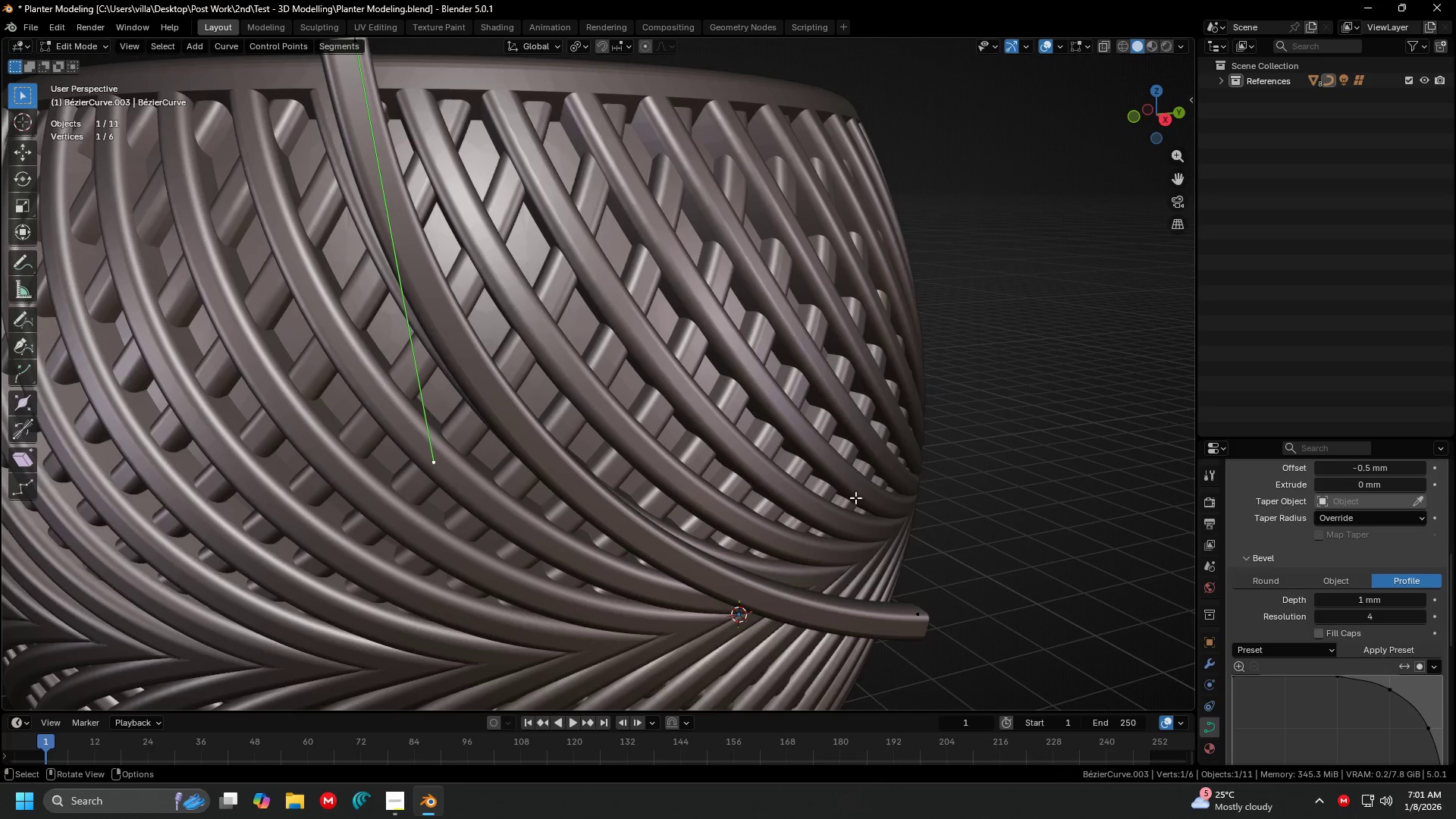 
scroll: coordinate [698, 544], scroll_direction: up, amount: 3.0
 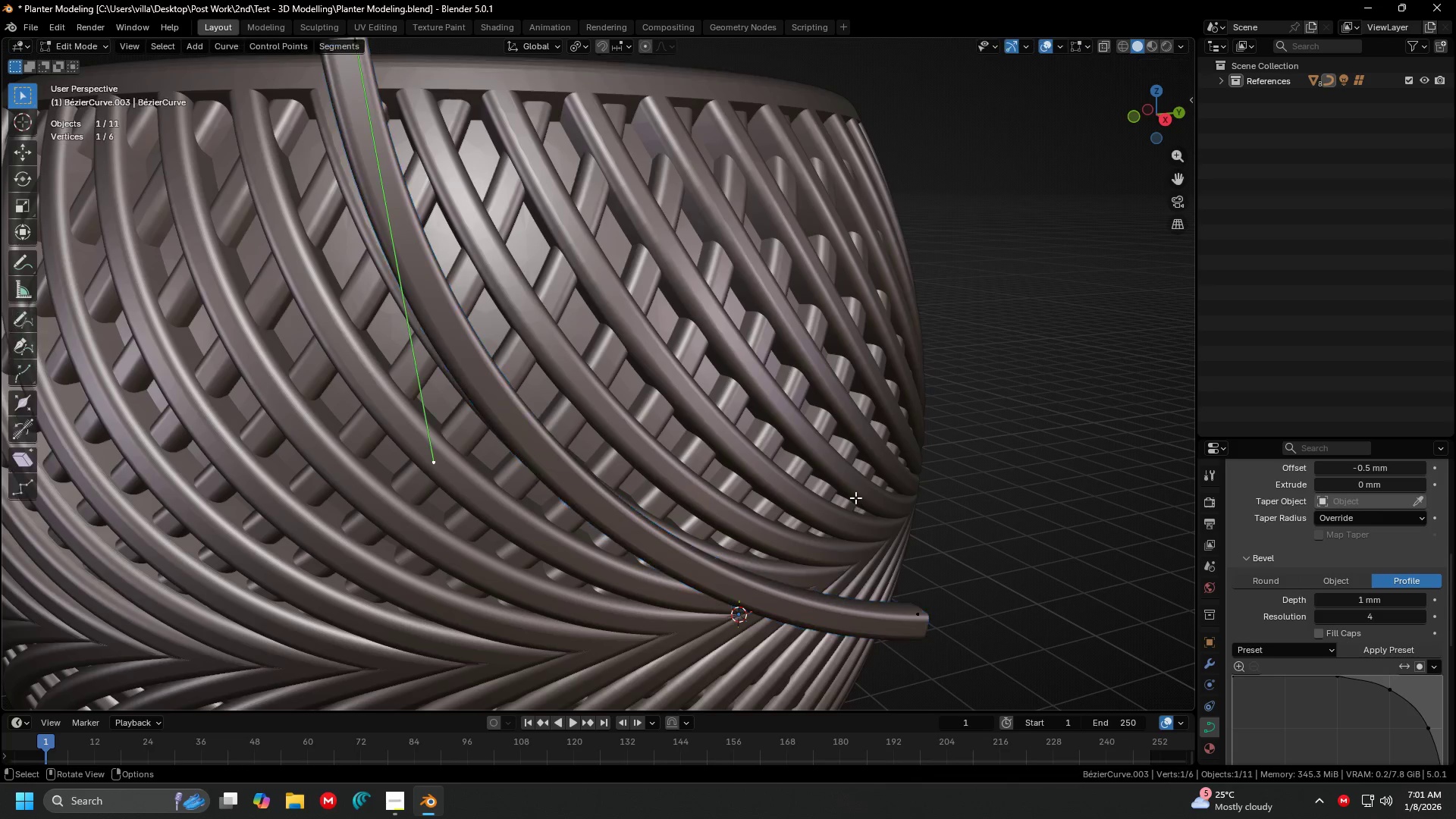 
key(Shift+ShiftLeft)
 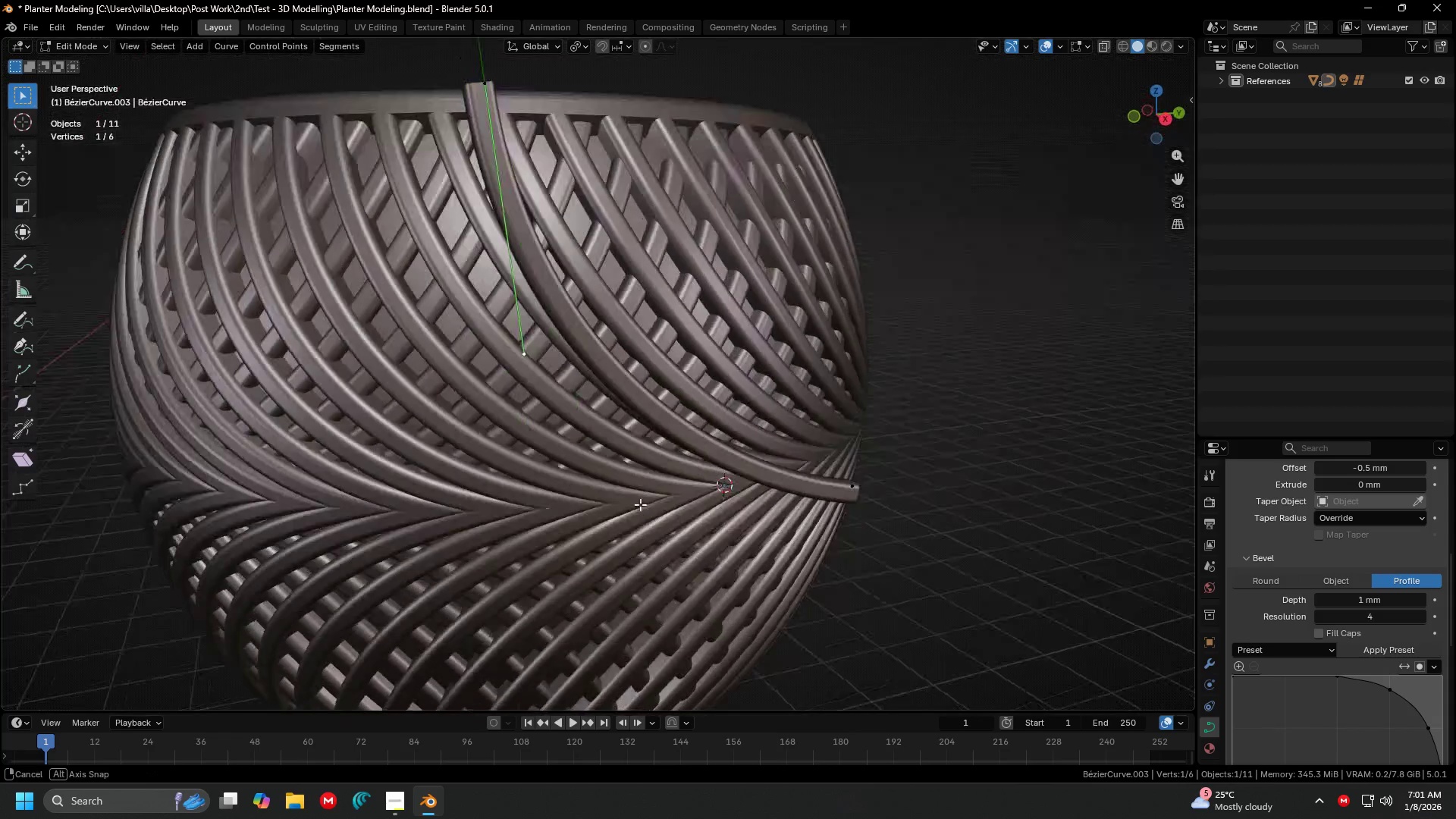 
scroll: coordinate [587, 548], scroll_direction: down, amount: 1.0
 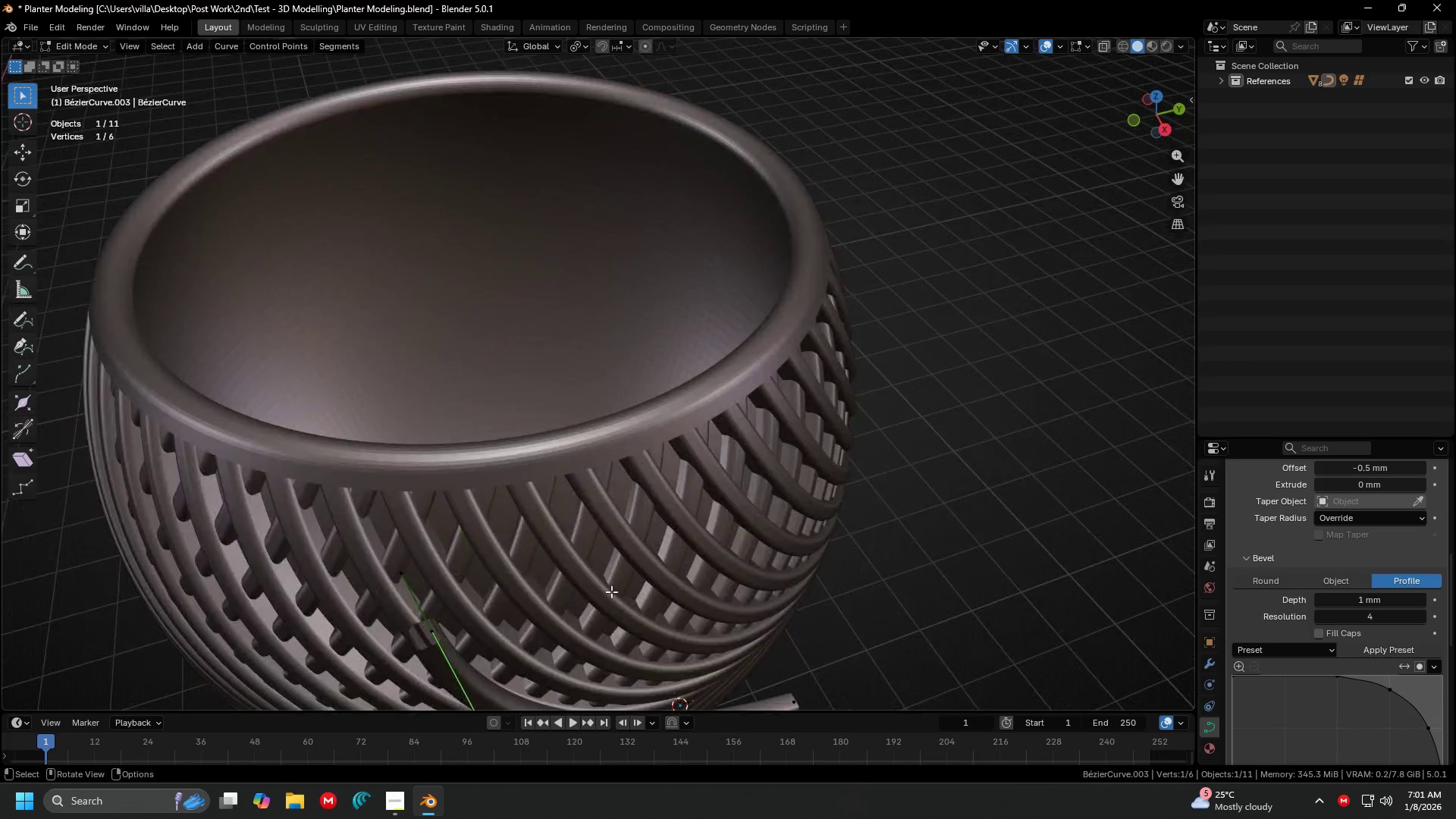 
key(Tab)
type(13)
 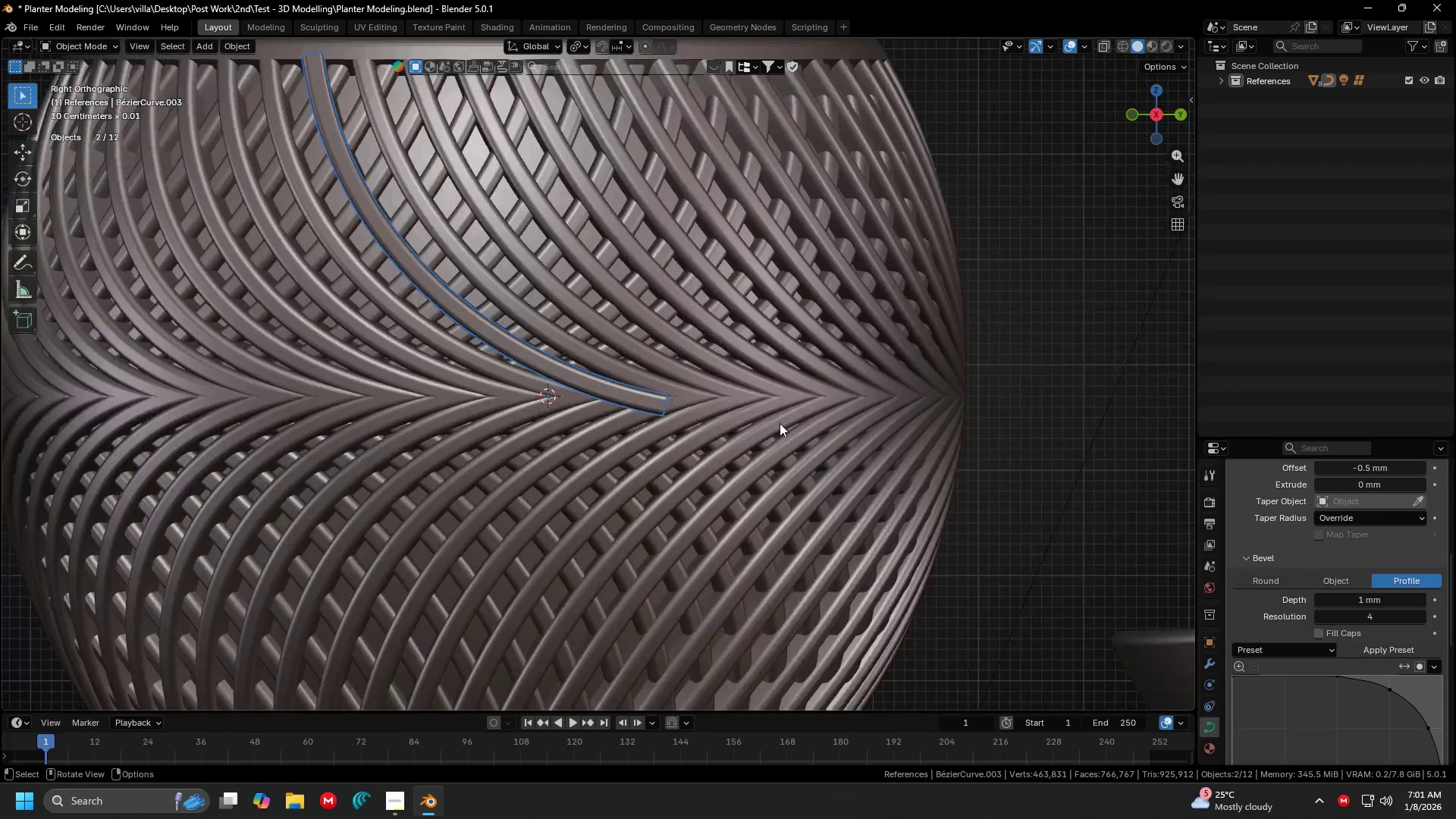 
key(Shift+ShiftLeft)
 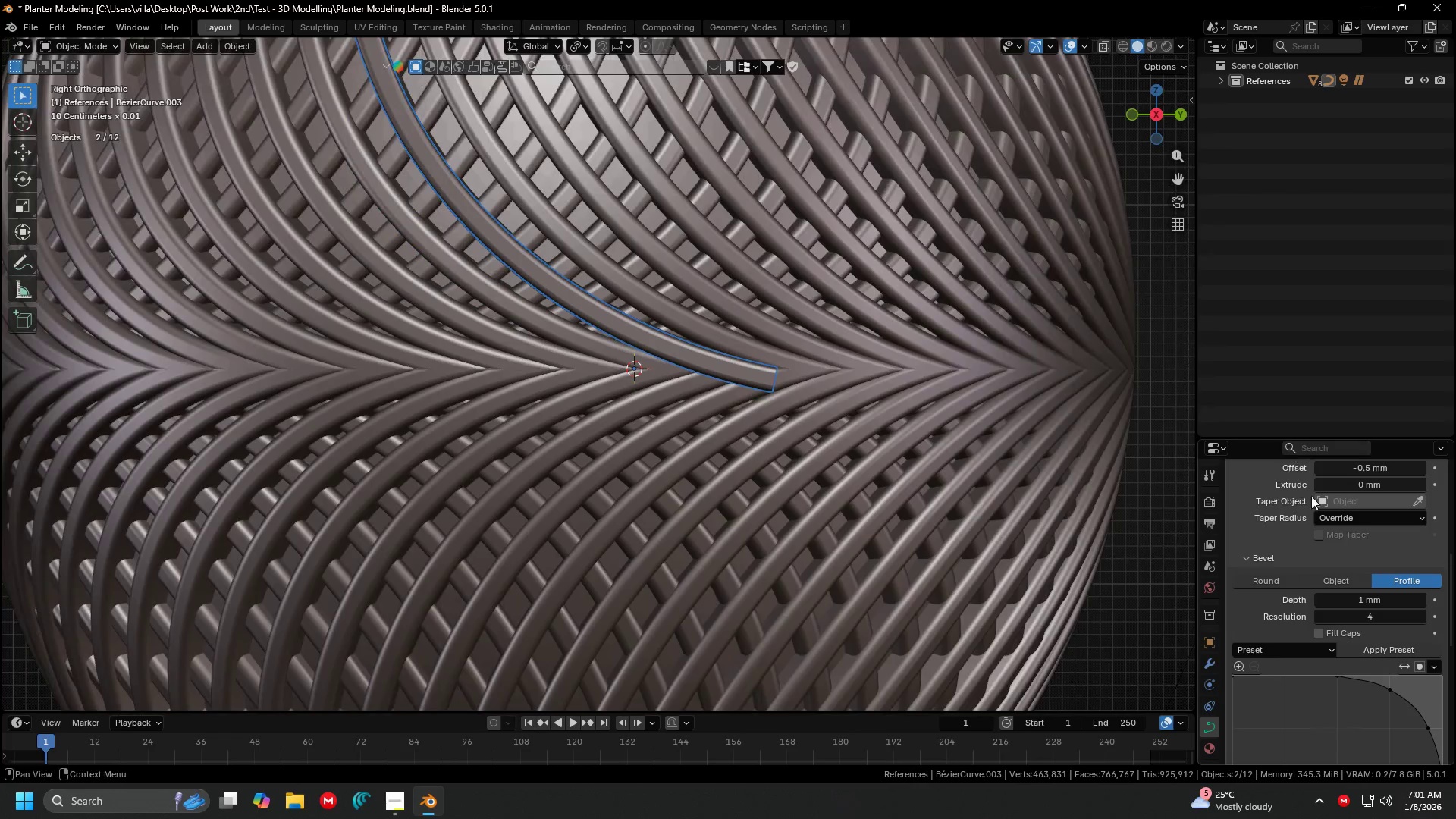 
scroll: coordinate [719, 460], scroll_direction: up, amount: 12.0
 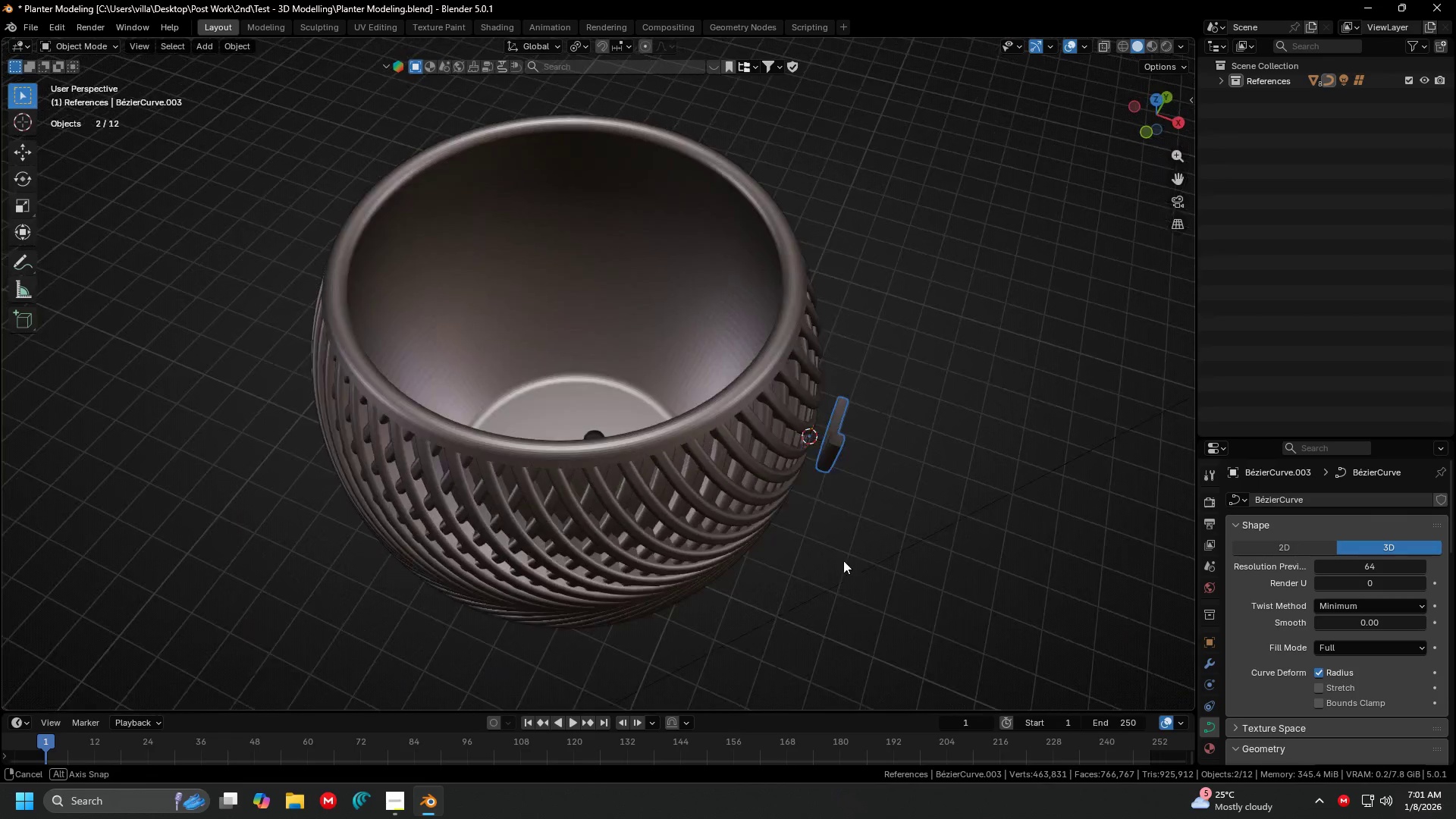 
key(Shift+ShiftLeft)
 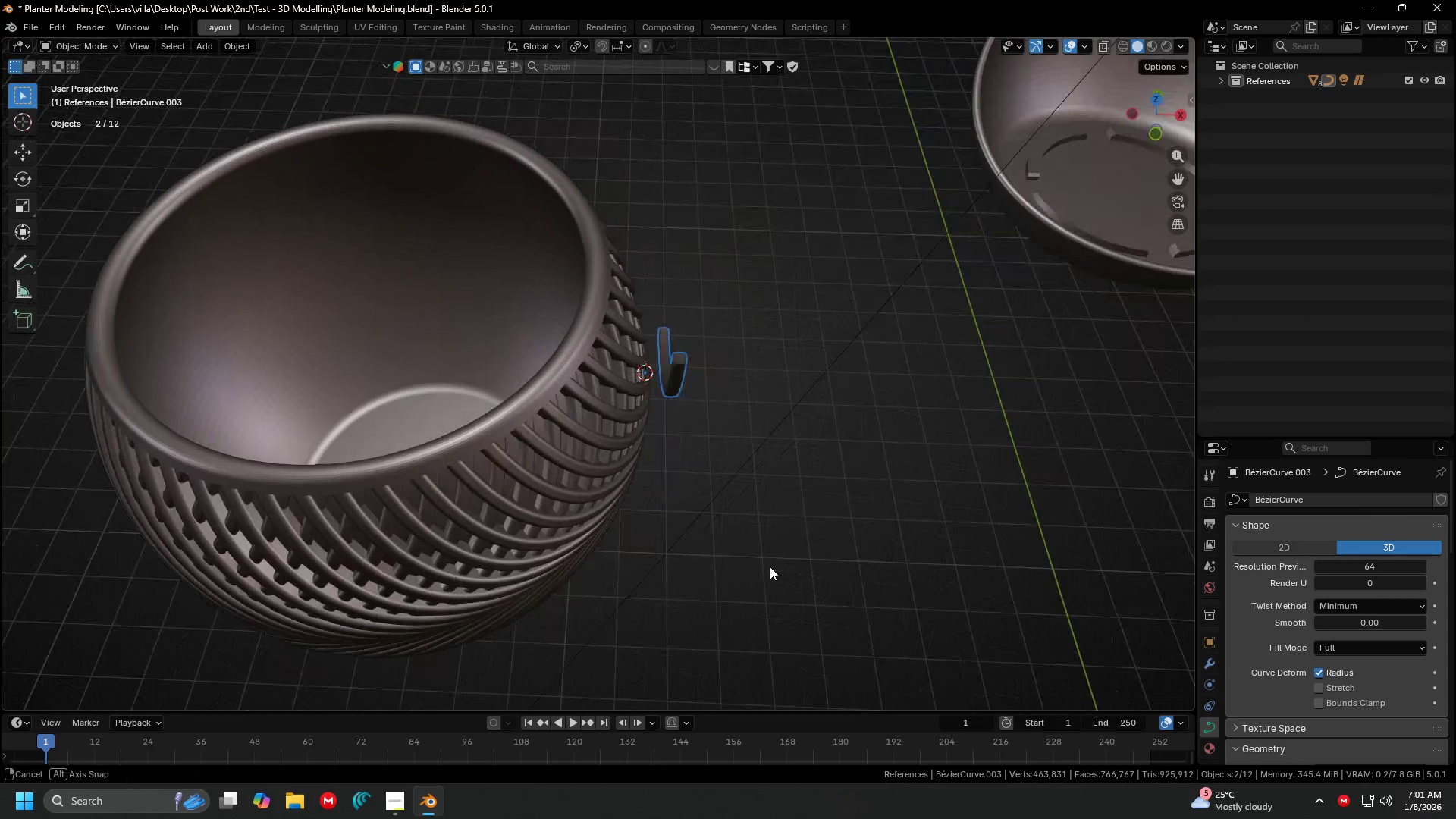 
key(Shift+D)
 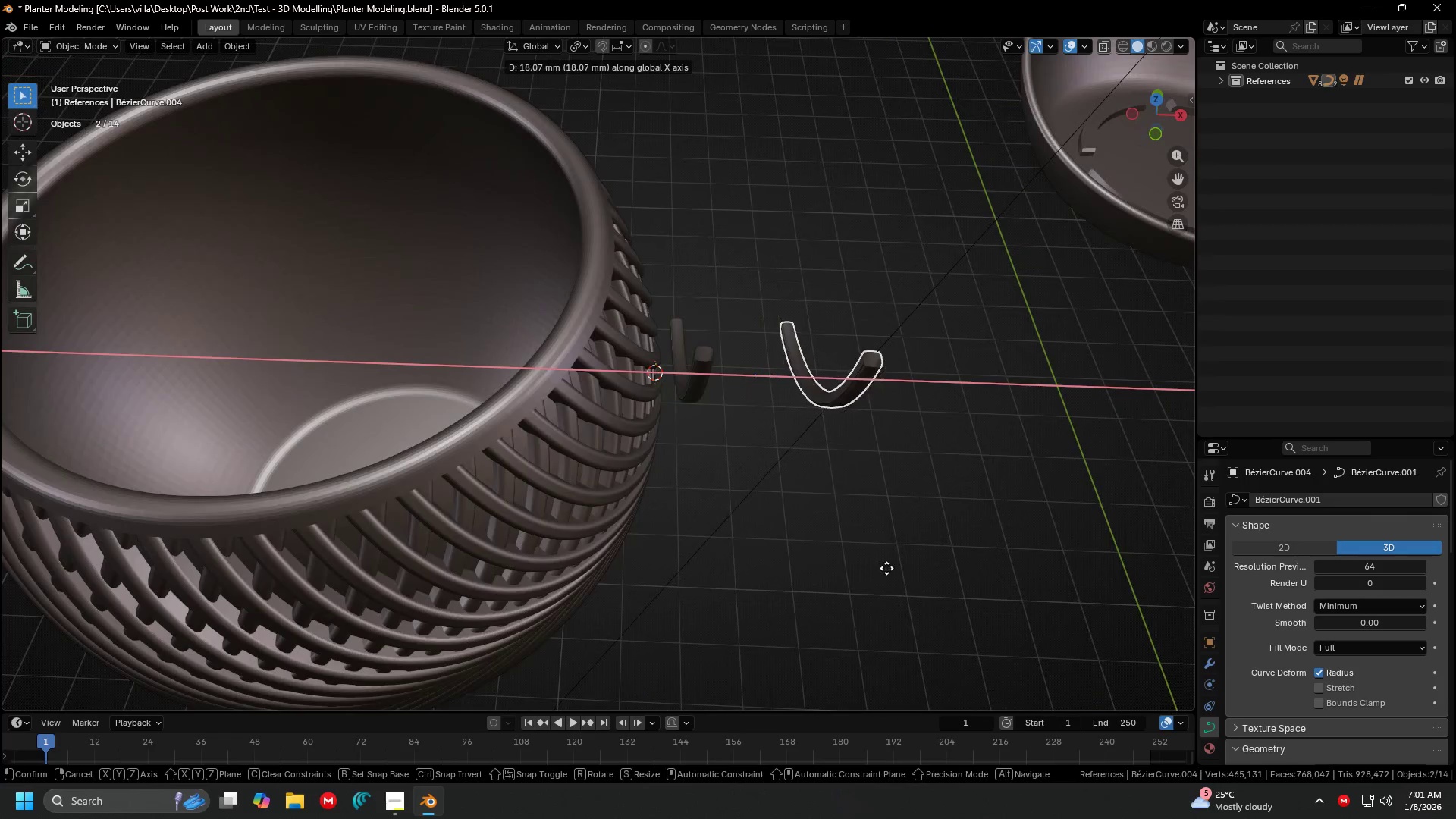 
scroll: coordinate [770, 566], scroll_direction: up, amount: 1.0
 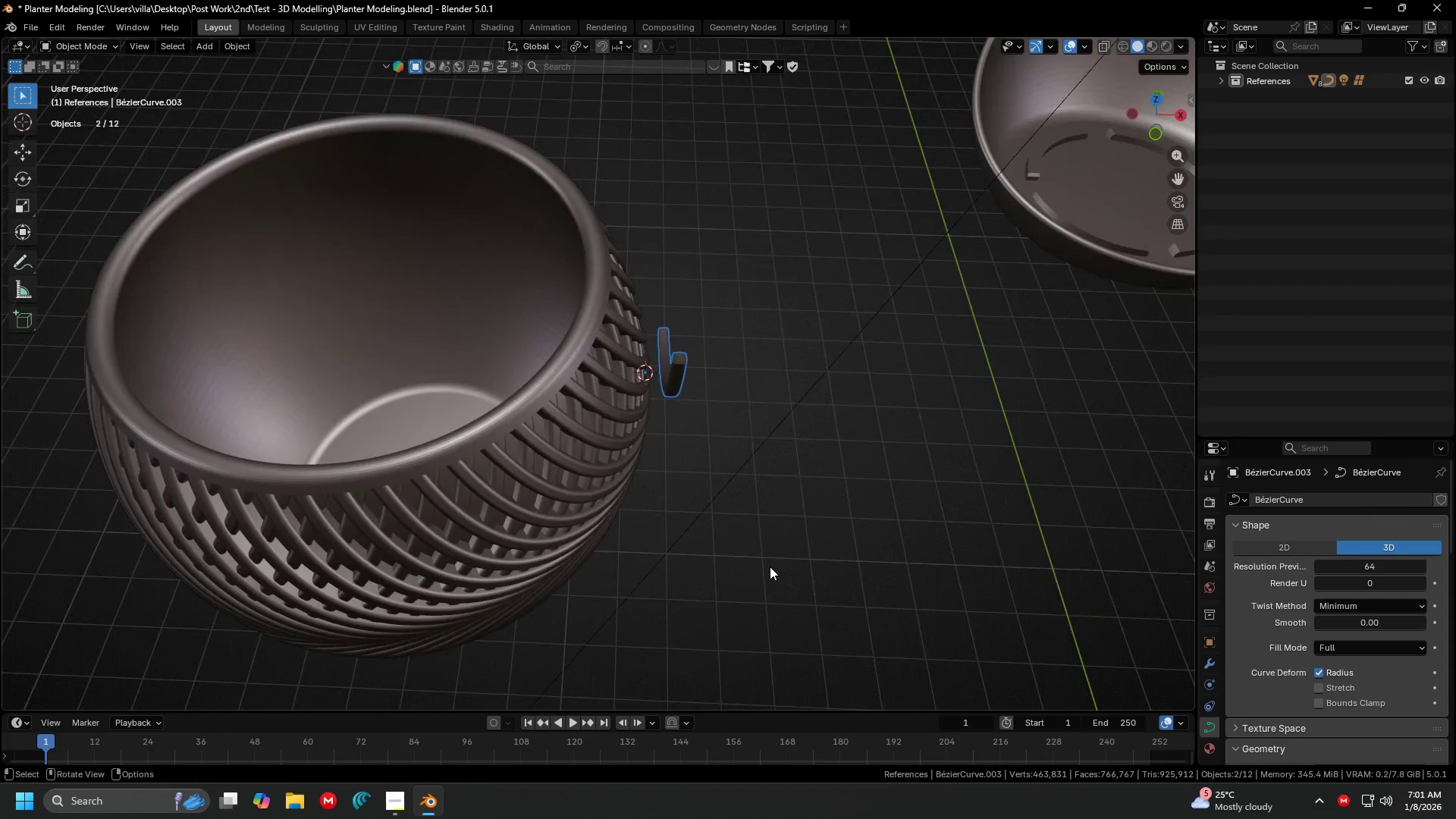 
left_click([896, 568])
 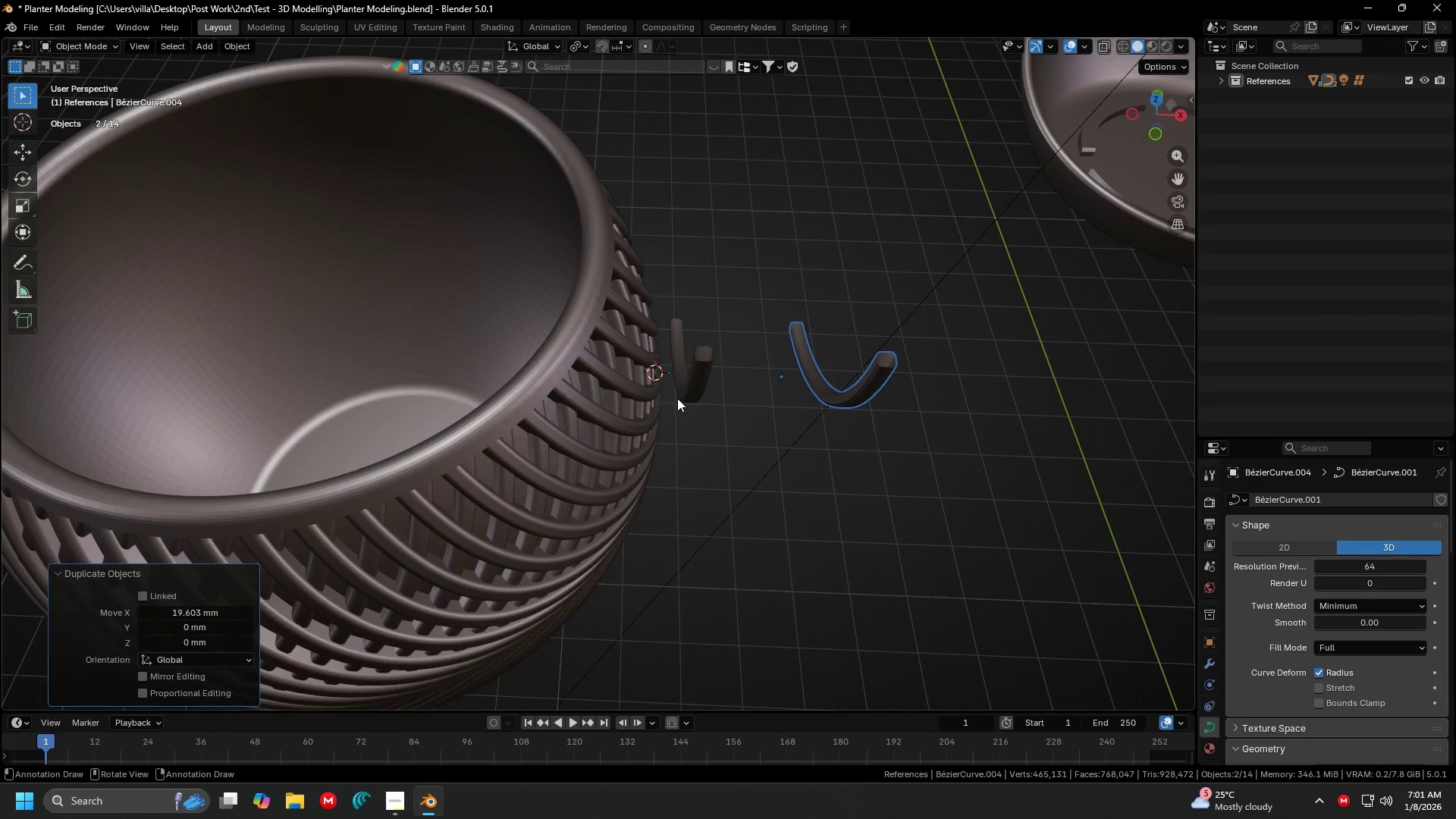 
left_click([710, 370])
 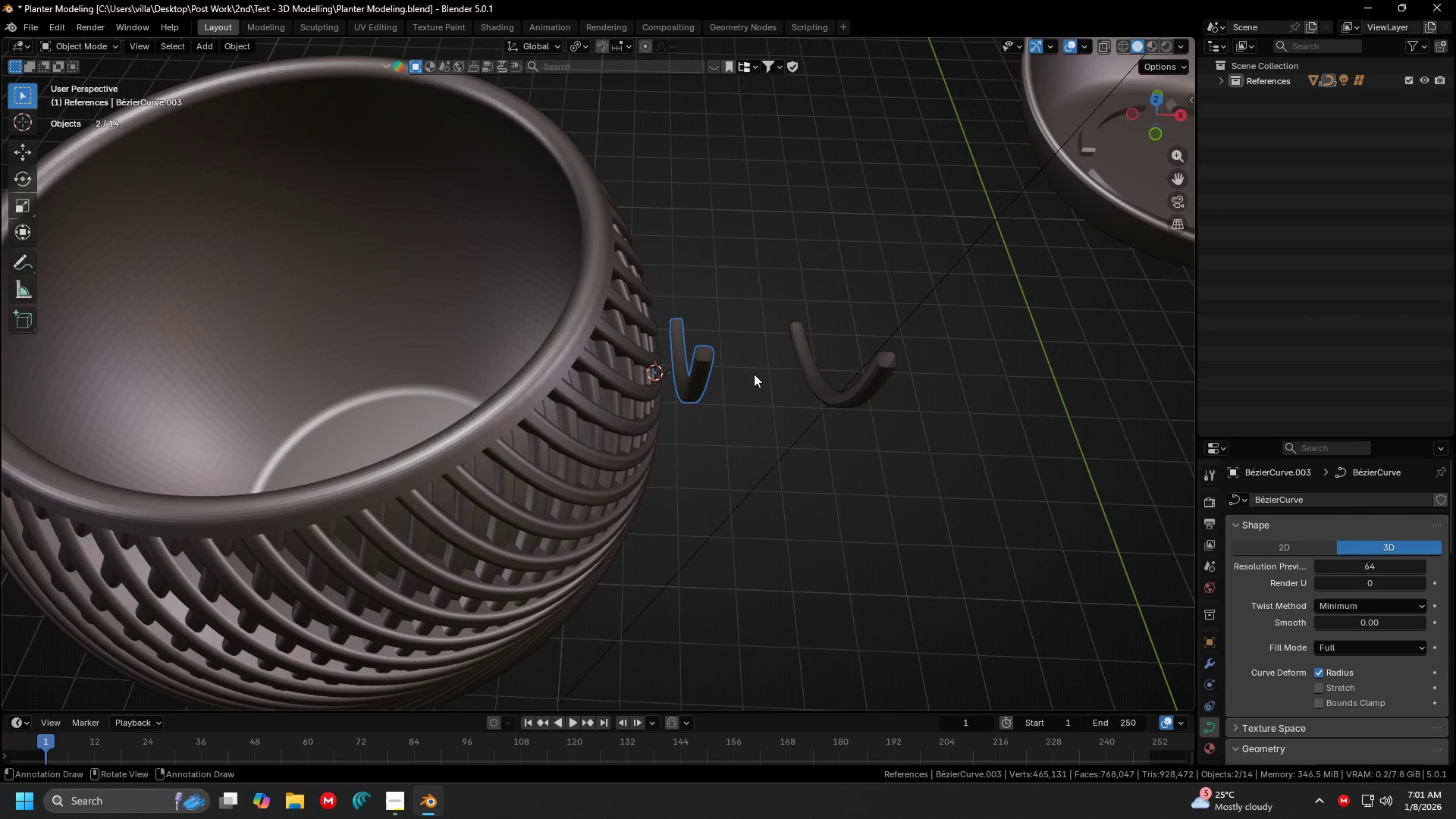 
key(H)
 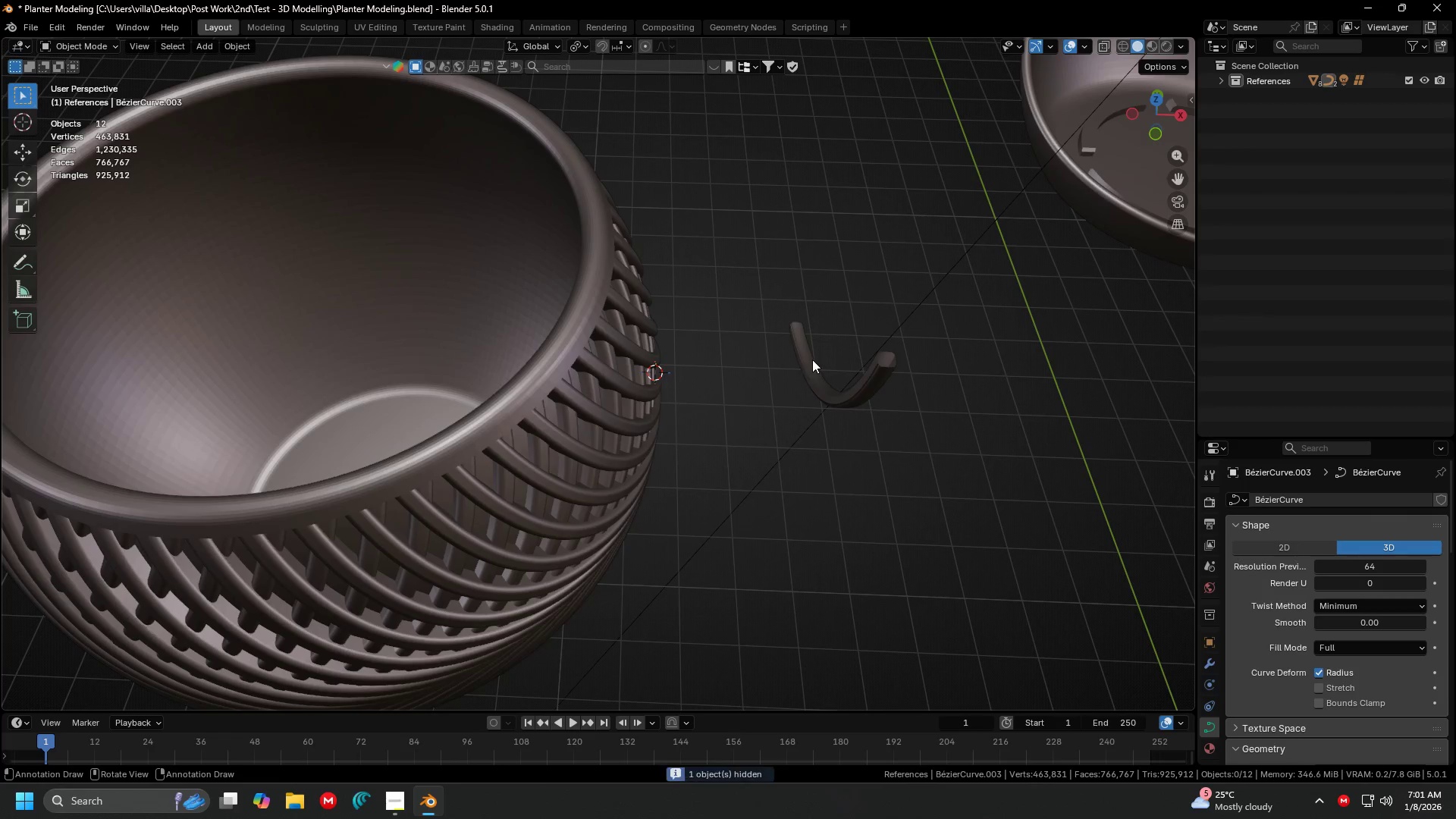 
left_click([812, 359])
 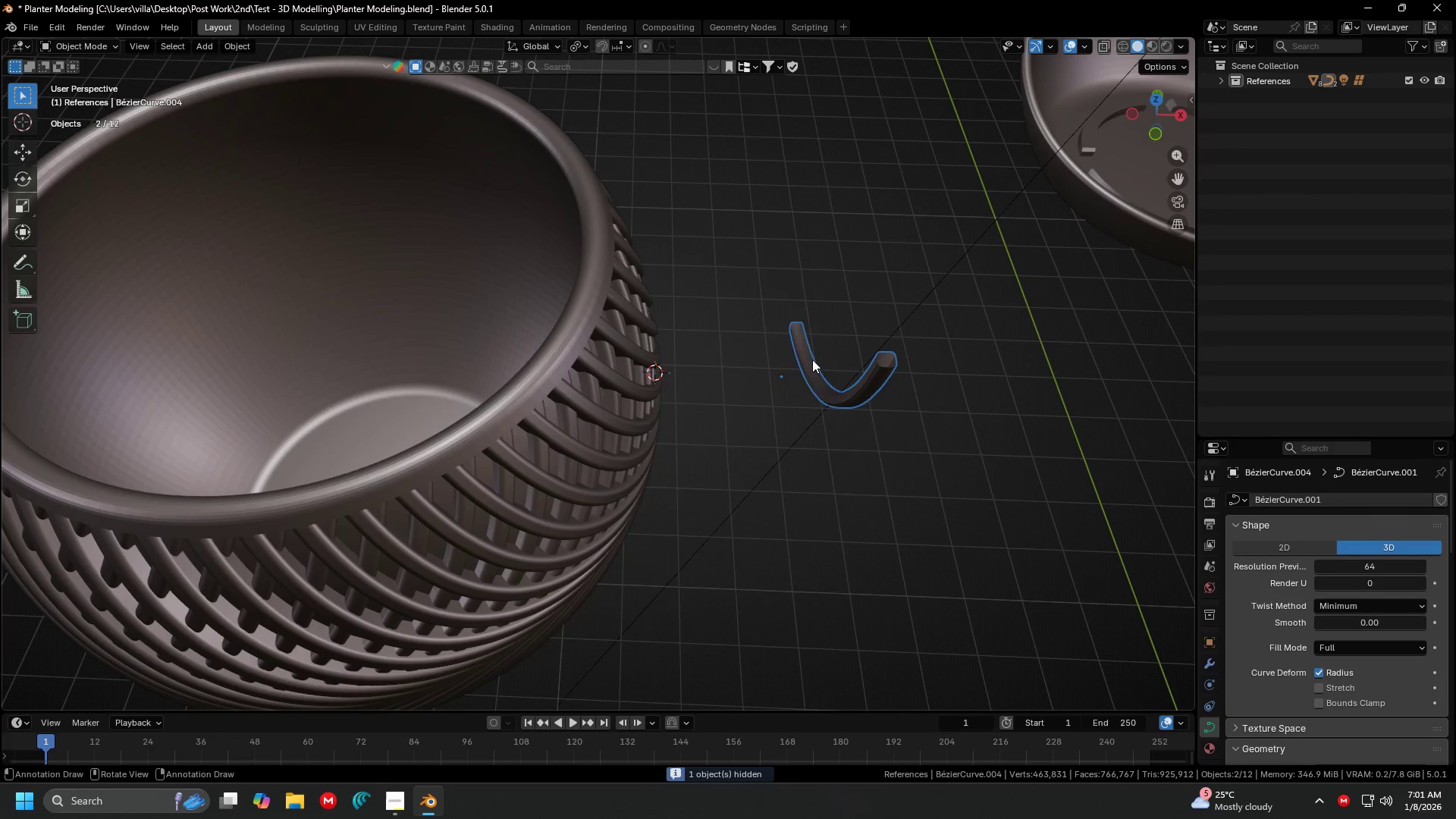 
right_click([812, 359])
 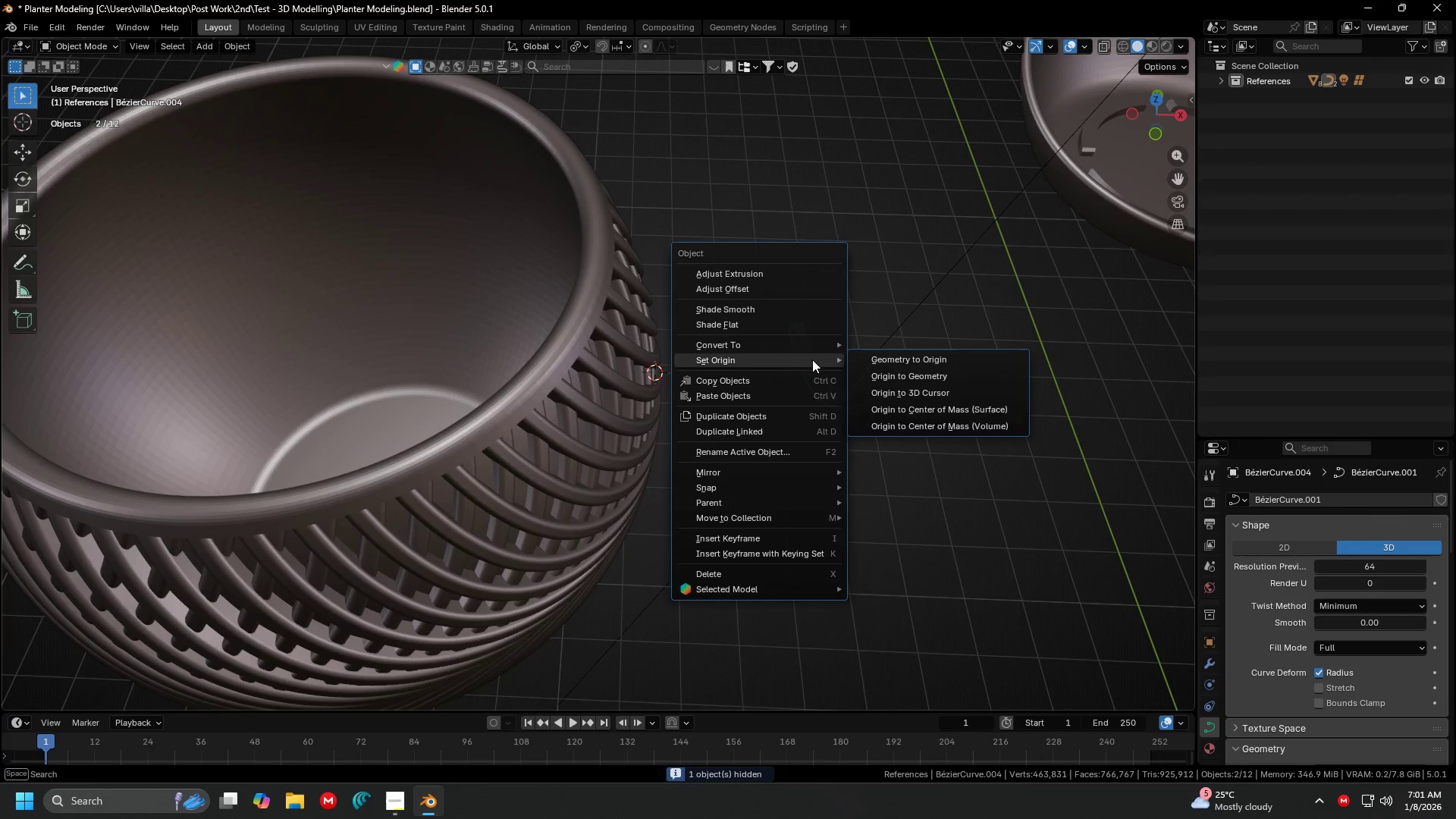 
left_click([813, 347])
 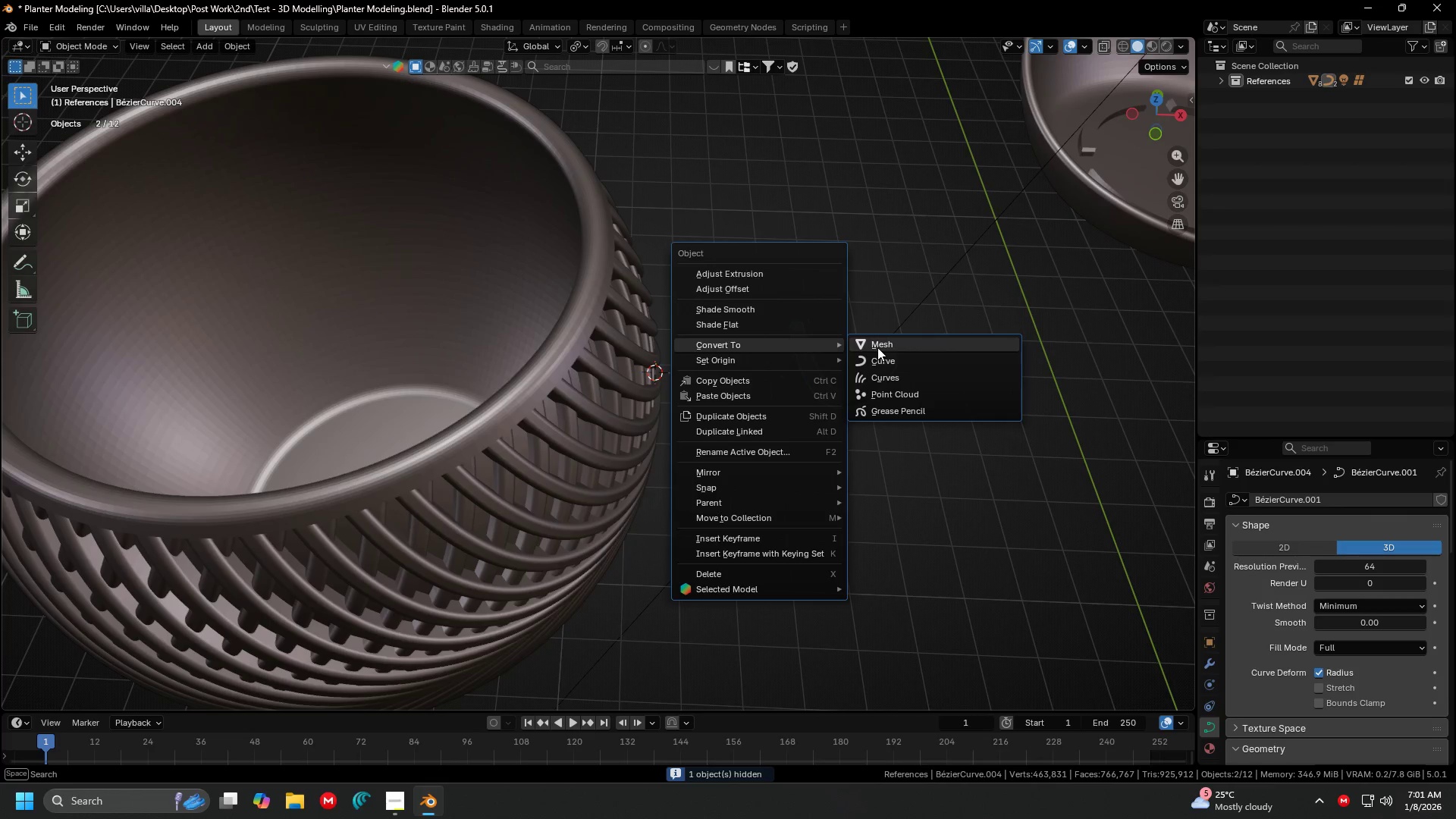 
left_click([877, 347])
 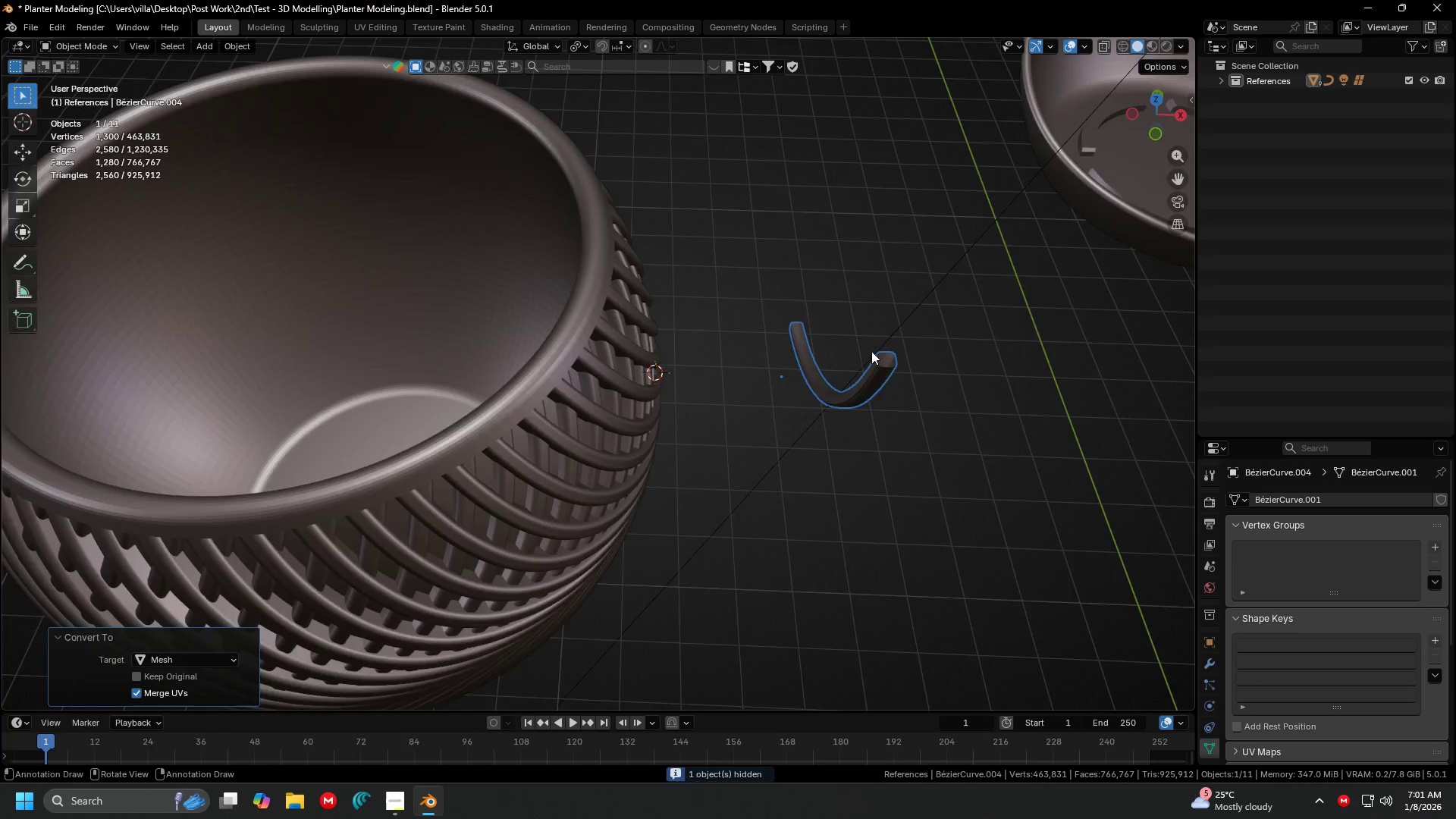 
scroll: coordinate [868, 352], scroll_direction: up, amount: 2.0
 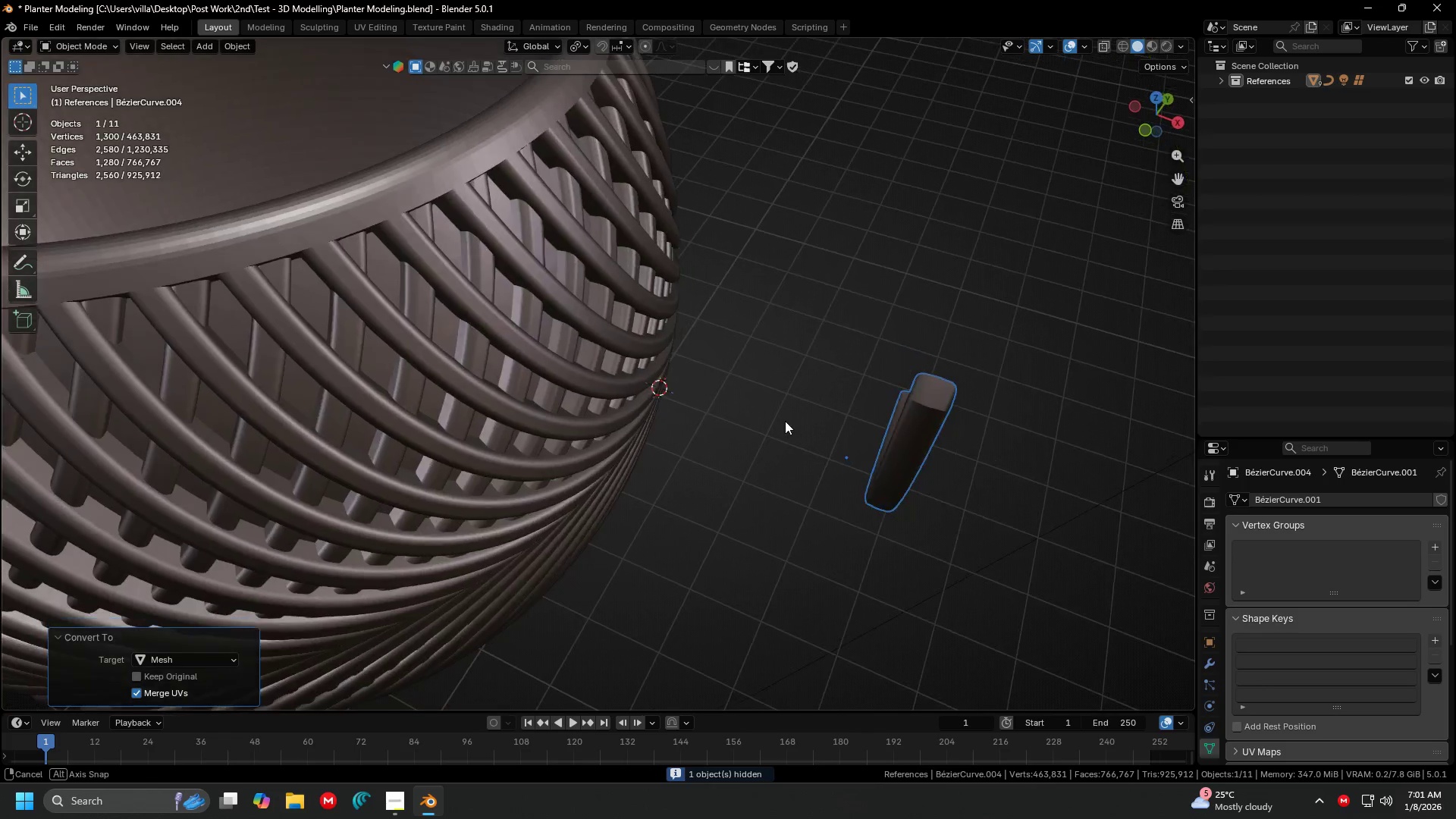 
key(Tab)
 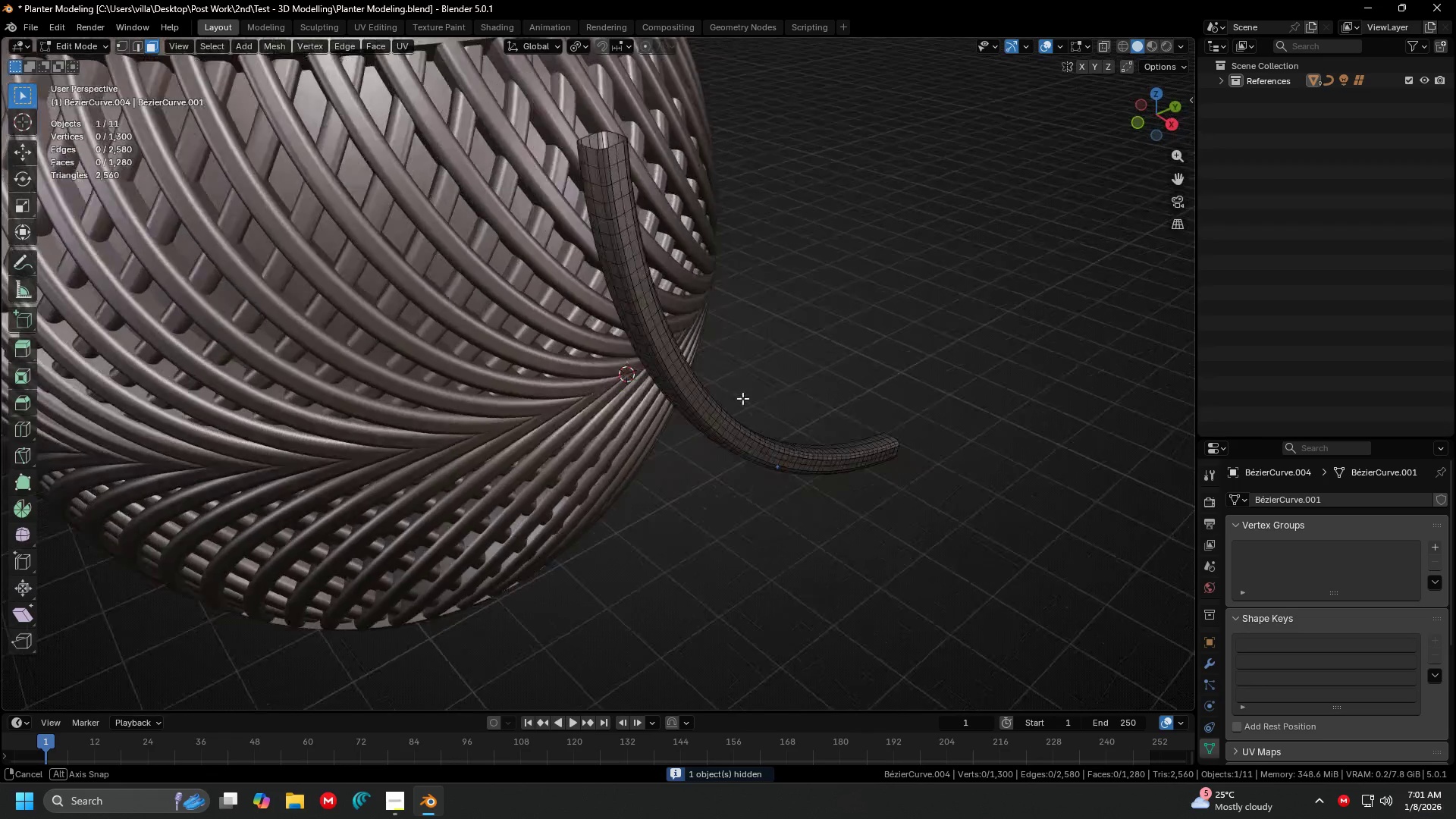 
key(Shift+ShiftLeft)
 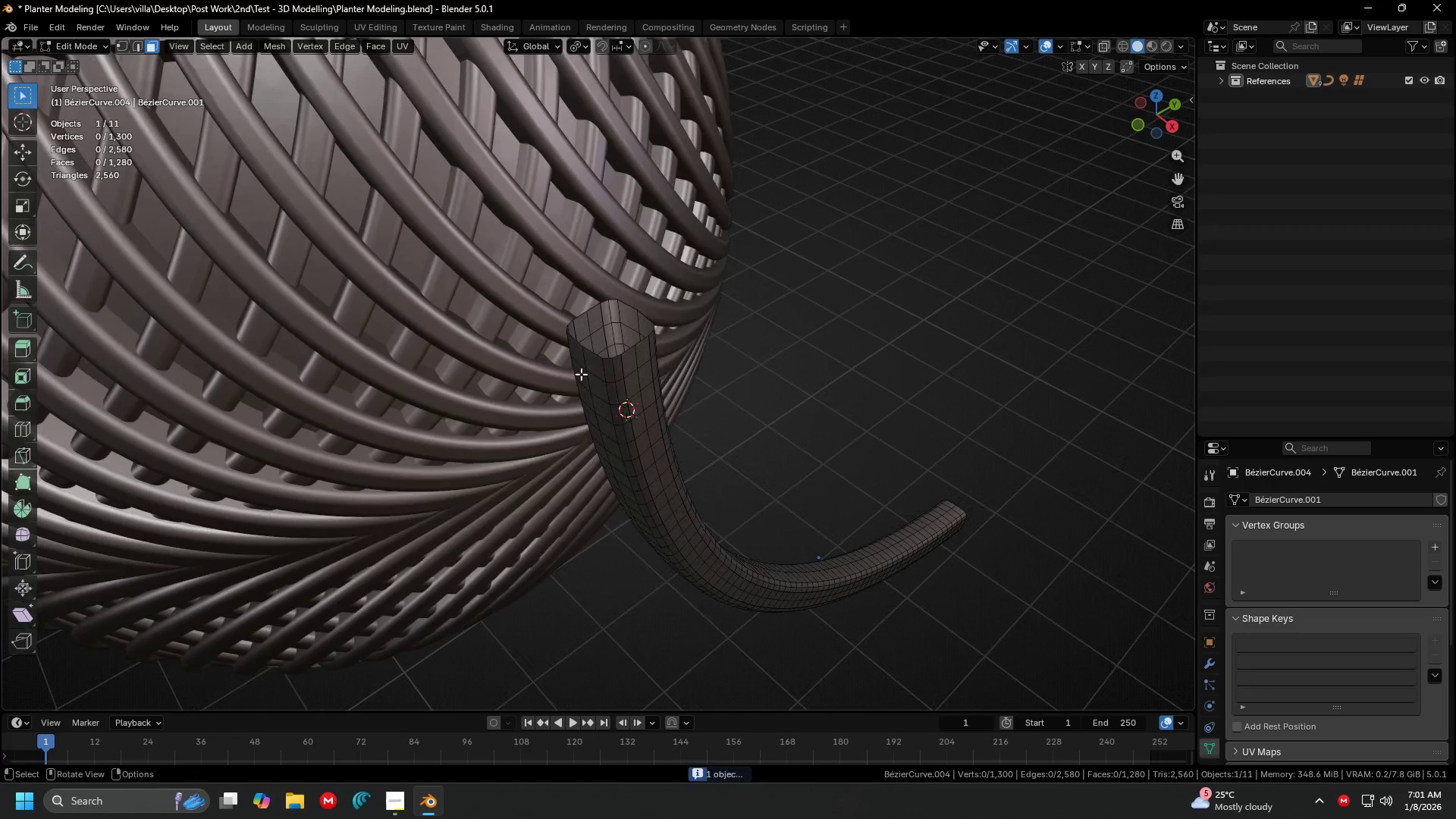 
scroll: coordinate [743, 413], scroll_direction: up, amount: 1.0
 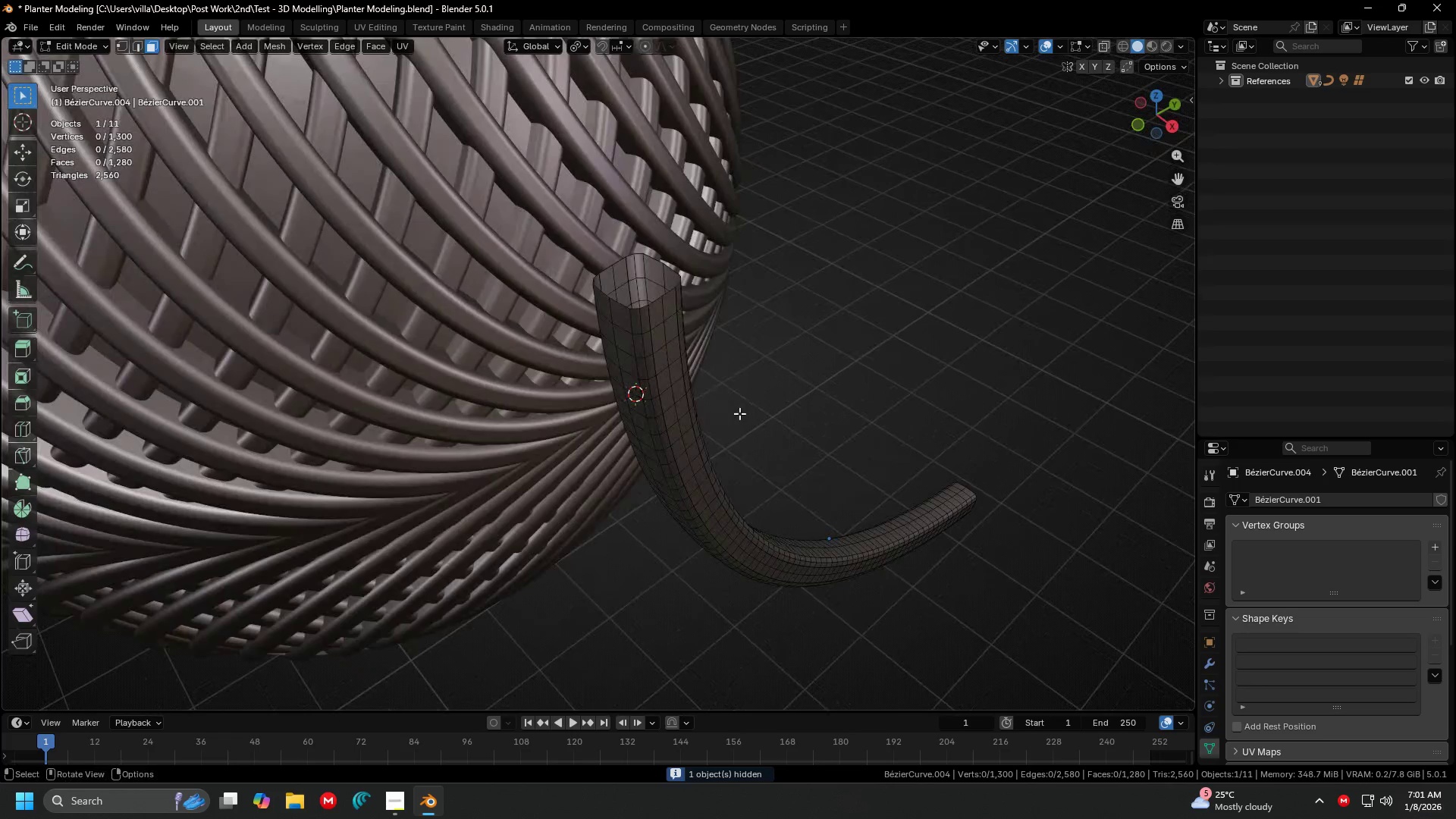 
hold_key(key=AltLeft, duration=1.2)
left_click([610, 362])
 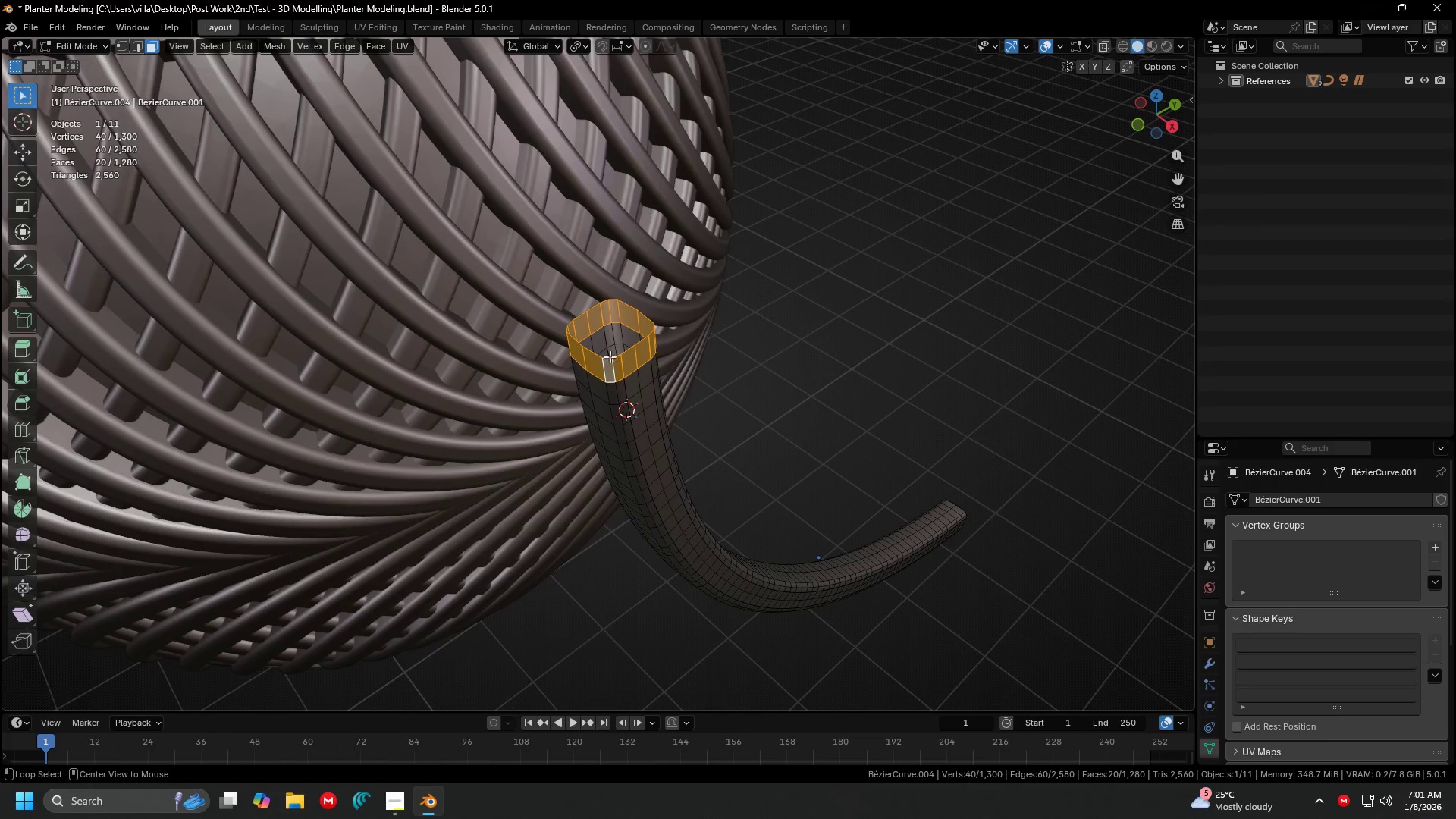 
left_click([611, 355])
 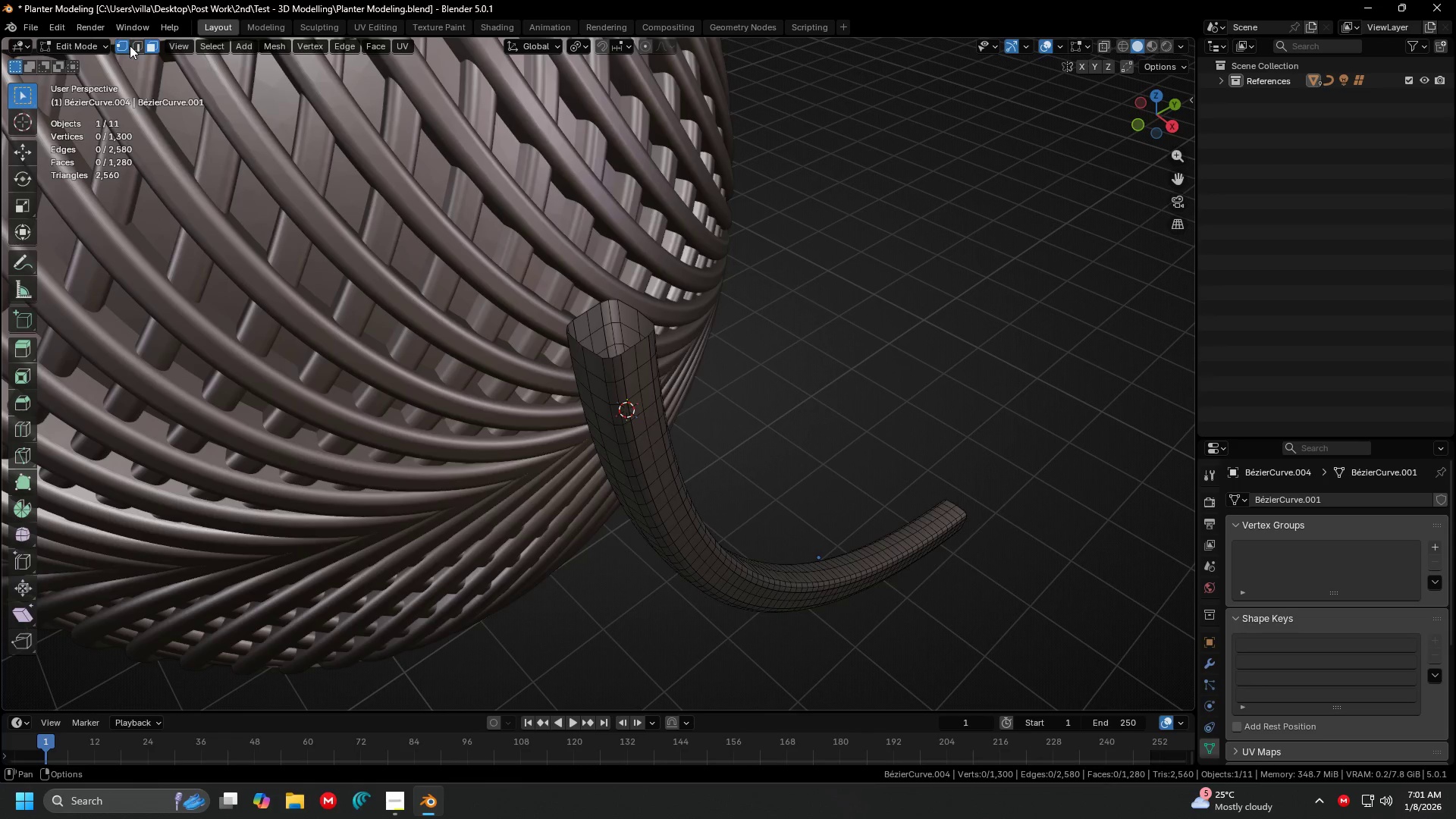 
double_click([140, 46])
 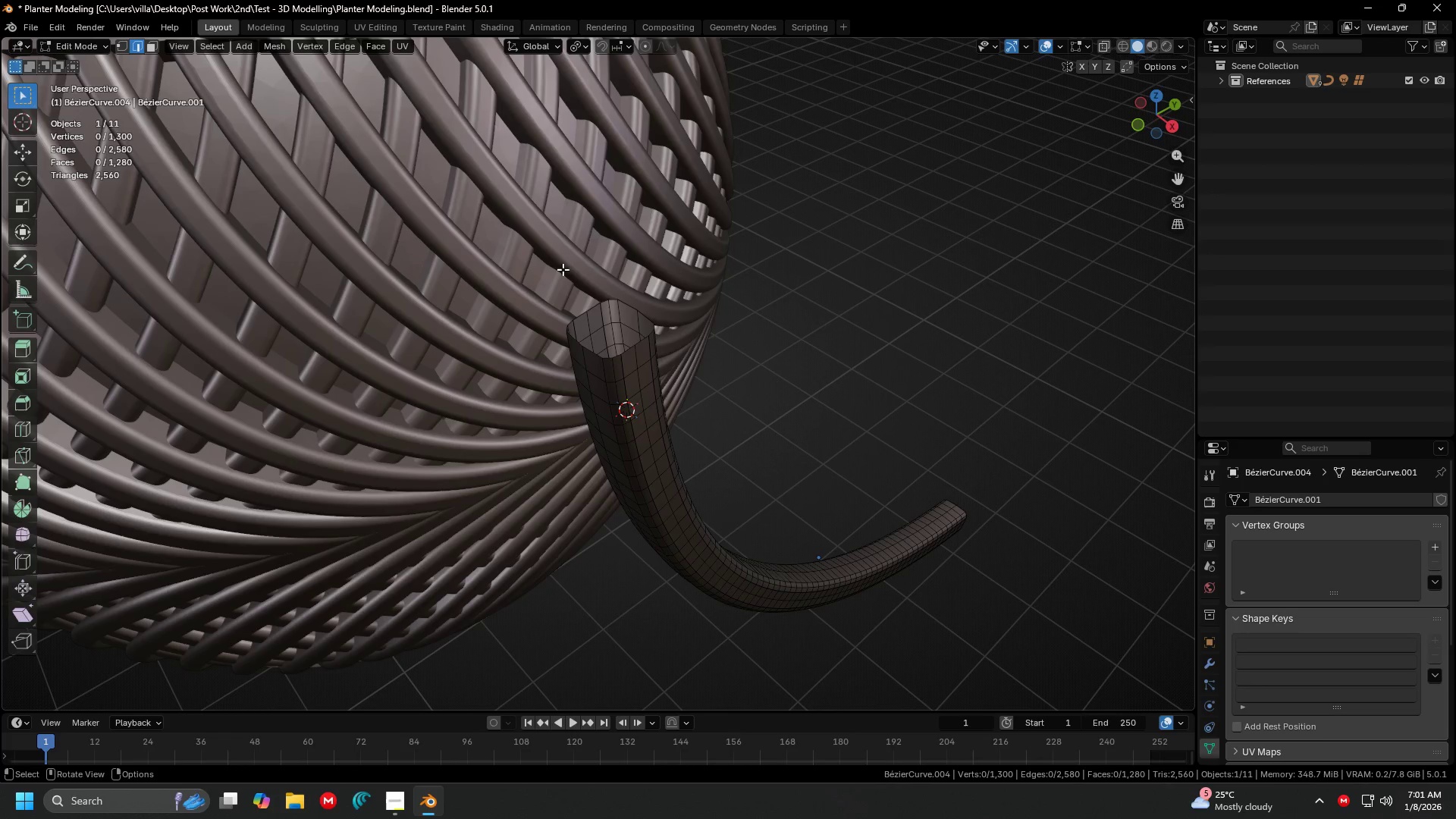 
hold_key(key=AltLeft, duration=0.77)
left_click([649, 337])
 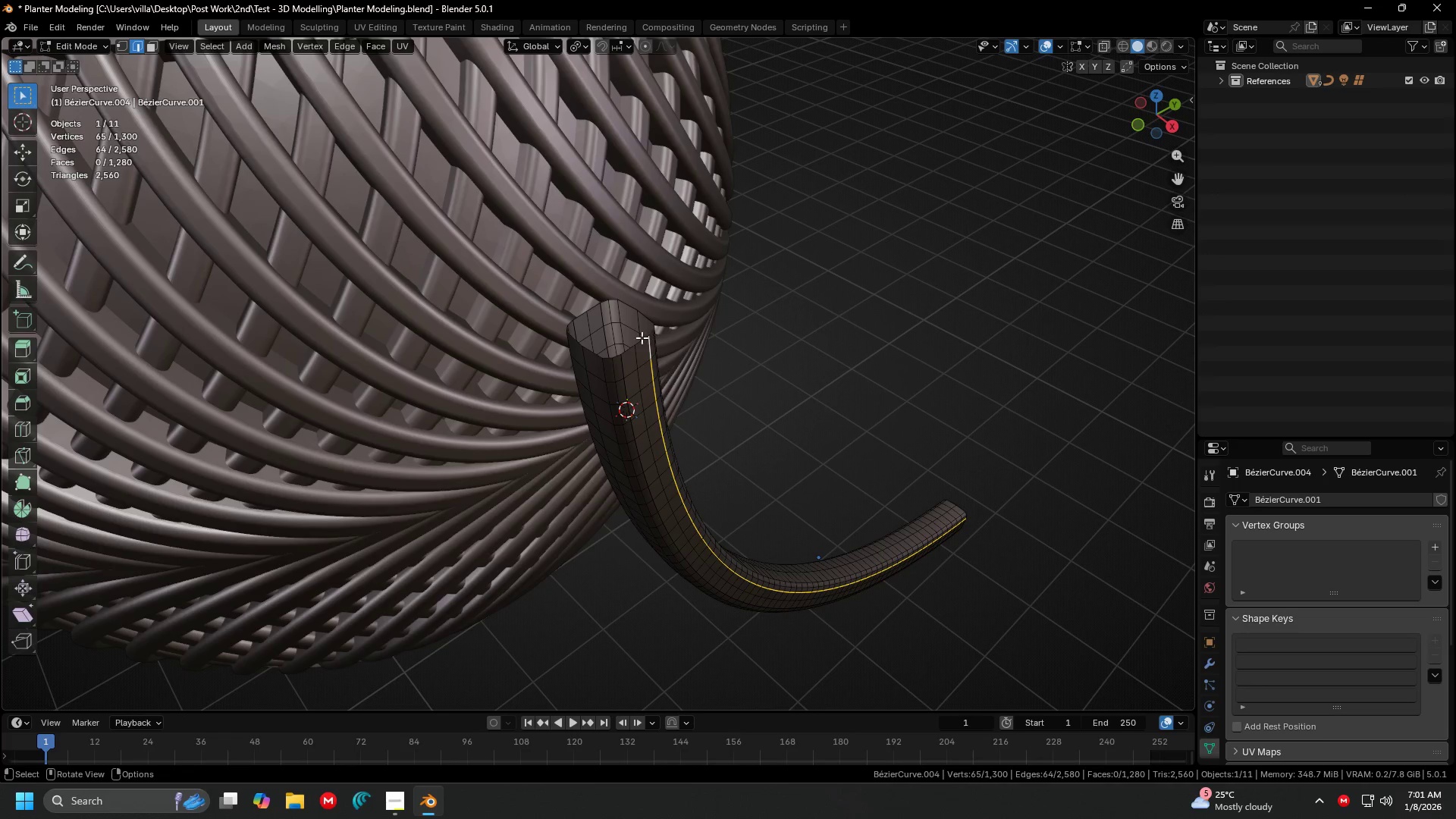 
left_click([641, 337])
 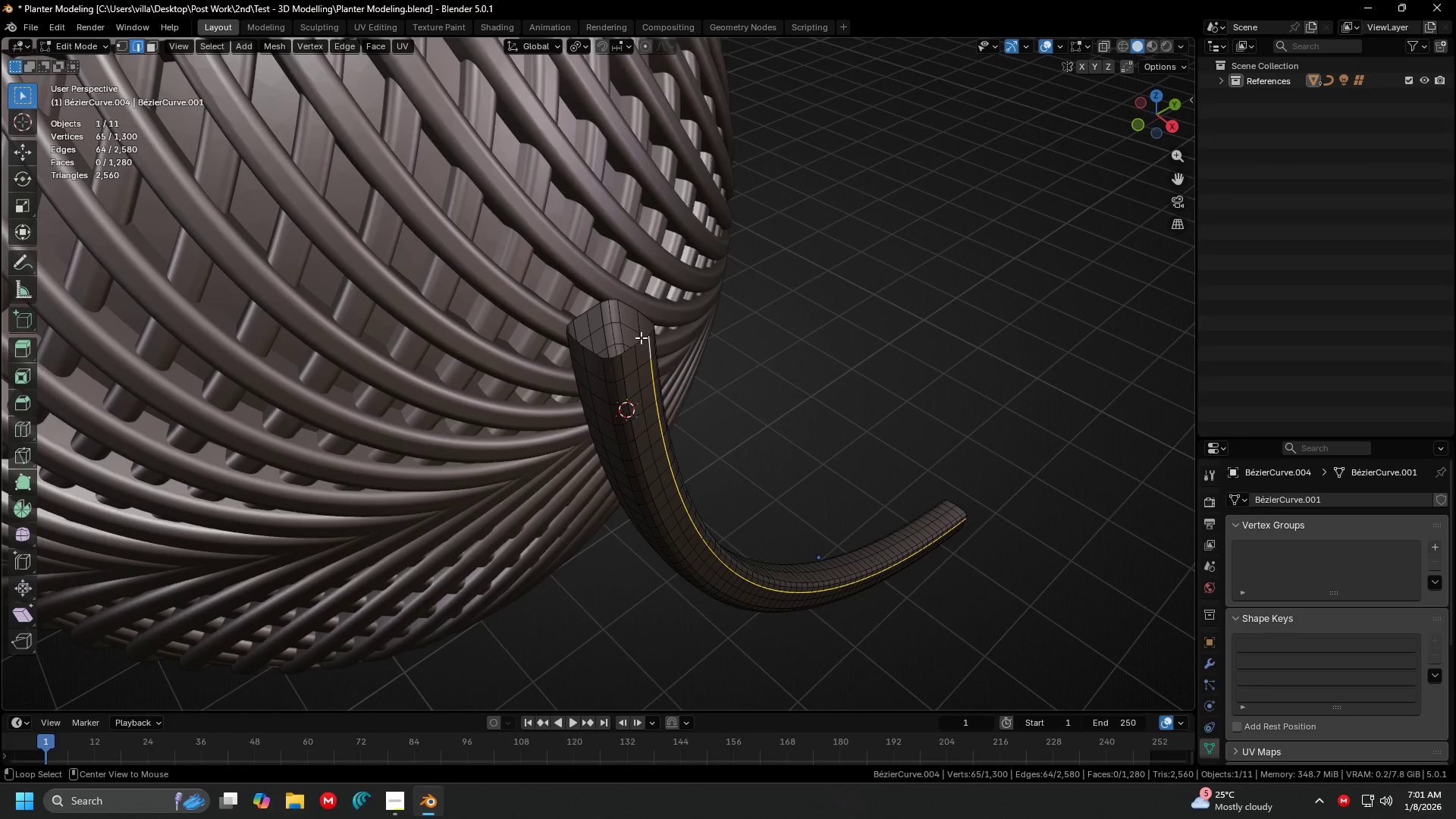 
hold_key(key=AltLeft, duration=0.69)
double_click([644, 341])
 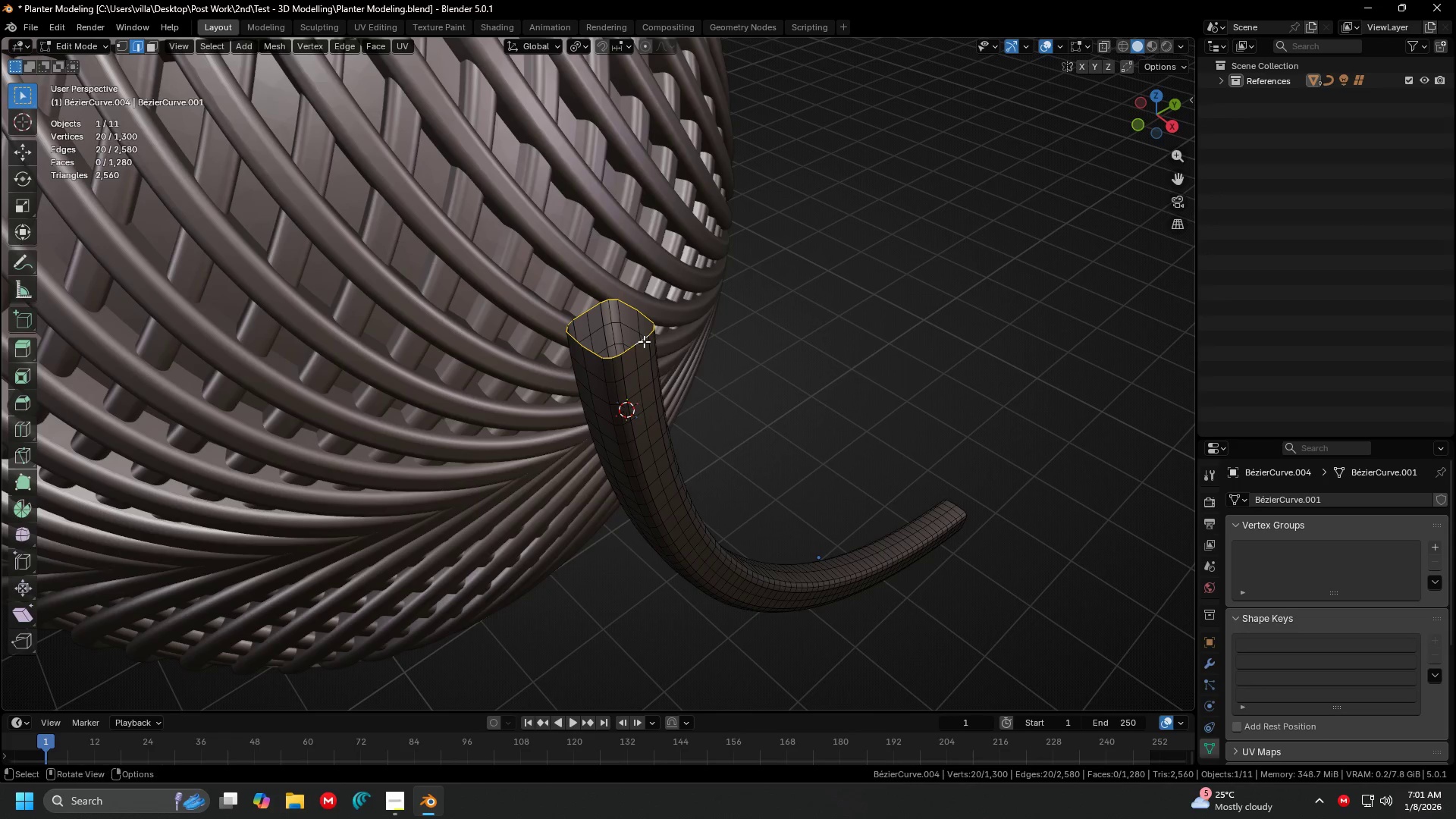 
key(F)
 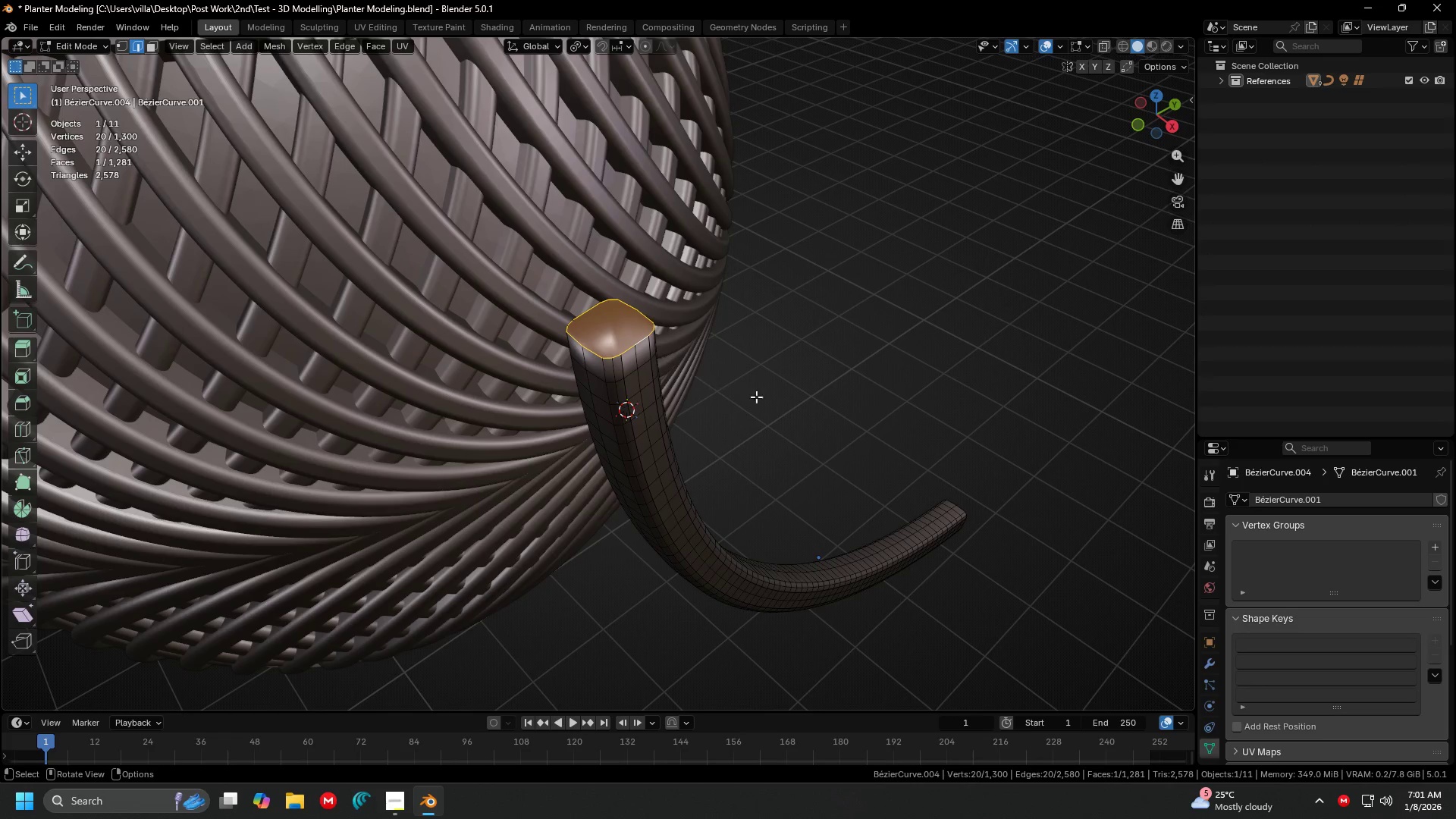 
key(Shift+ShiftLeft)
 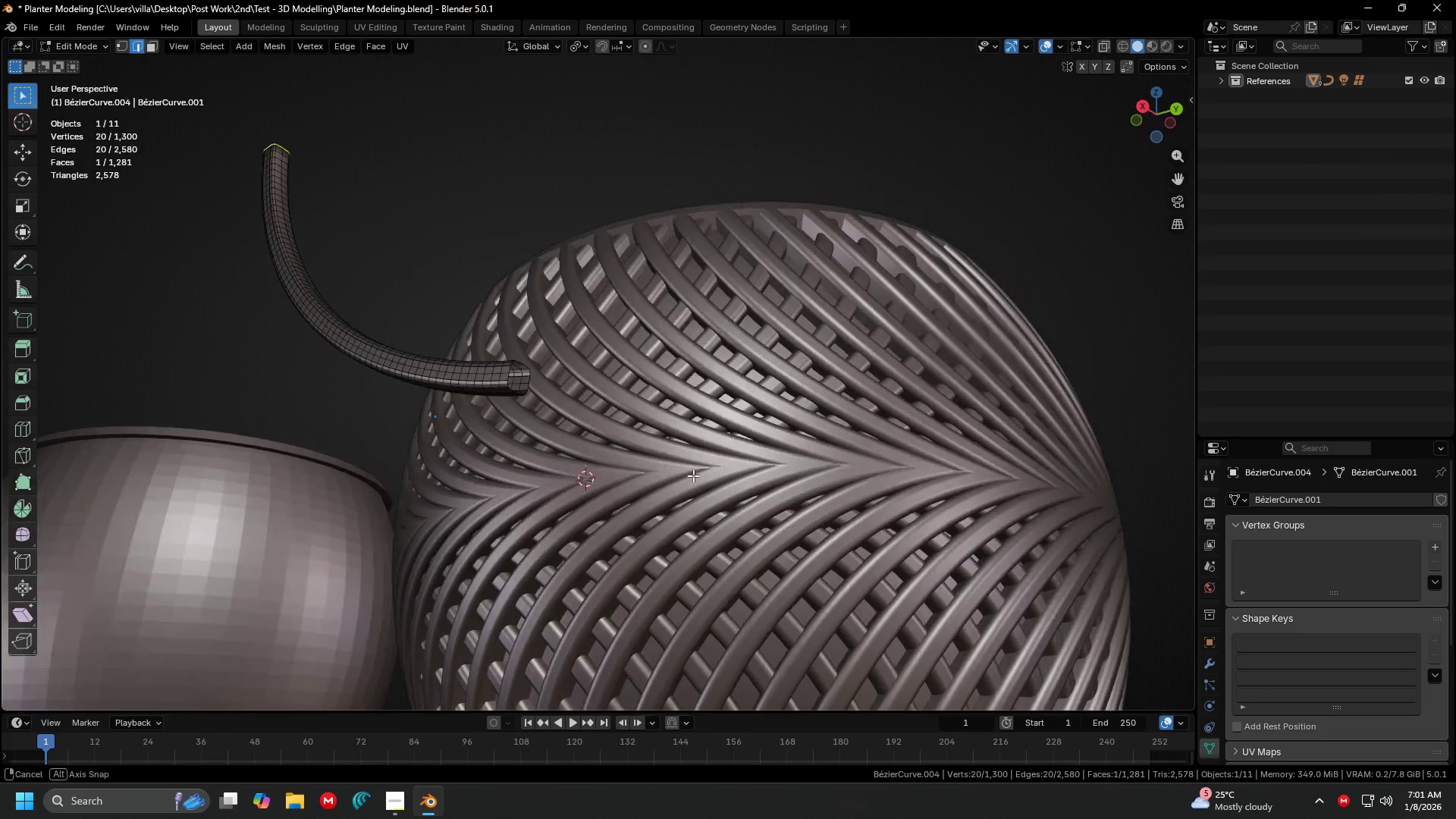 
scroll: coordinate [607, 280], scroll_direction: none, amount: 0.0
 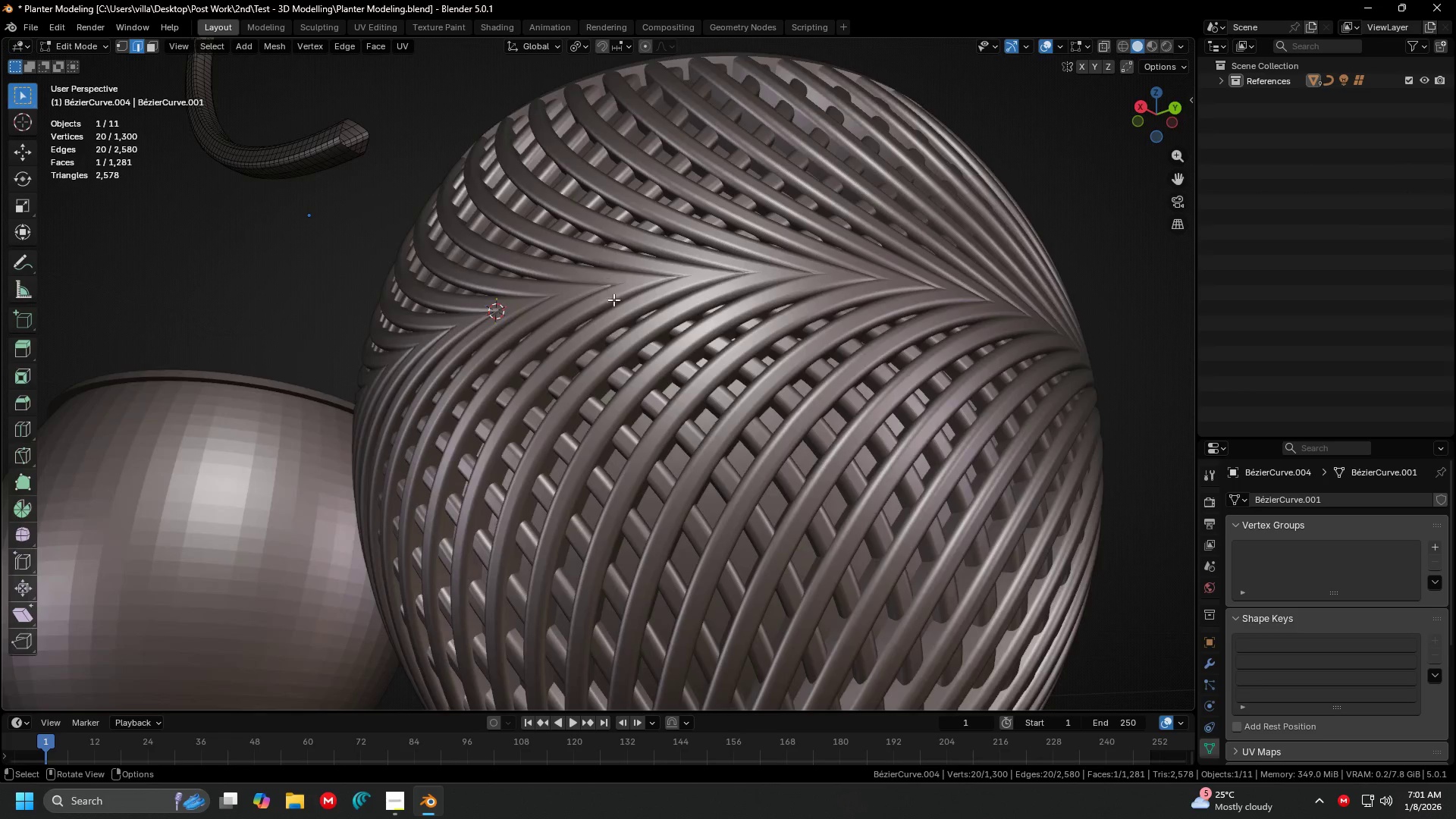 
hold_key(key=AltLeft, duration=0.78)
 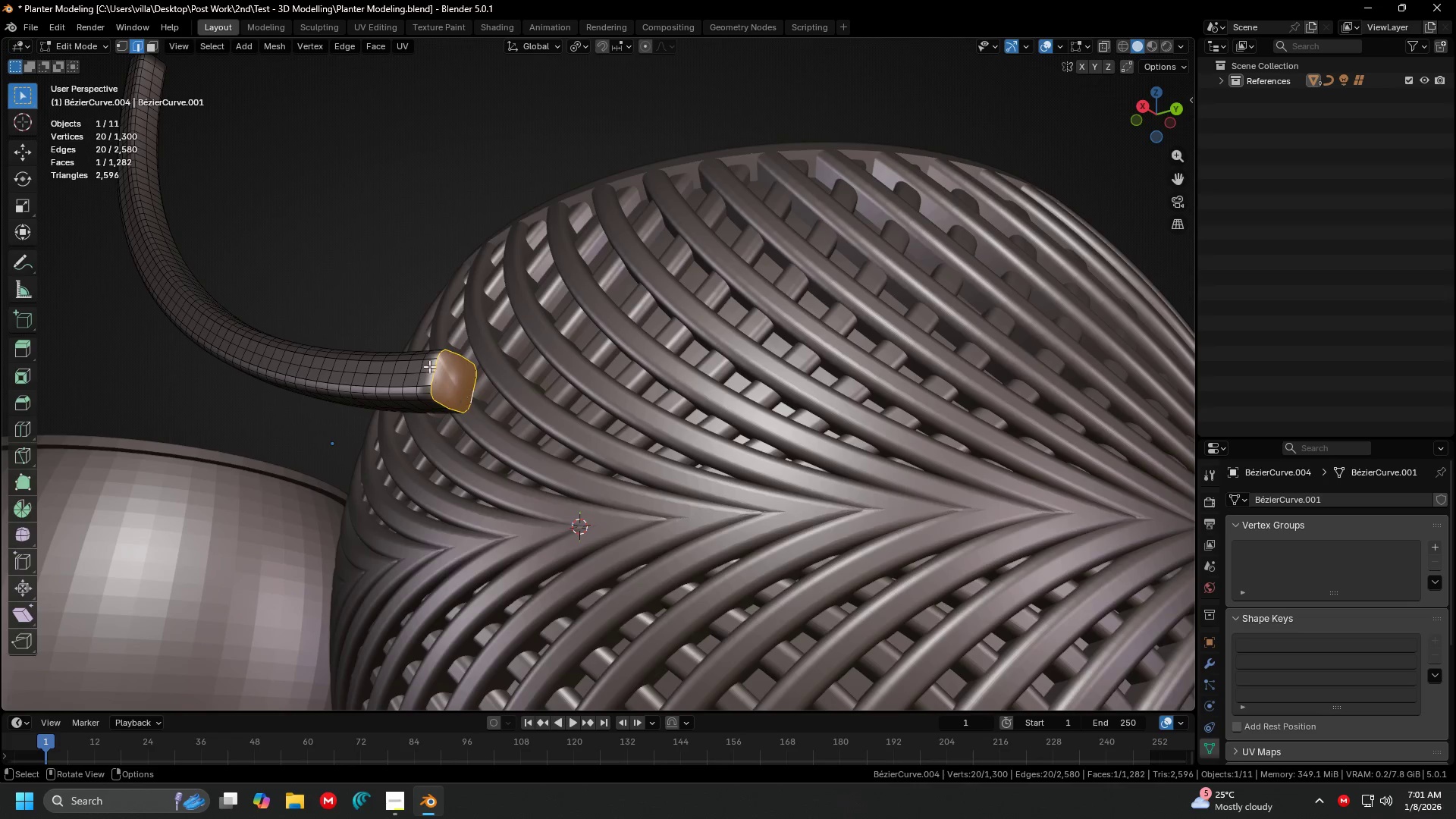 
scroll: coordinate [672, 467], scroll_direction: up, amount: 2.0
 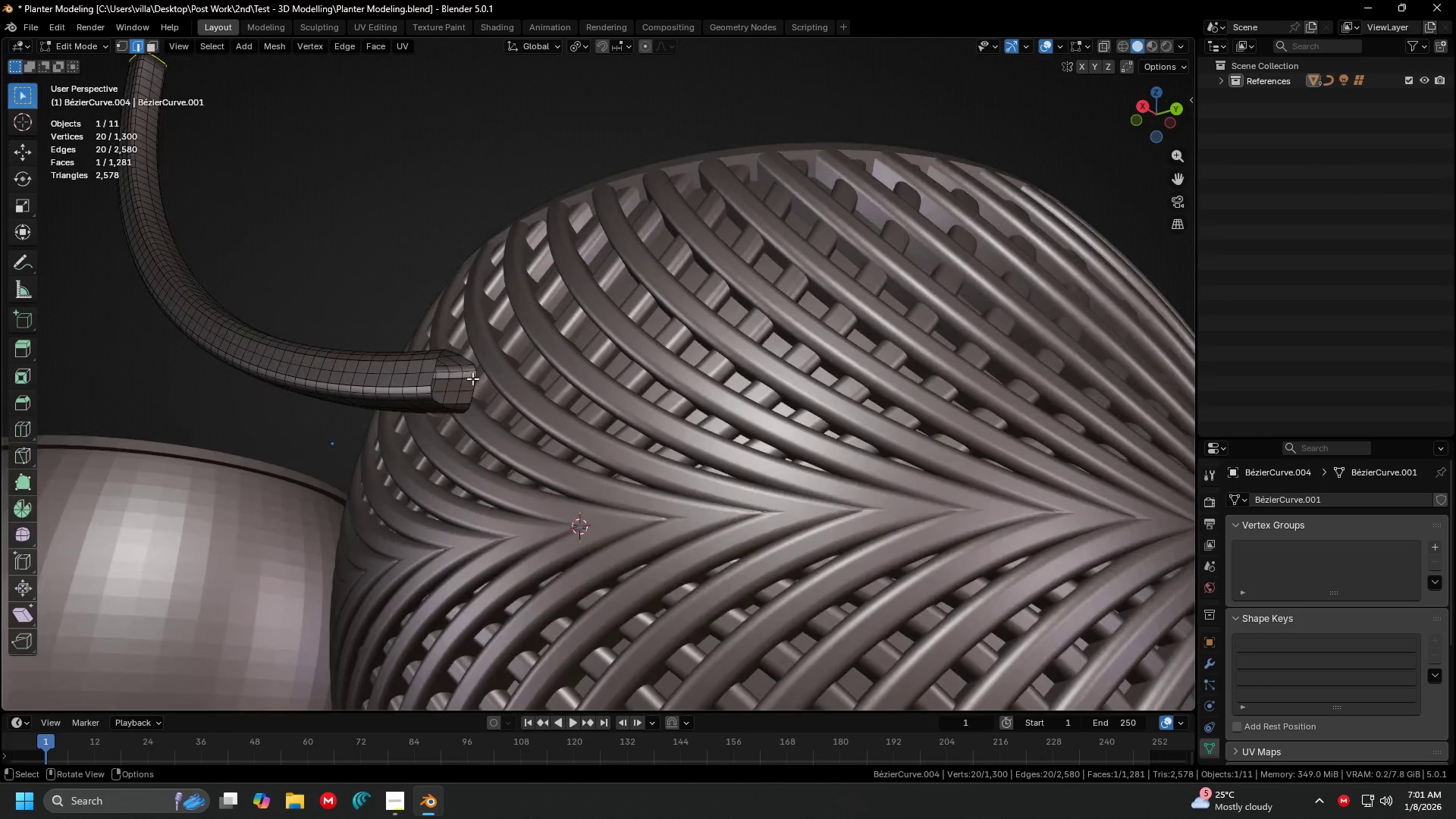 
left_click([474, 405])
 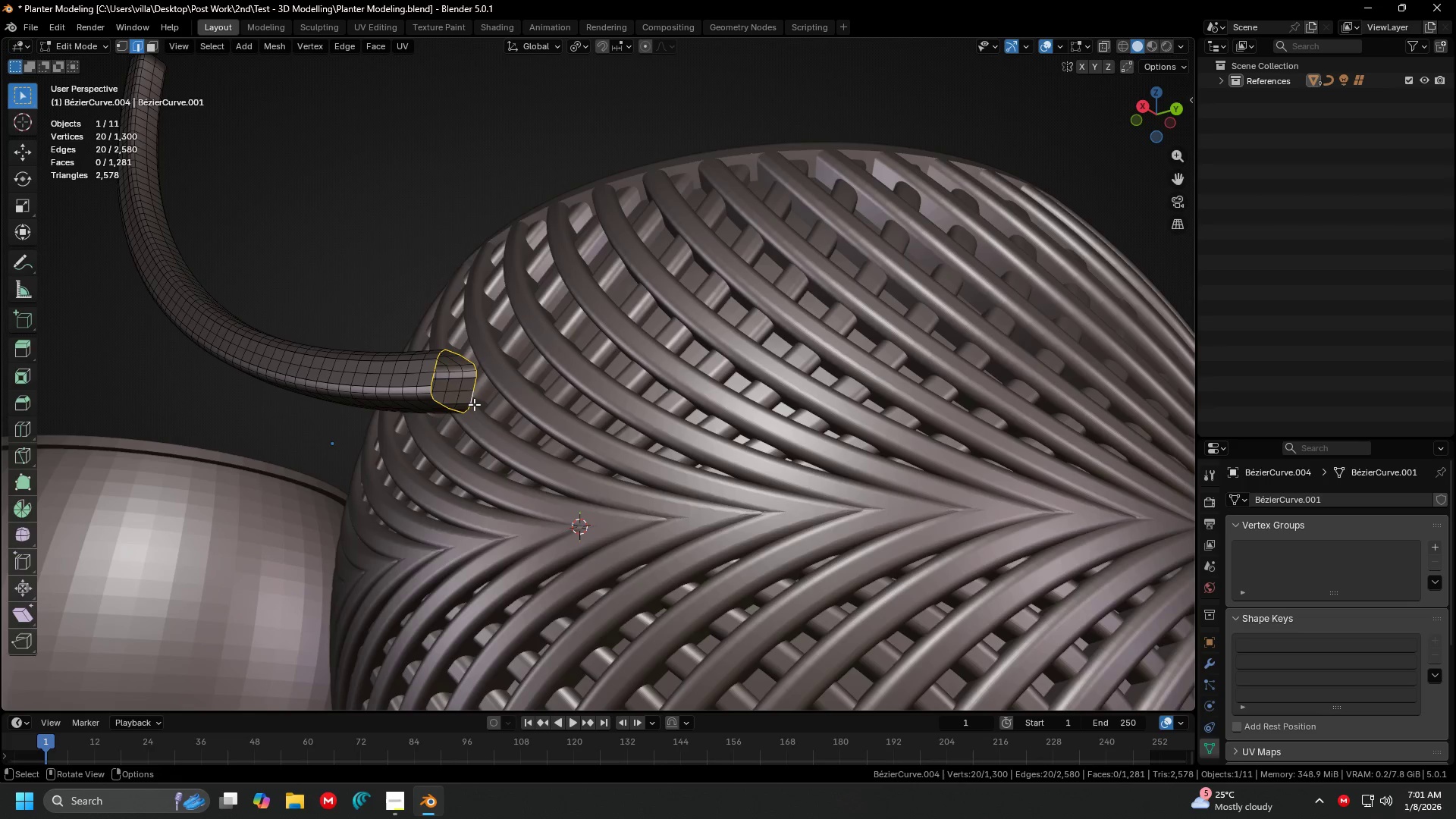 
key(F)
 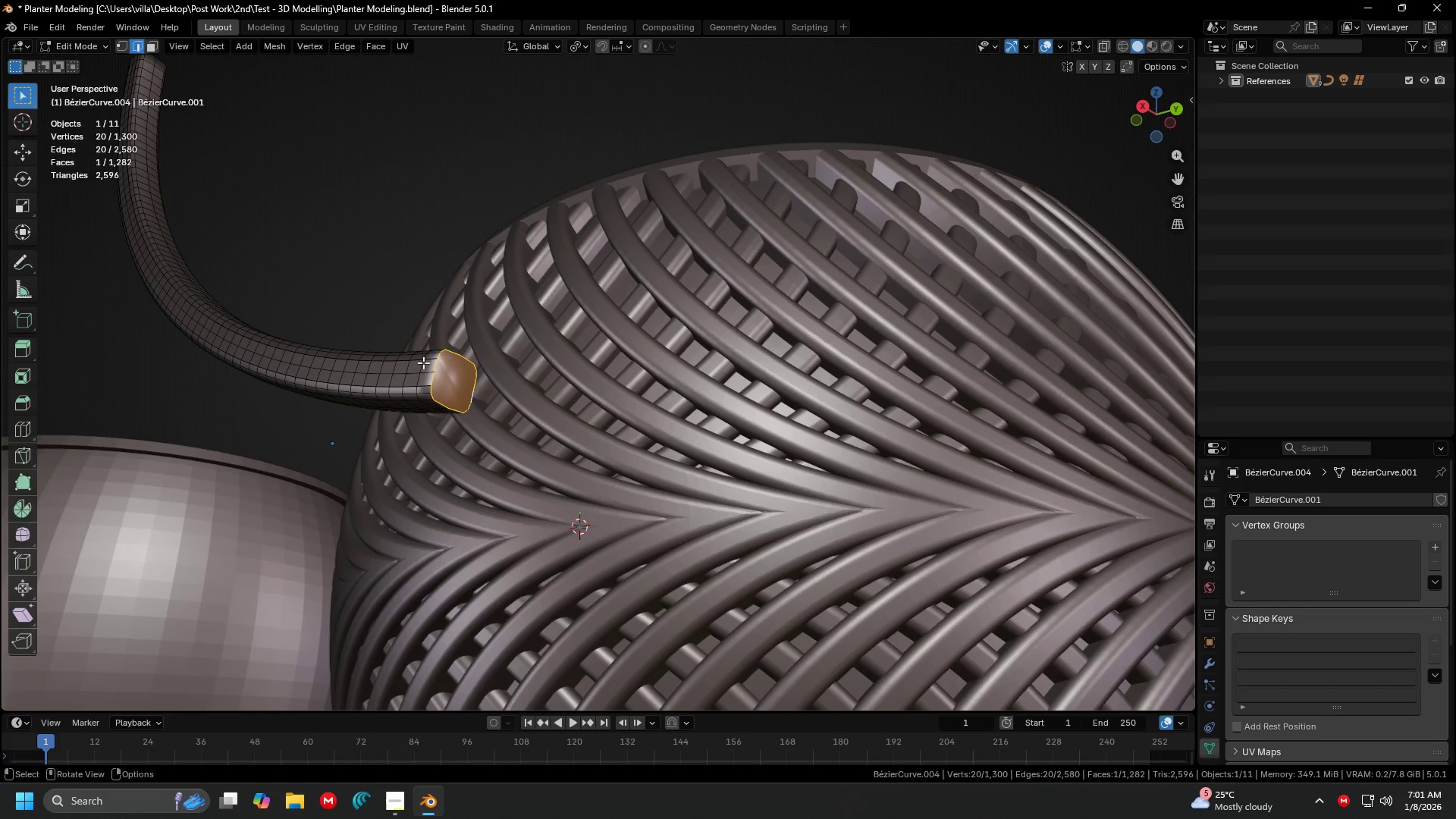 
key(Tab)
 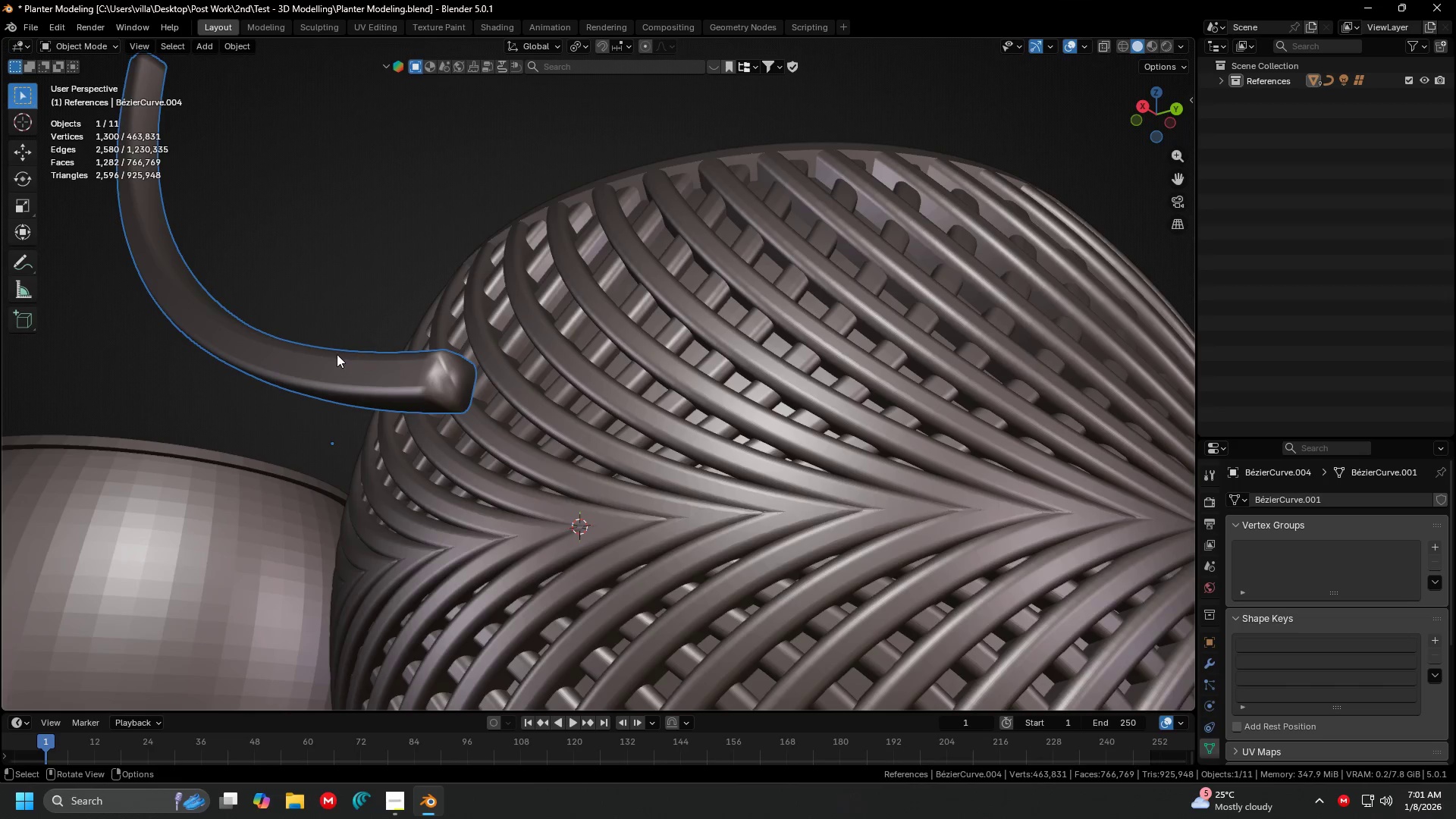 
right_click([337, 354])
 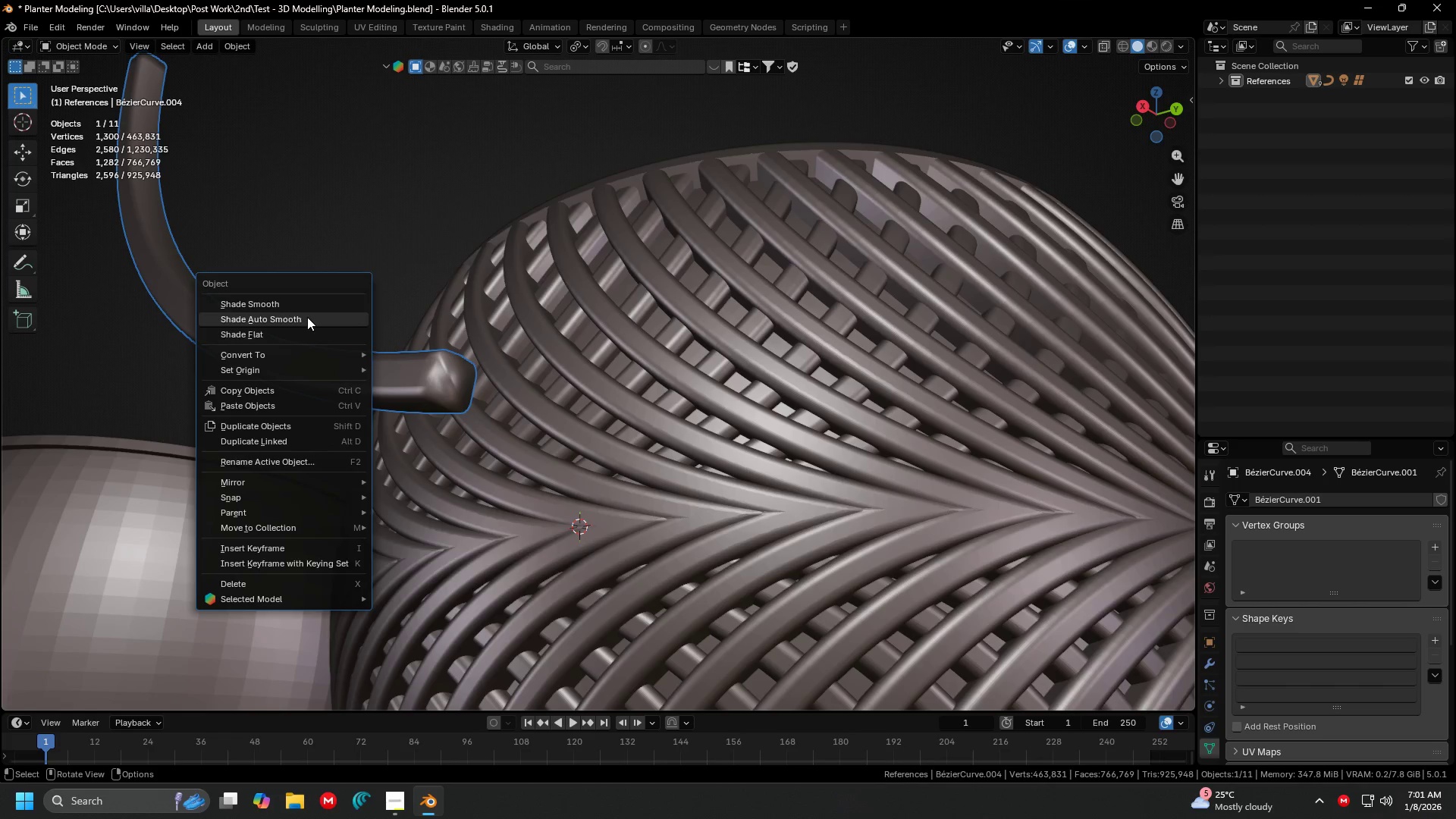 
left_click([304, 334])
 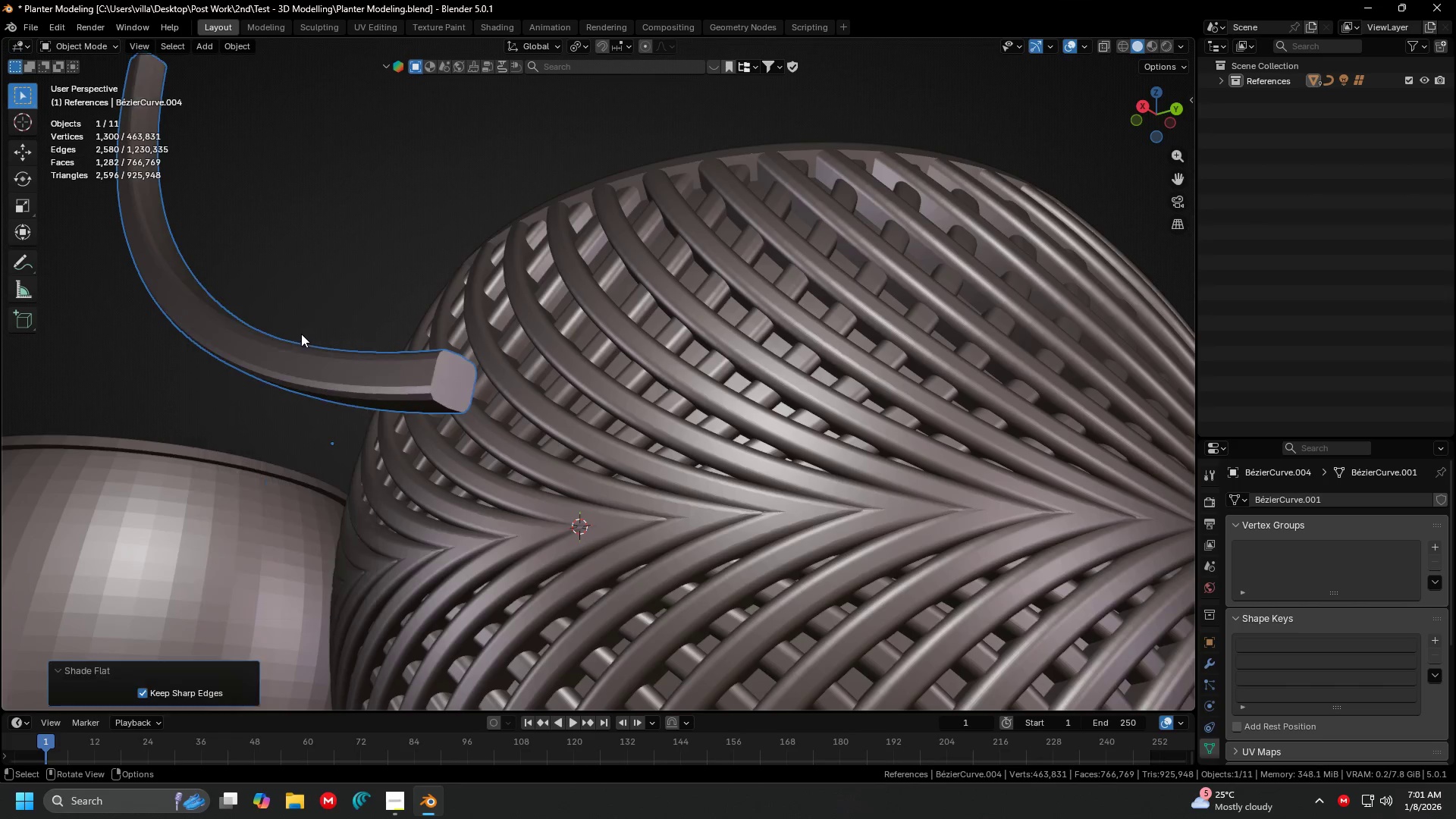 
key(Shift+ShiftLeft)
 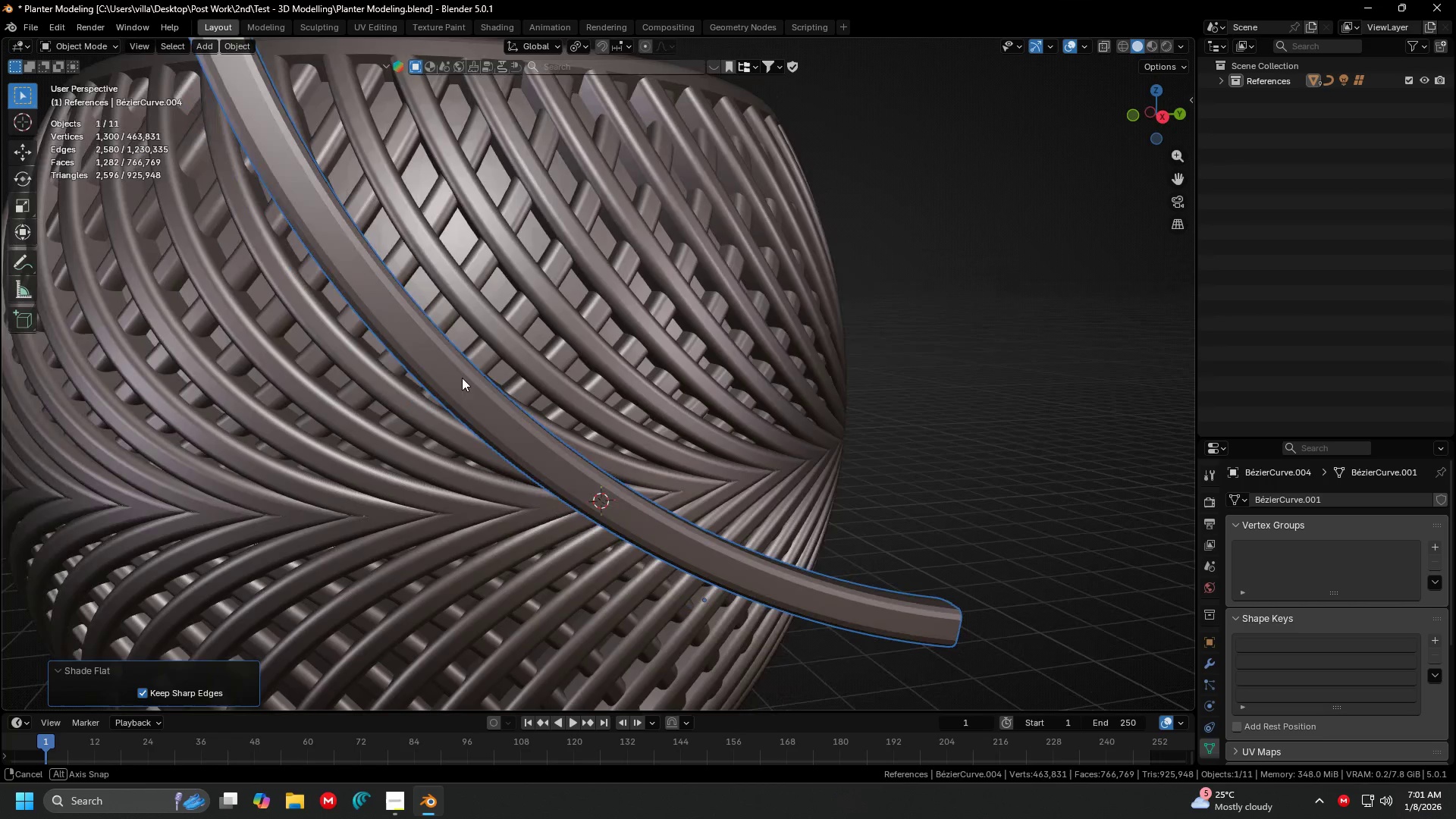 
key(3)
 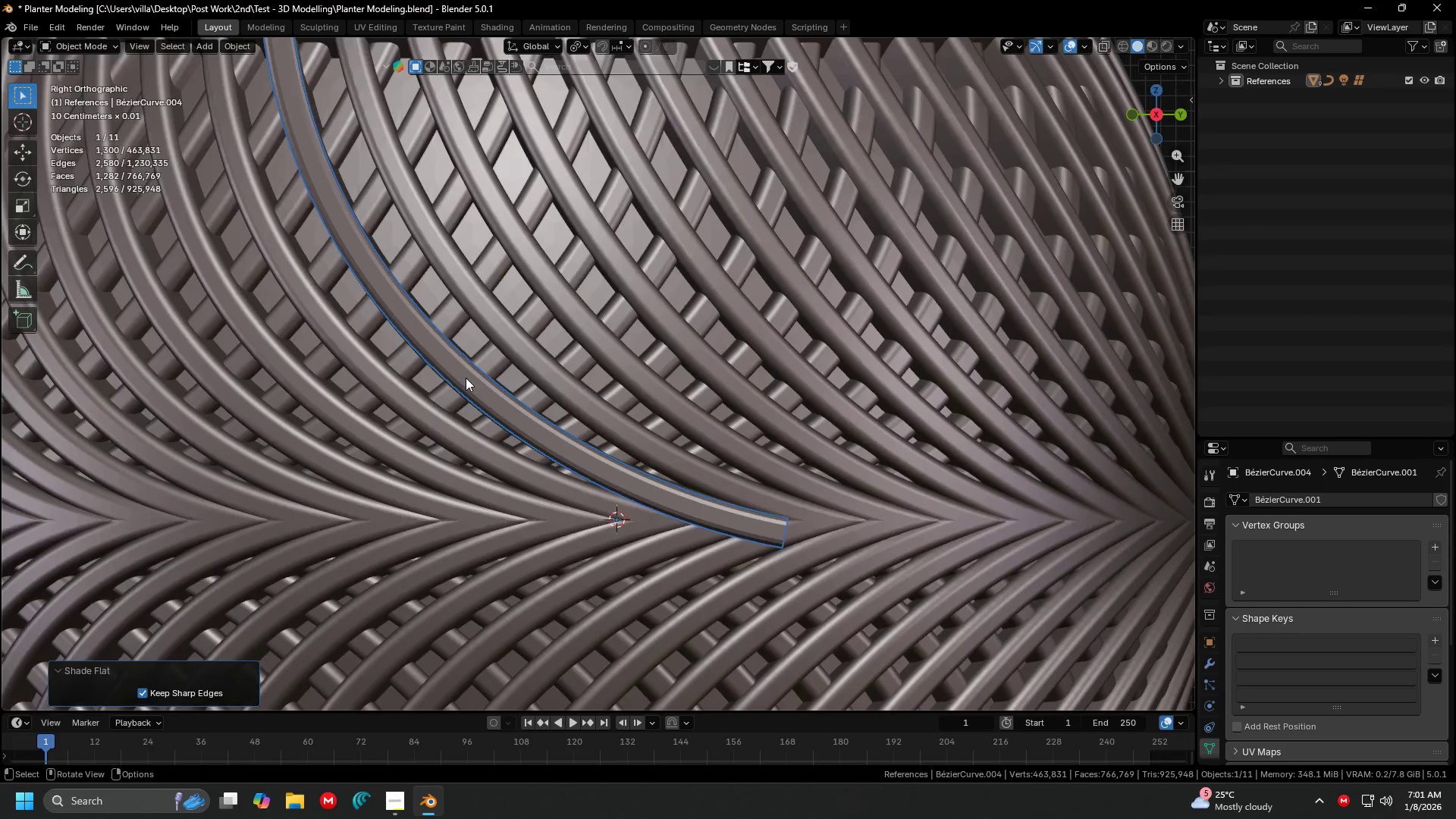 
key(Shift+ShiftLeft)
 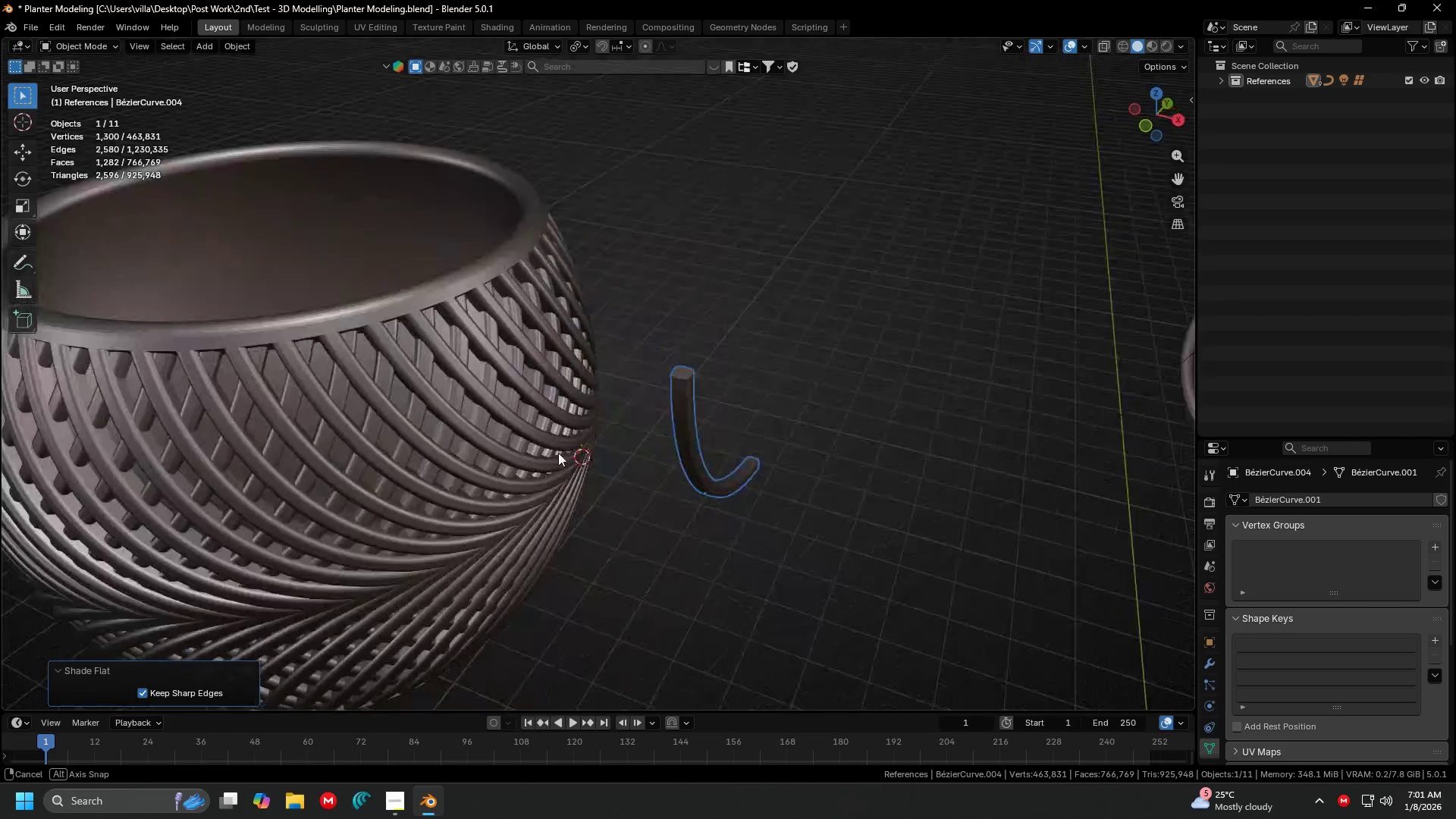 
scroll: coordinate [438, 355], scroll_direction: down, amount: 4.0
 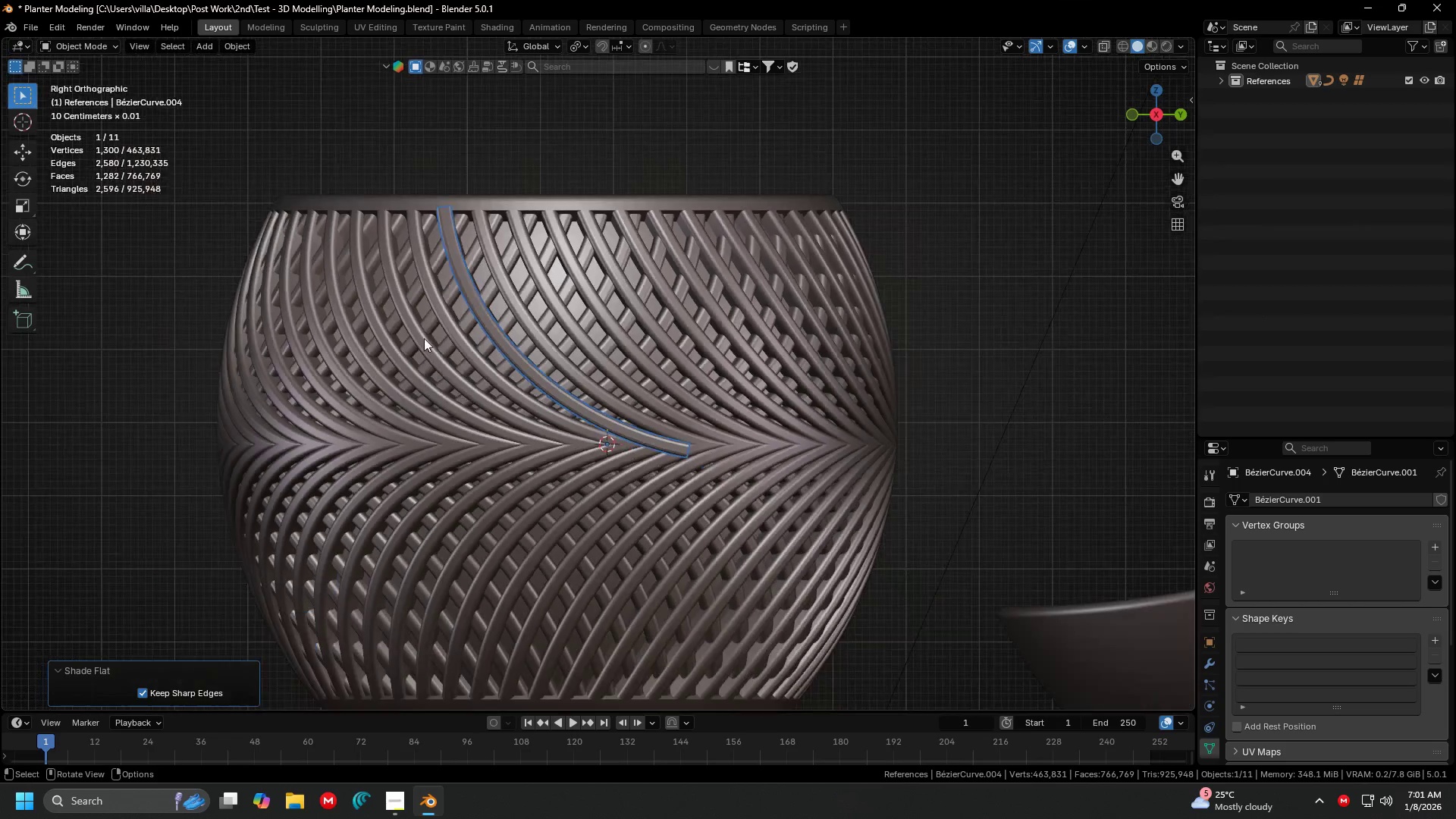 
key(Shift+ShiftLeft)
 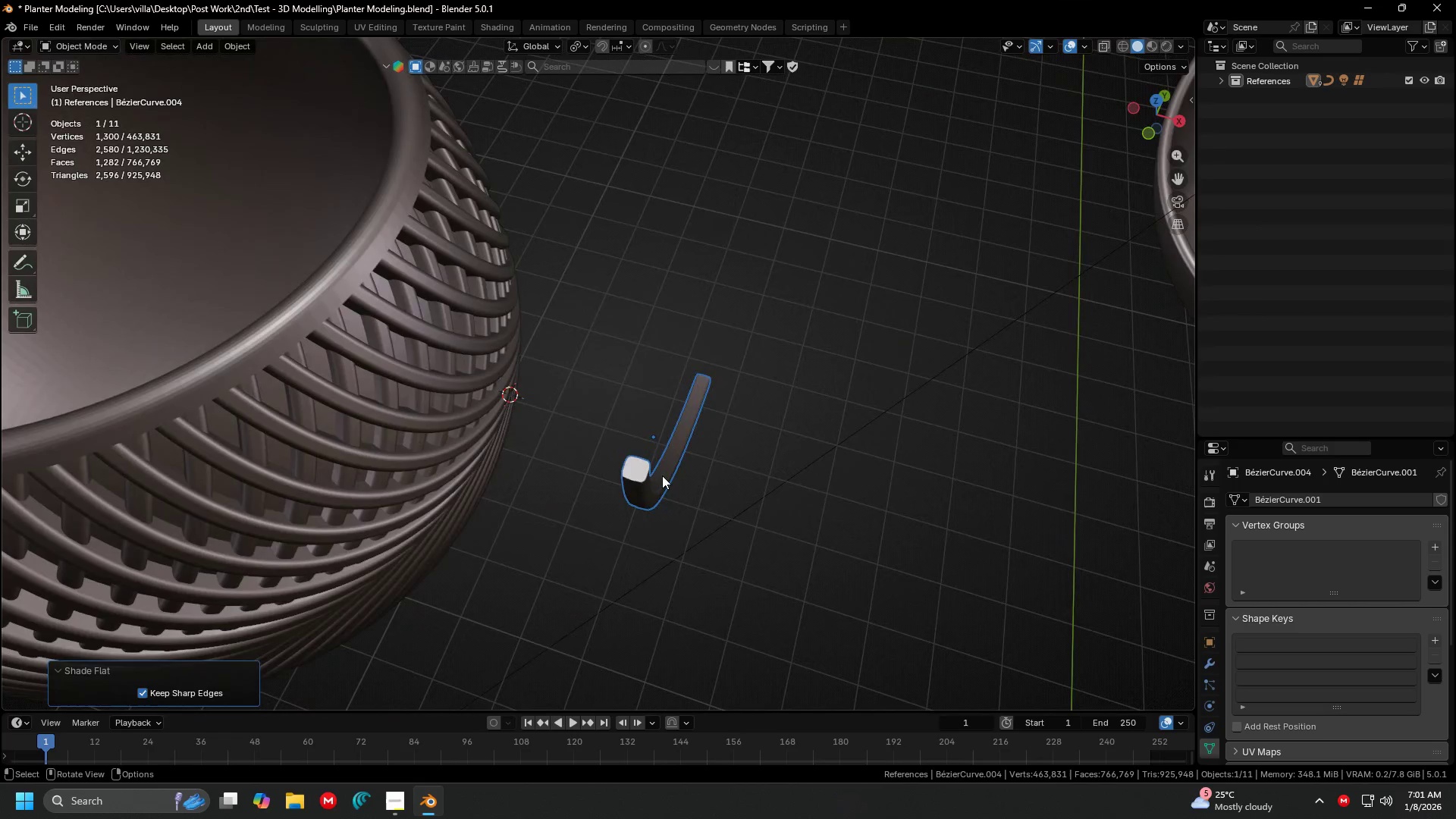 
scroll: coordinate [661, 439], scroll_direction: up, amount: 1.0
 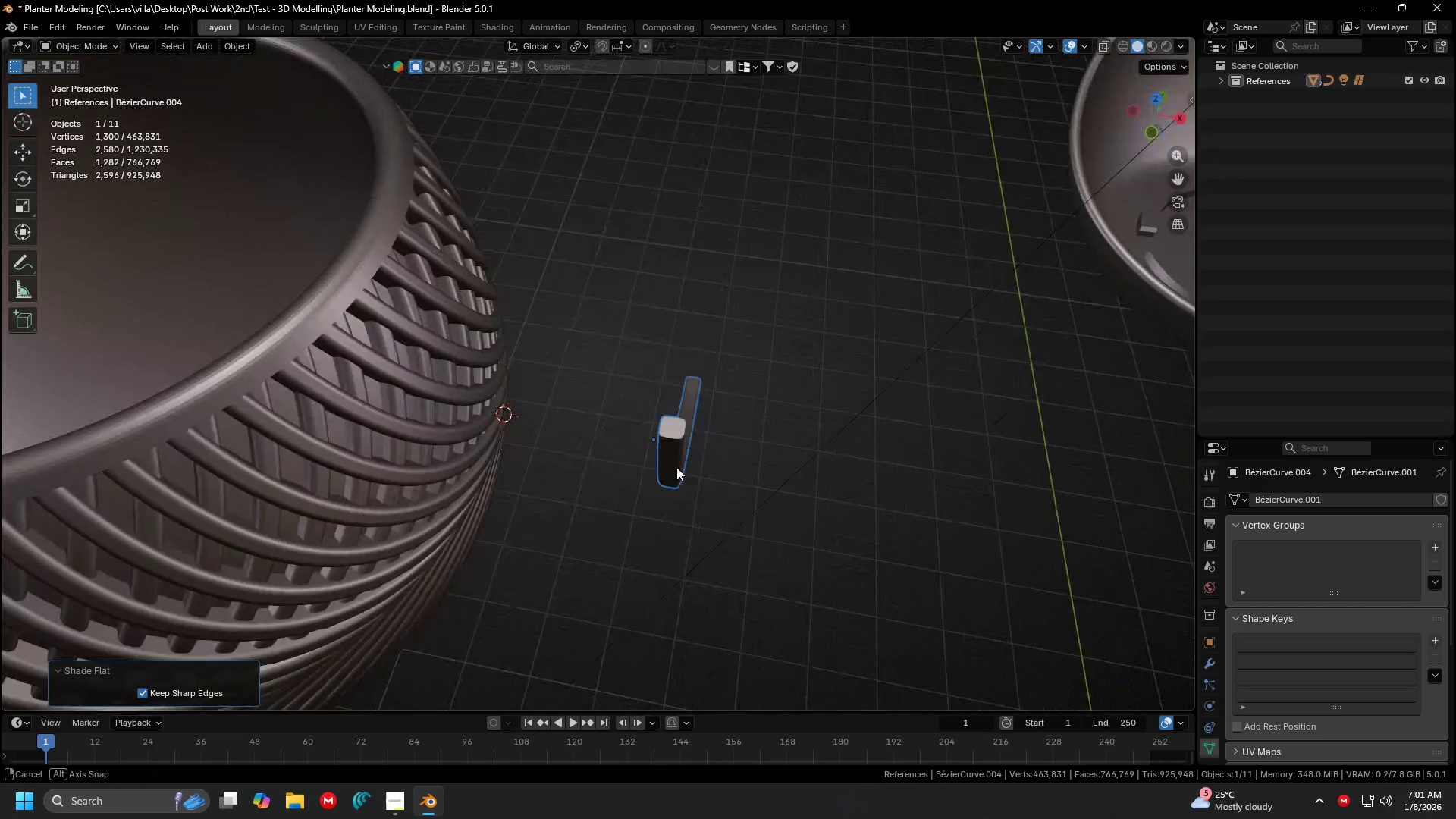 
key(Tab)
 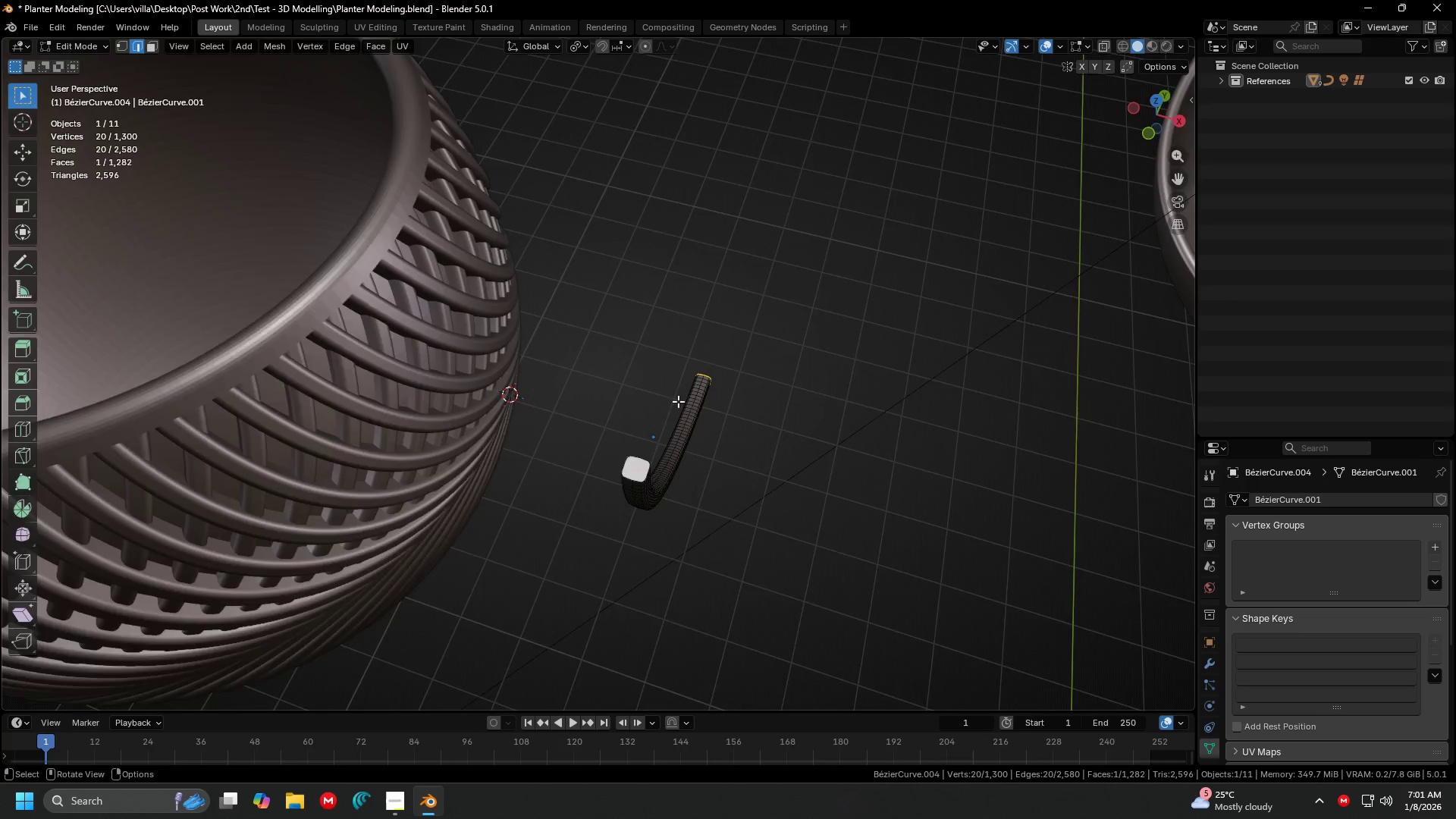 
key(Shift+ShiftLeft)
 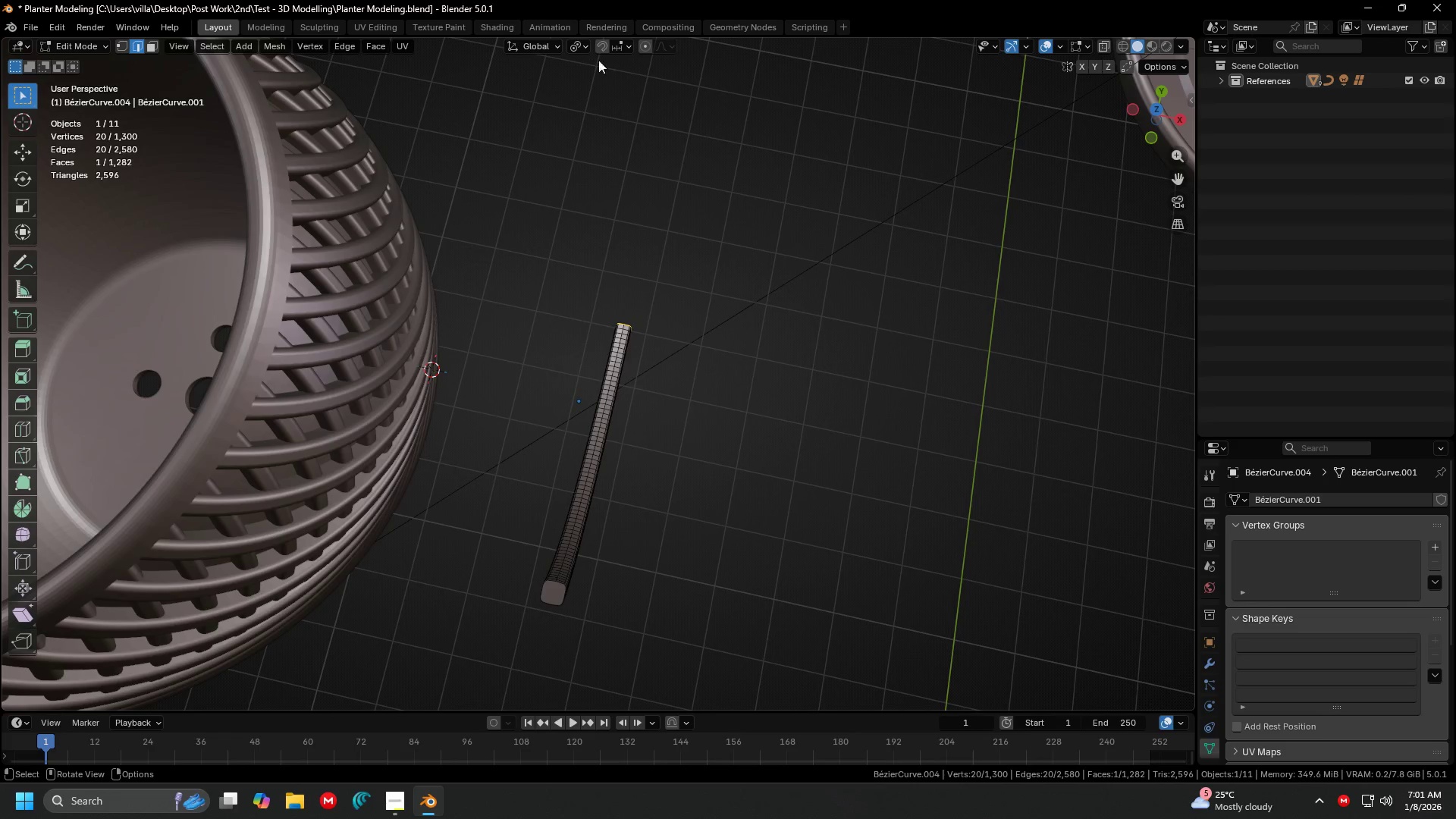 
scroll: coordinate [698, 460], scroll_direction: none, amount: 0.0
 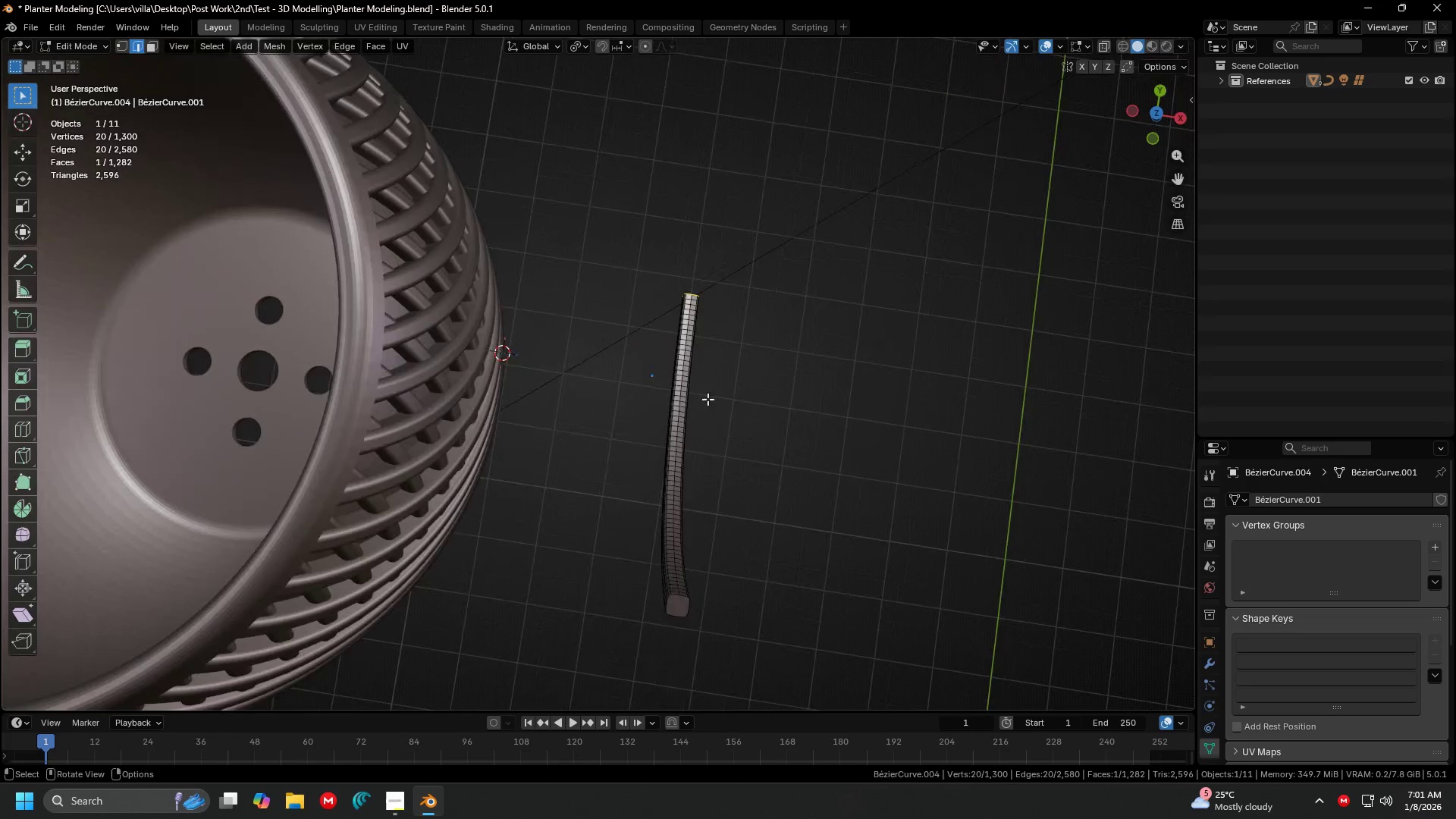 
left_click([575, 50])
 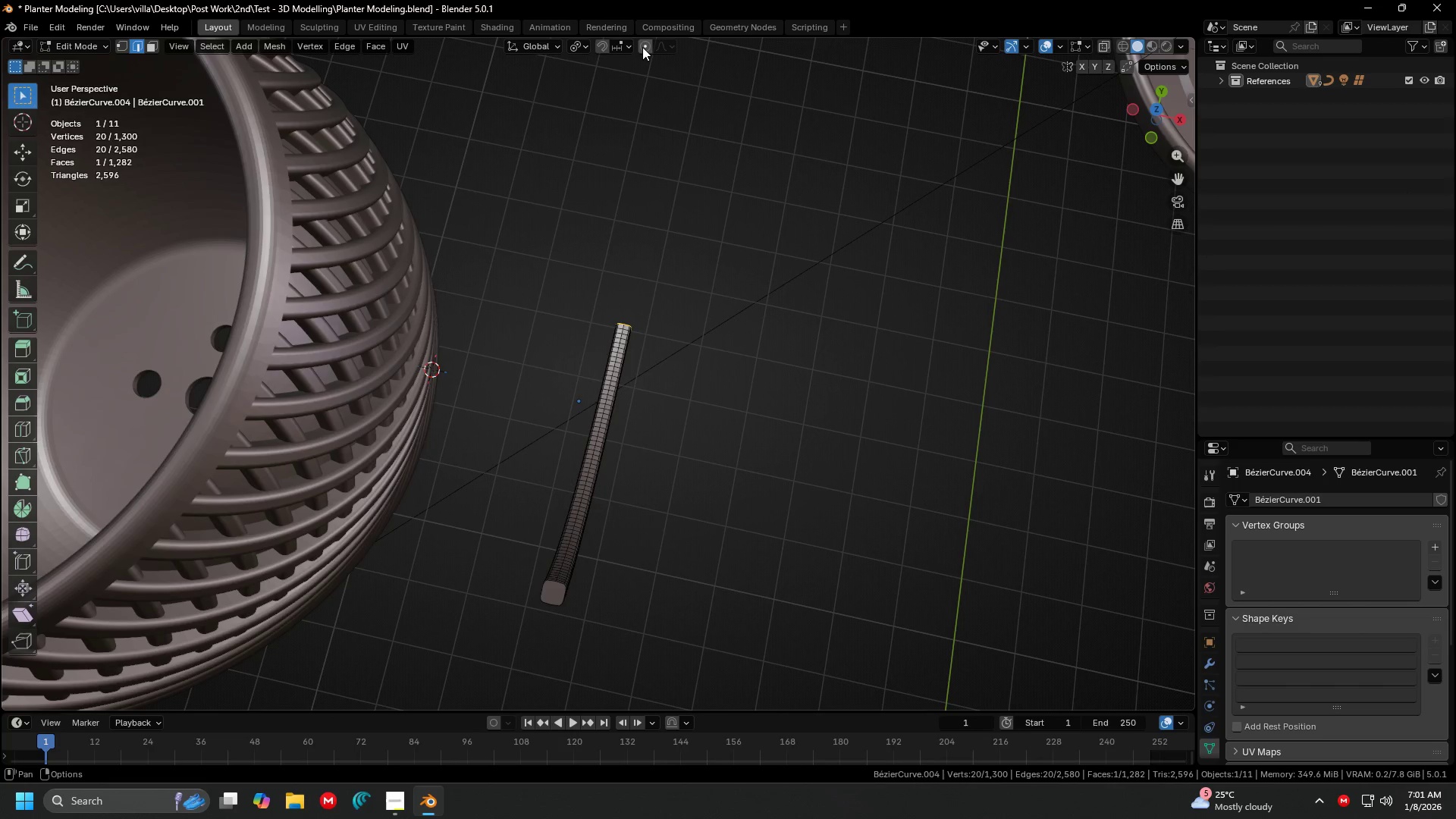 
double_click([642, 47])
 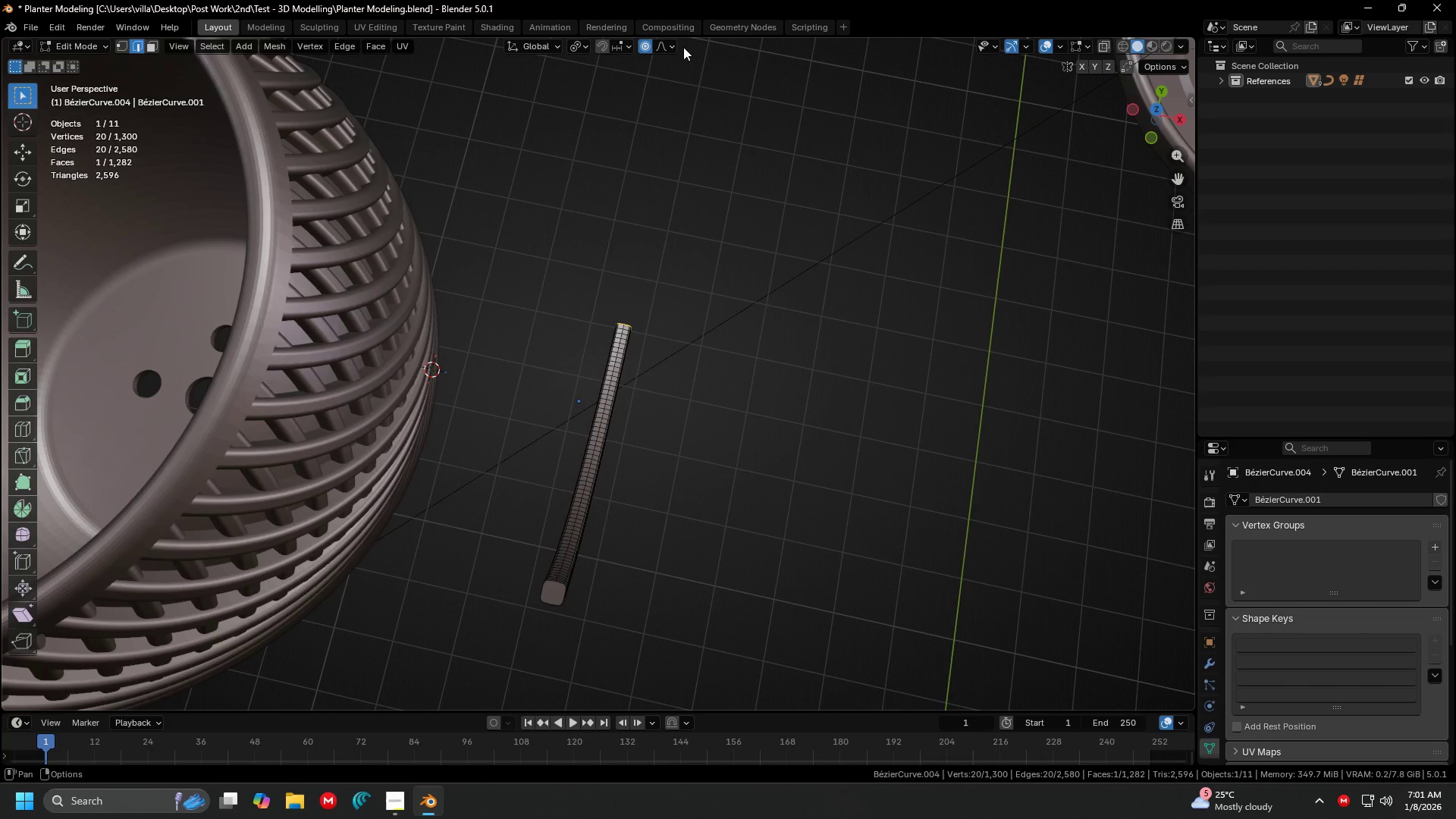 
triple_click([684, 47])
 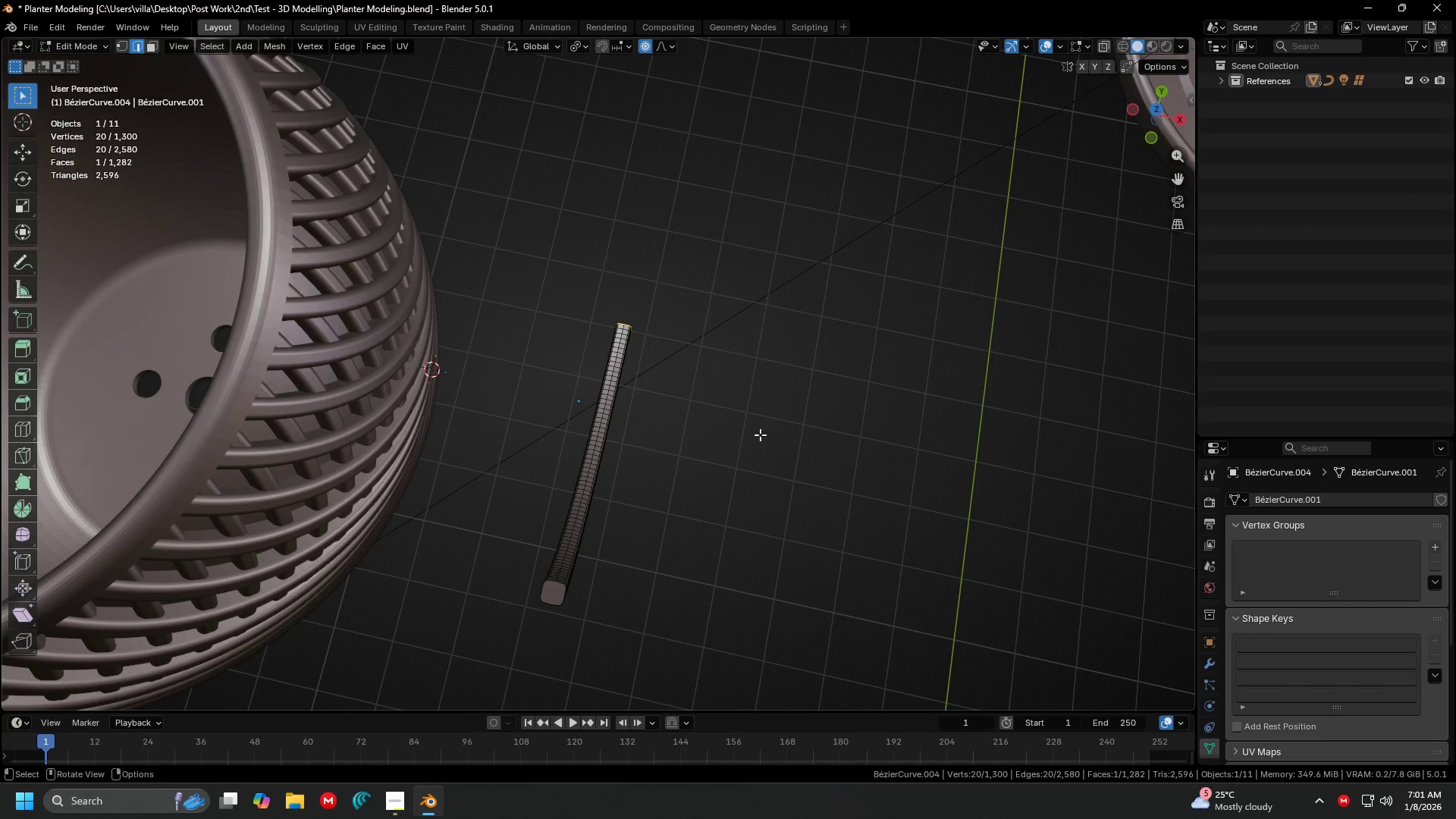 
key(G)
 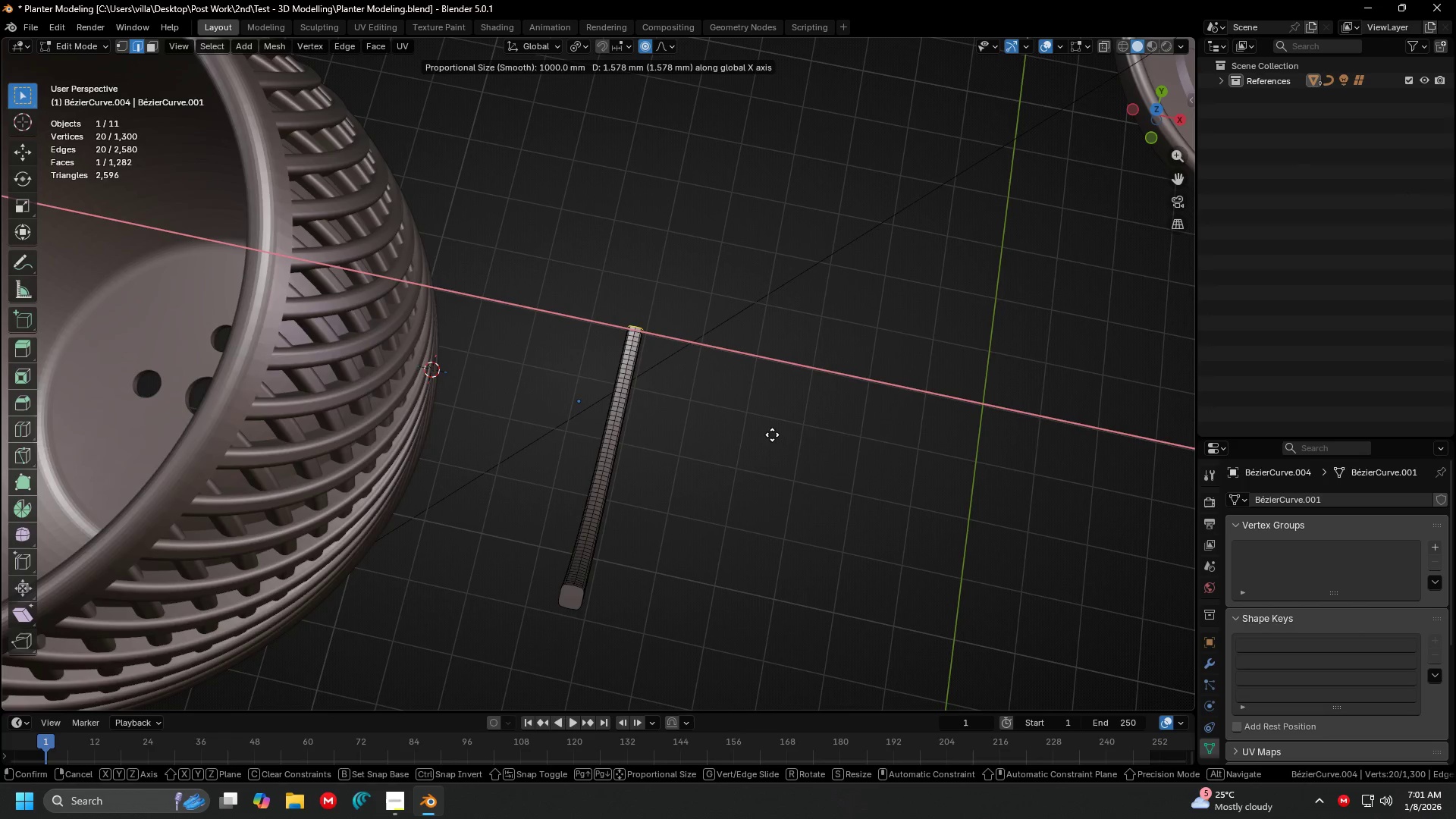 
scroll: coordinate [825, 442], scroll_direction: up, amount: 21.0
 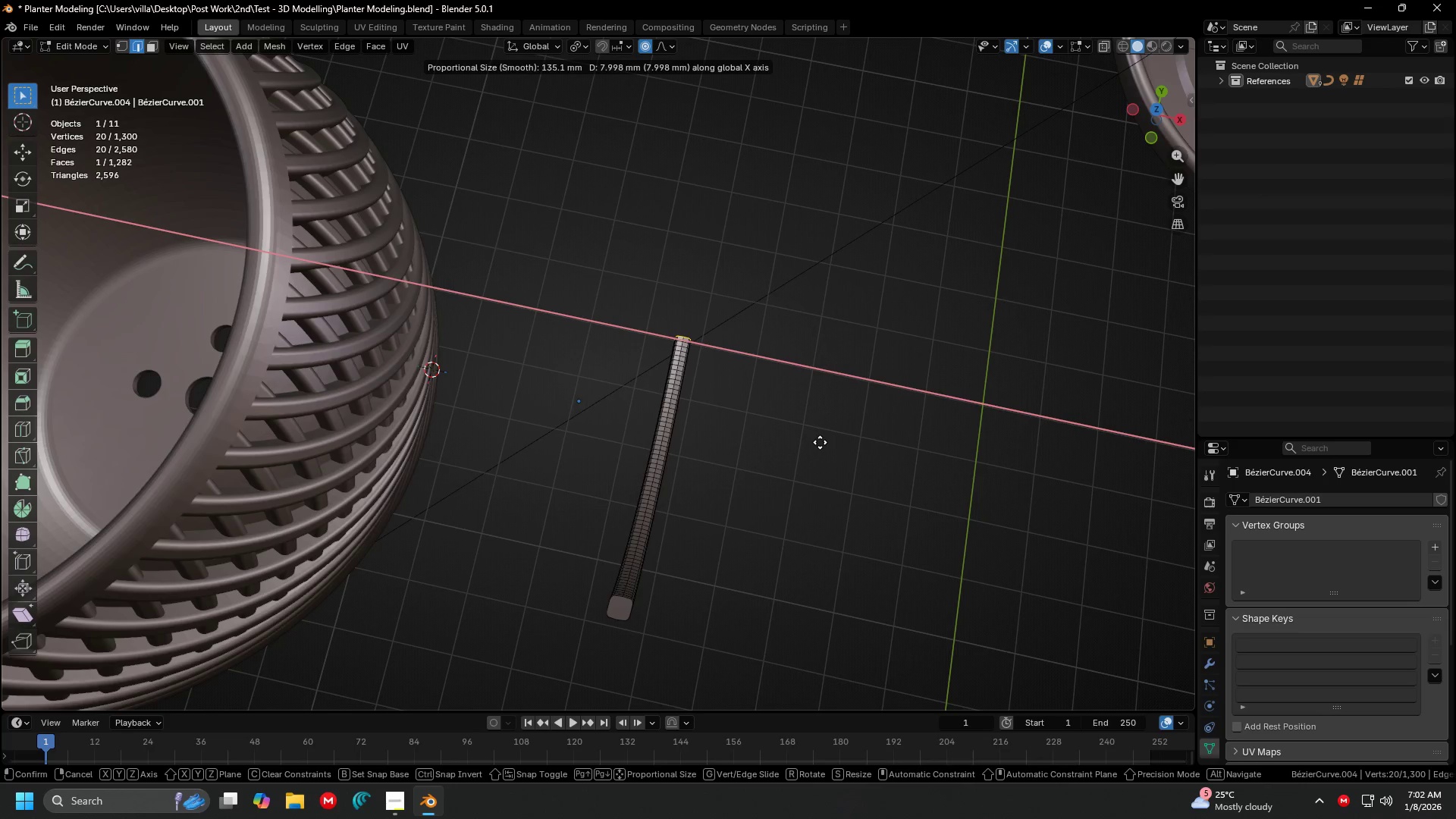 
key(Escape)
 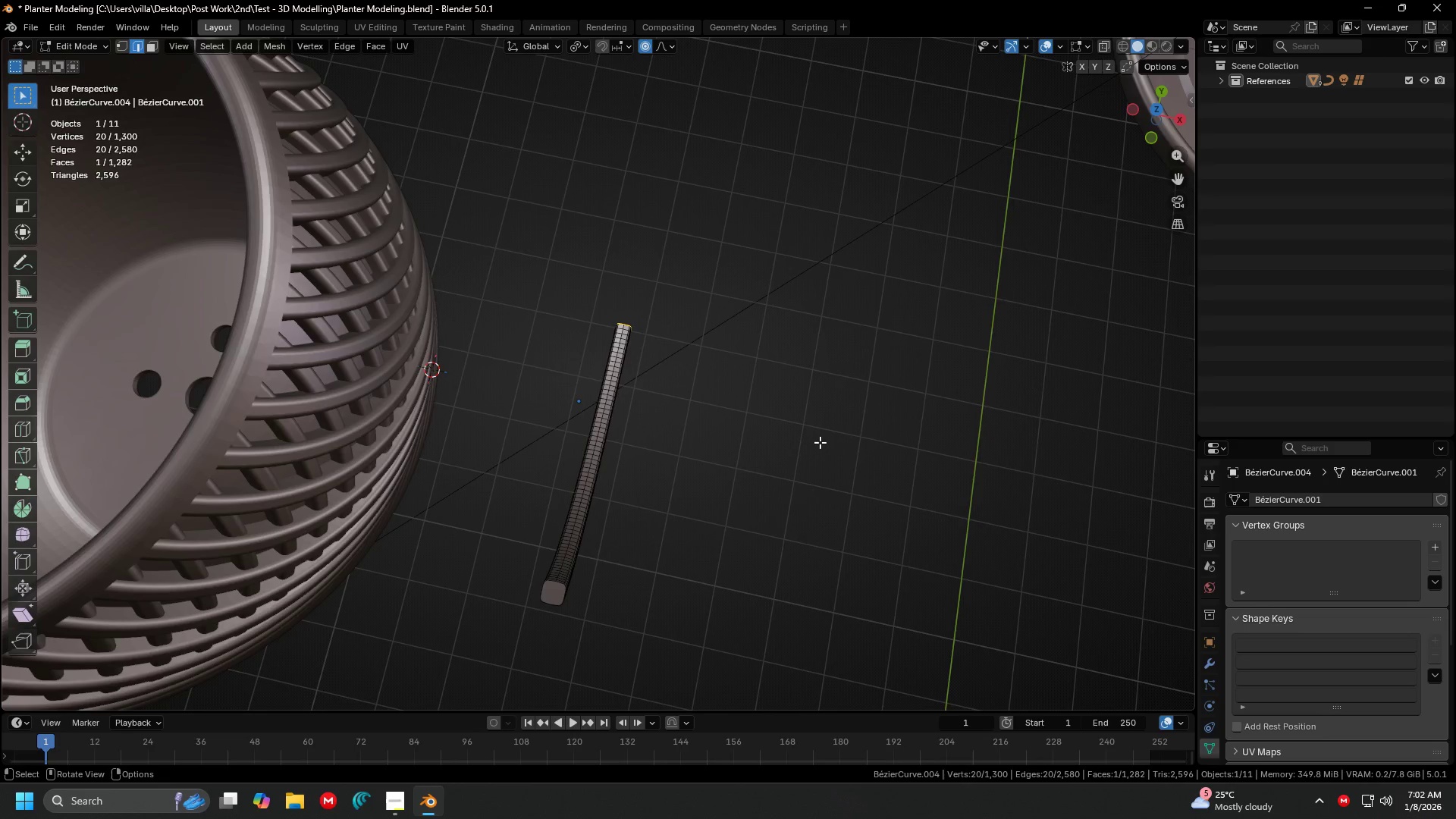 
key(7)
 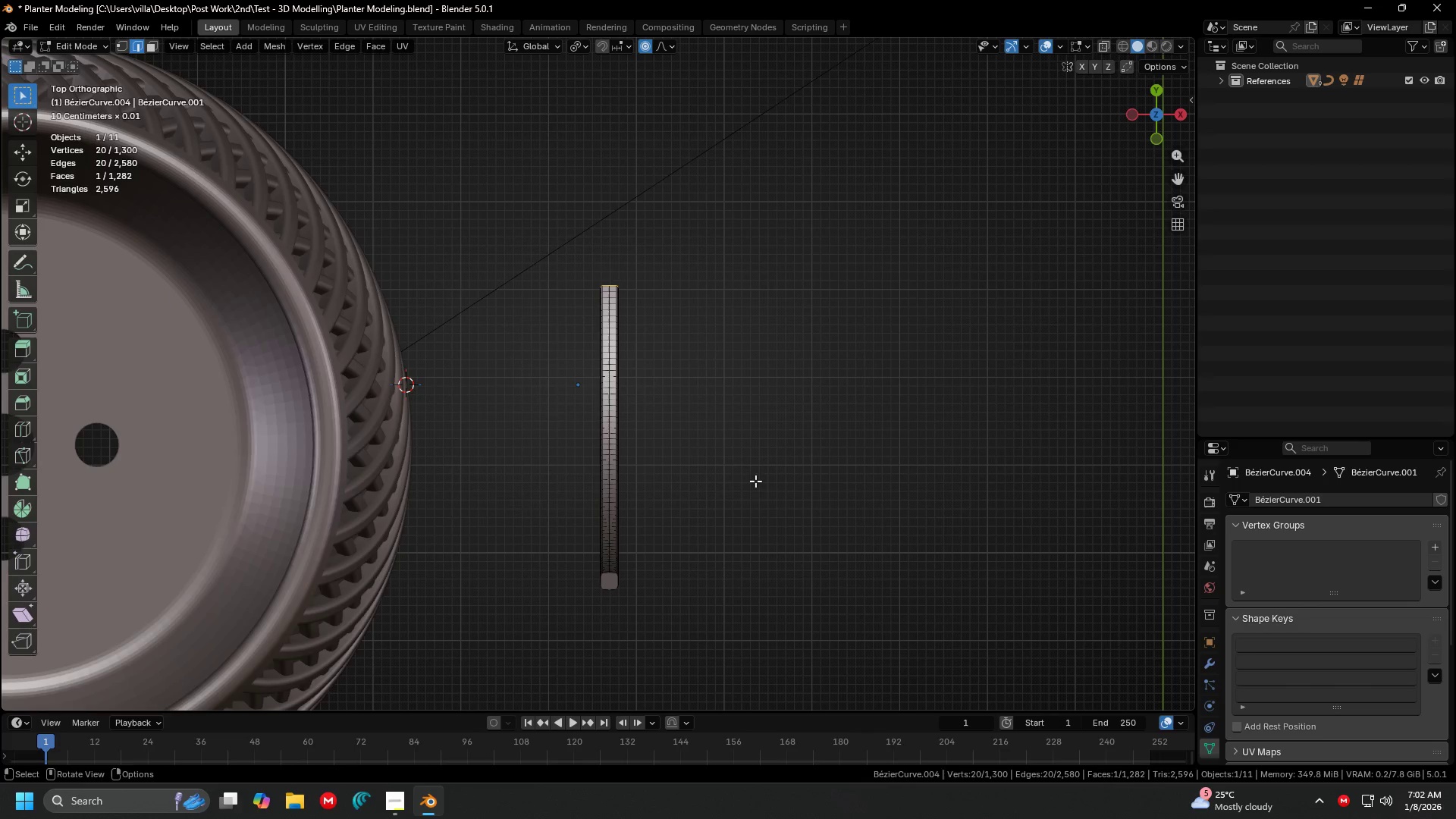 
key(G)
 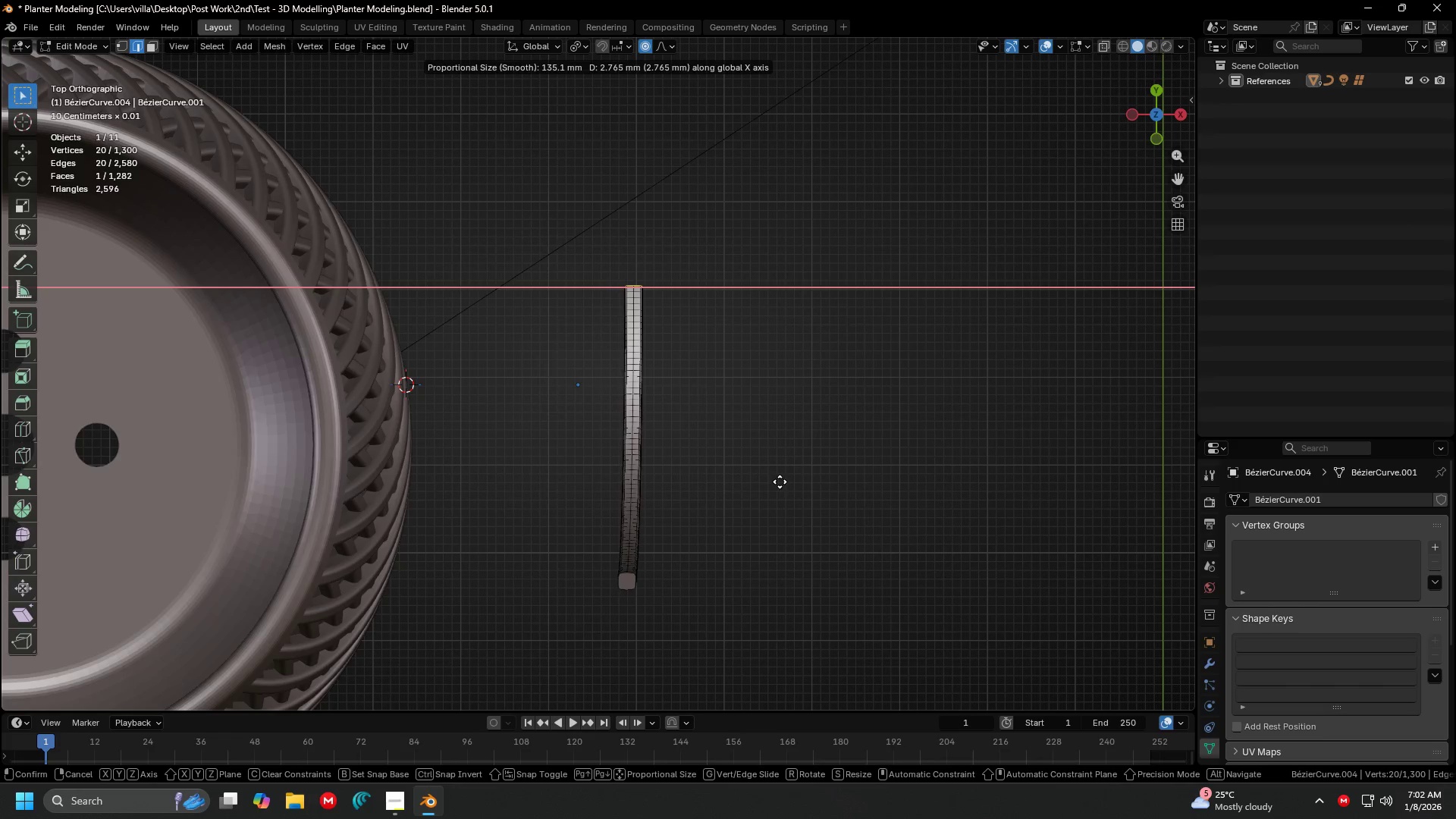 
scroll: coordinate [769, 479], scroll_direction: up, amount: 13.0
 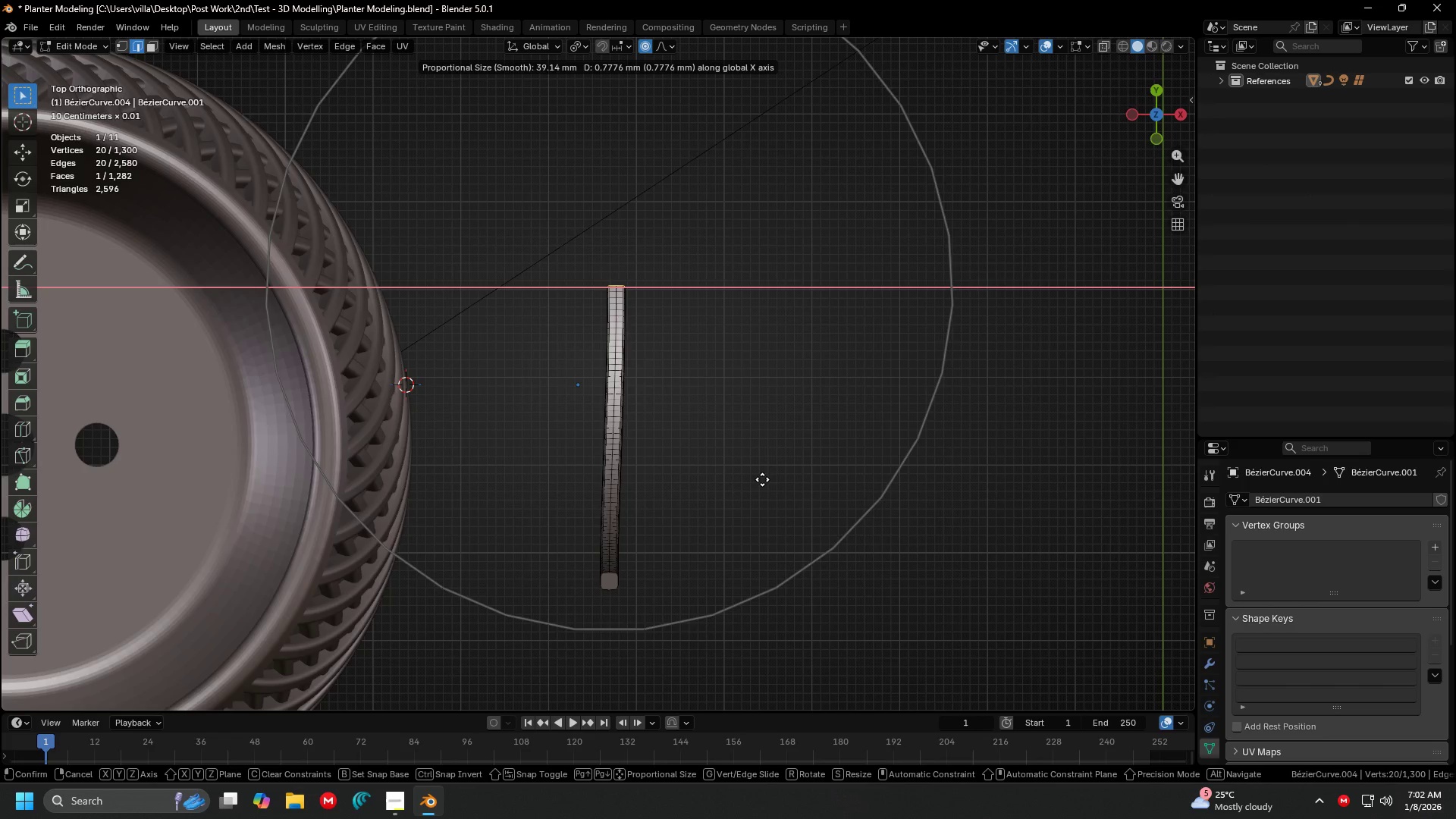 
scroll: coordinate [762, 479], scroll_direction: down, amount: 1.0
 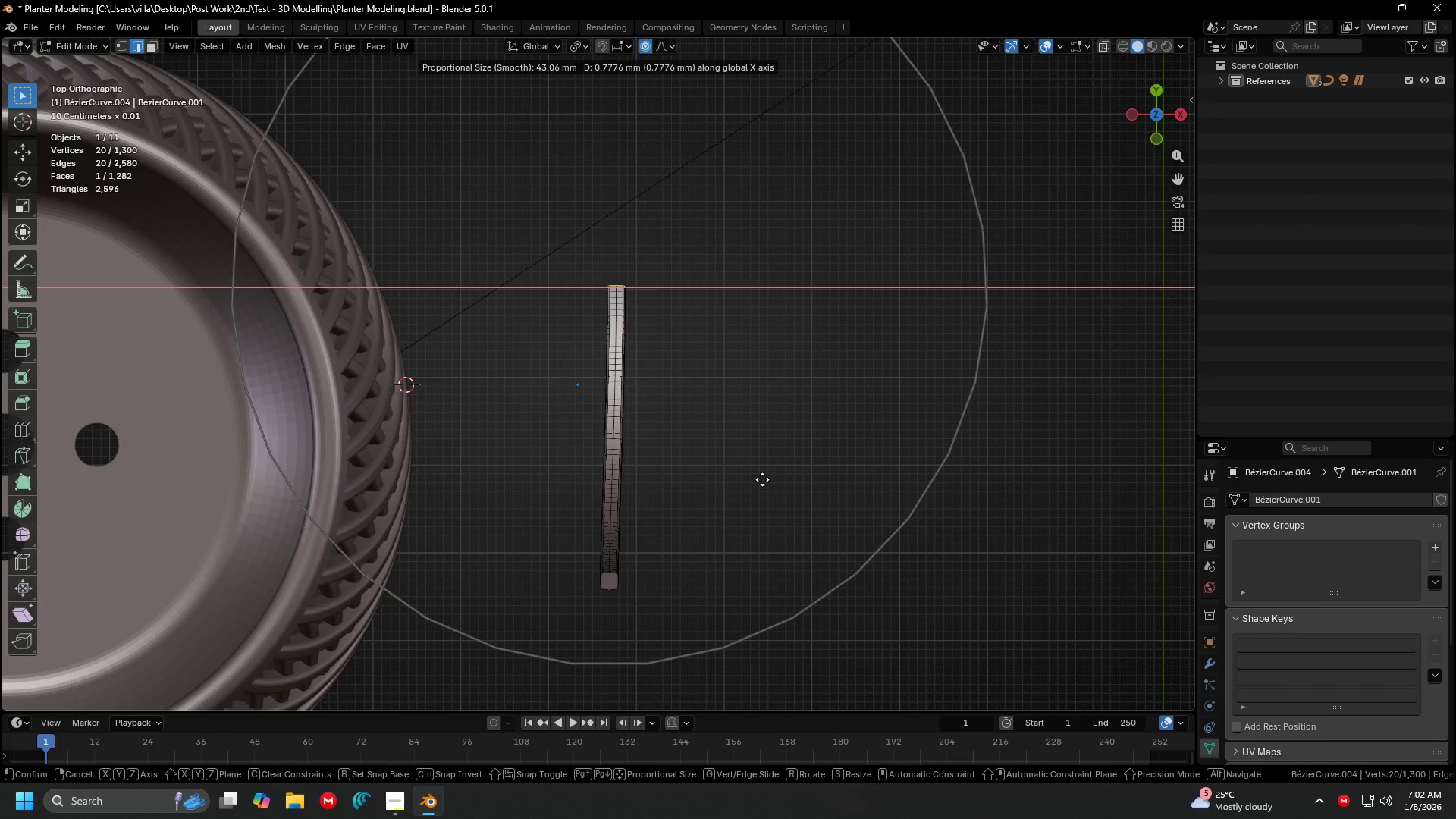 
left_click([762, 479])
 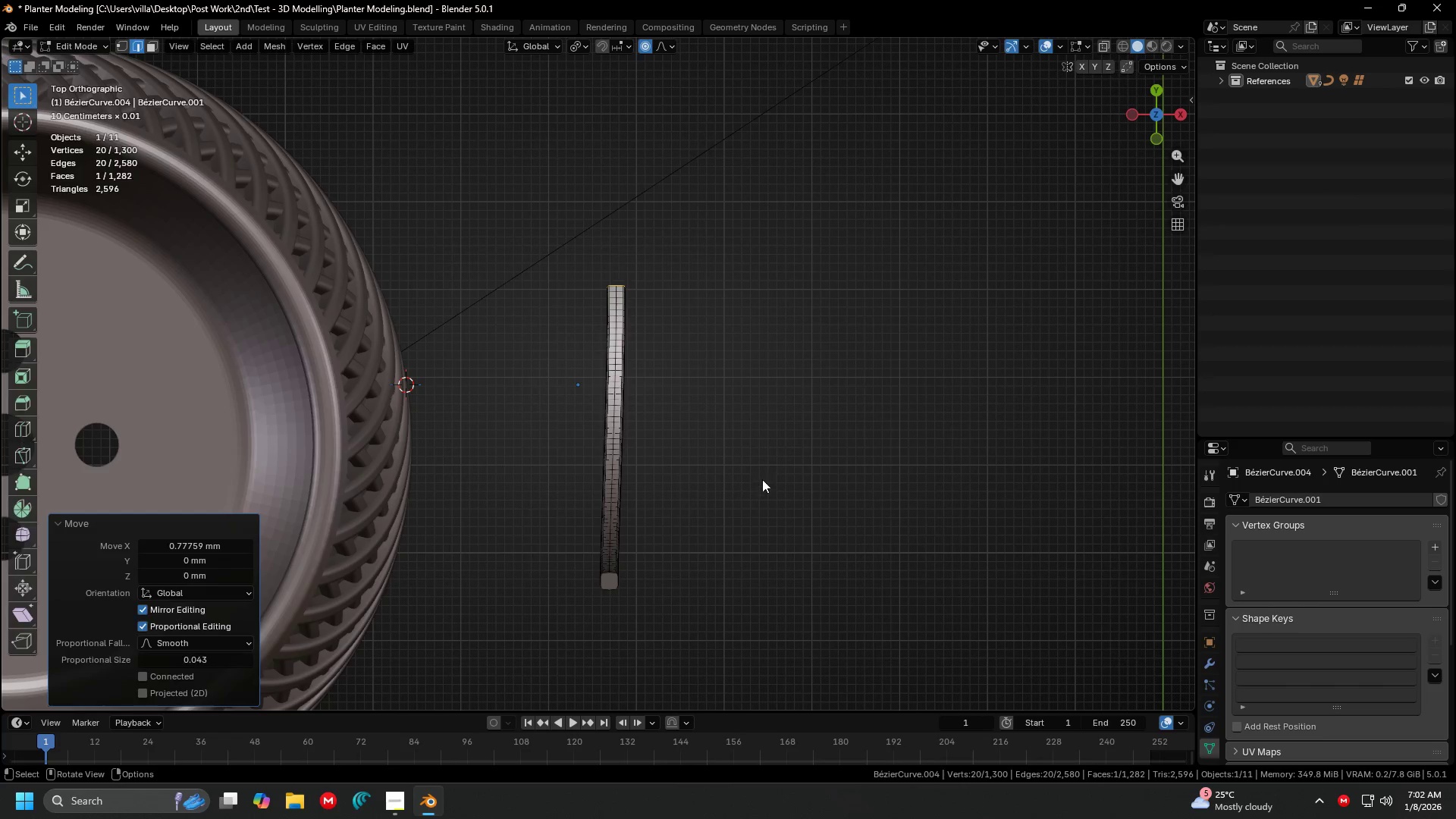 
key(Tab)
 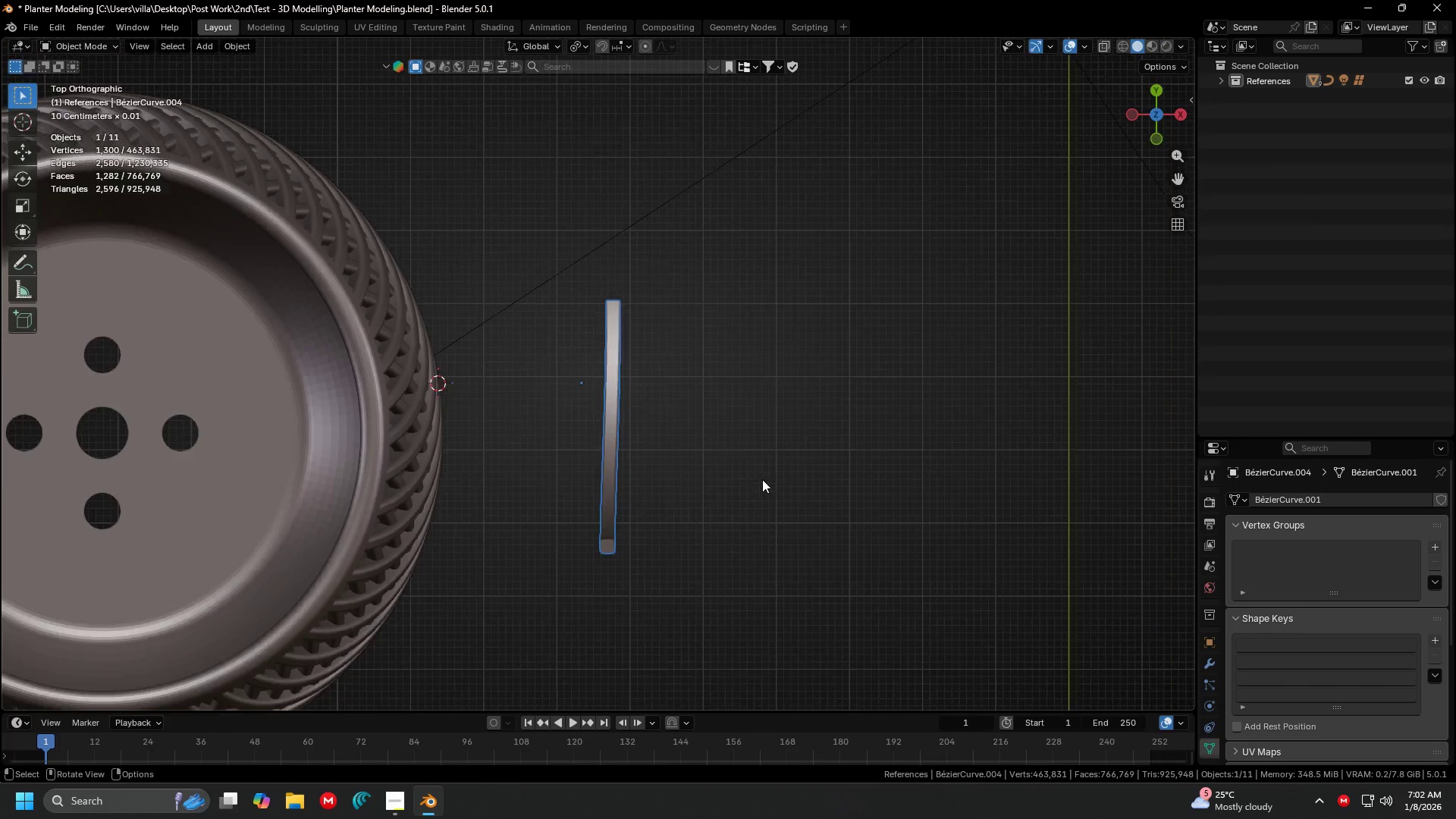 
scroll: coordinate [762, 479], scroll_direction: down, amount: 4.0
 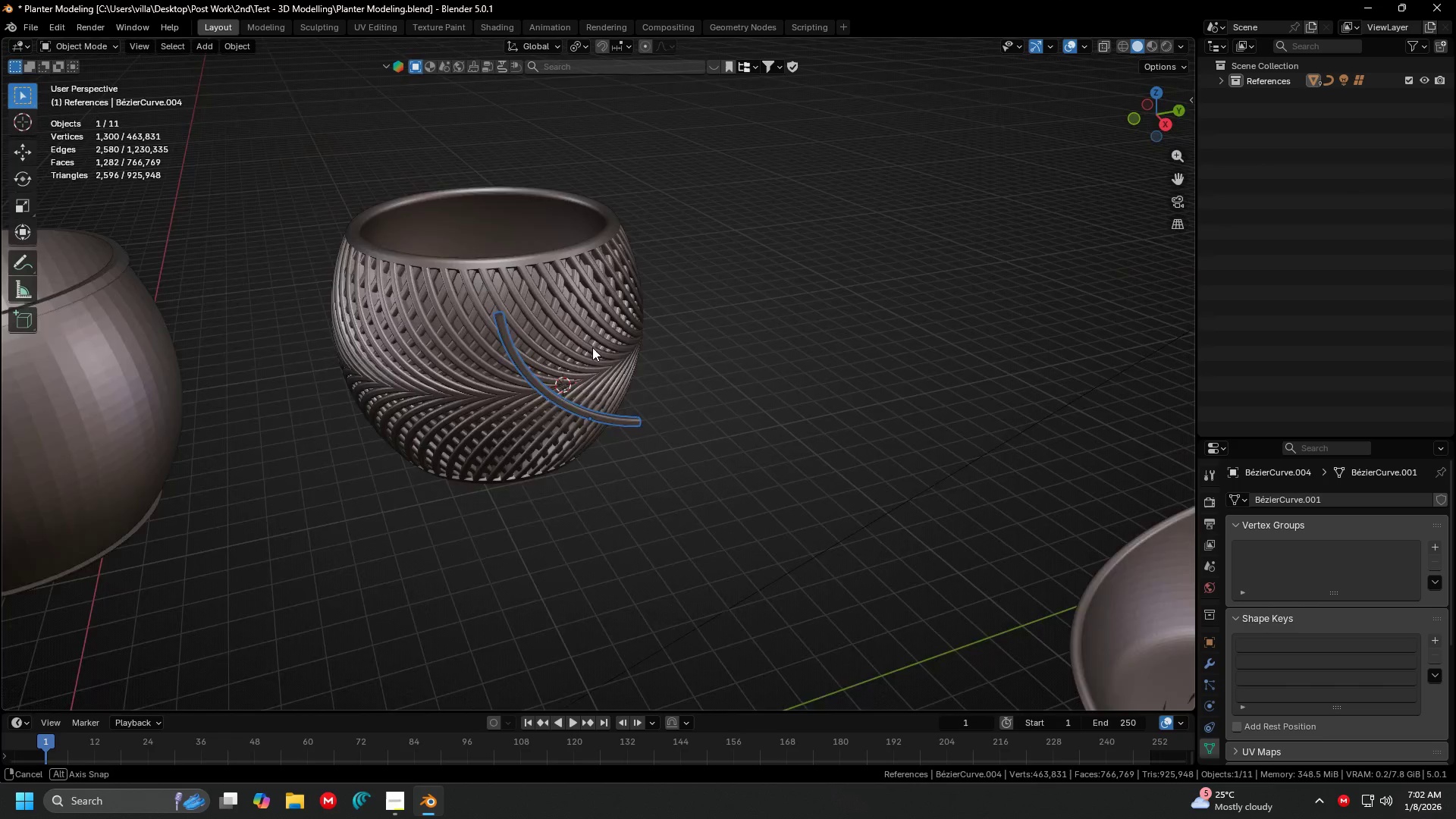 
scroll: coordinate [588, 337], scroll_direction: up, amount: 4.0
 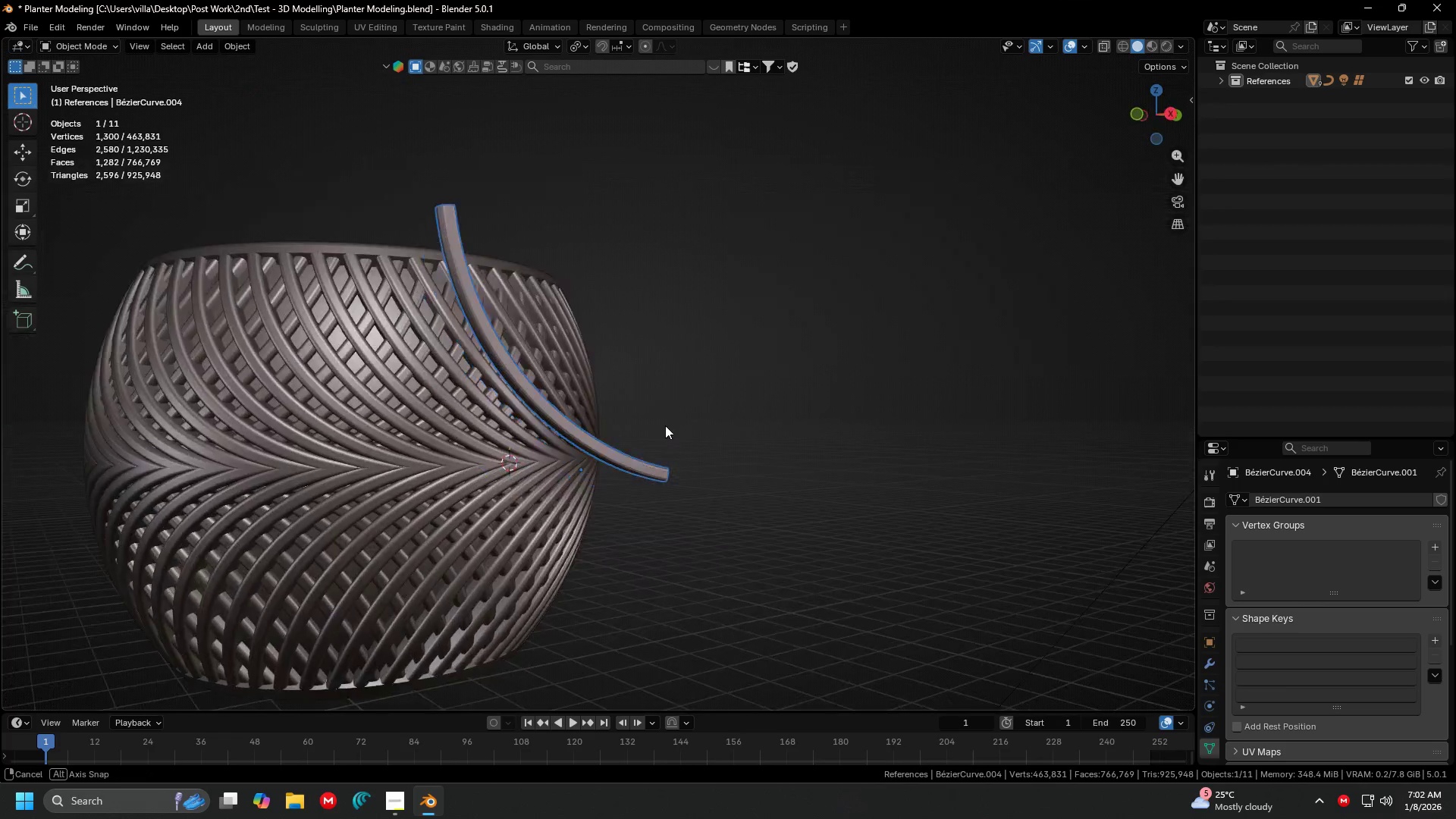 
key(Shift+ShiftLeft)
 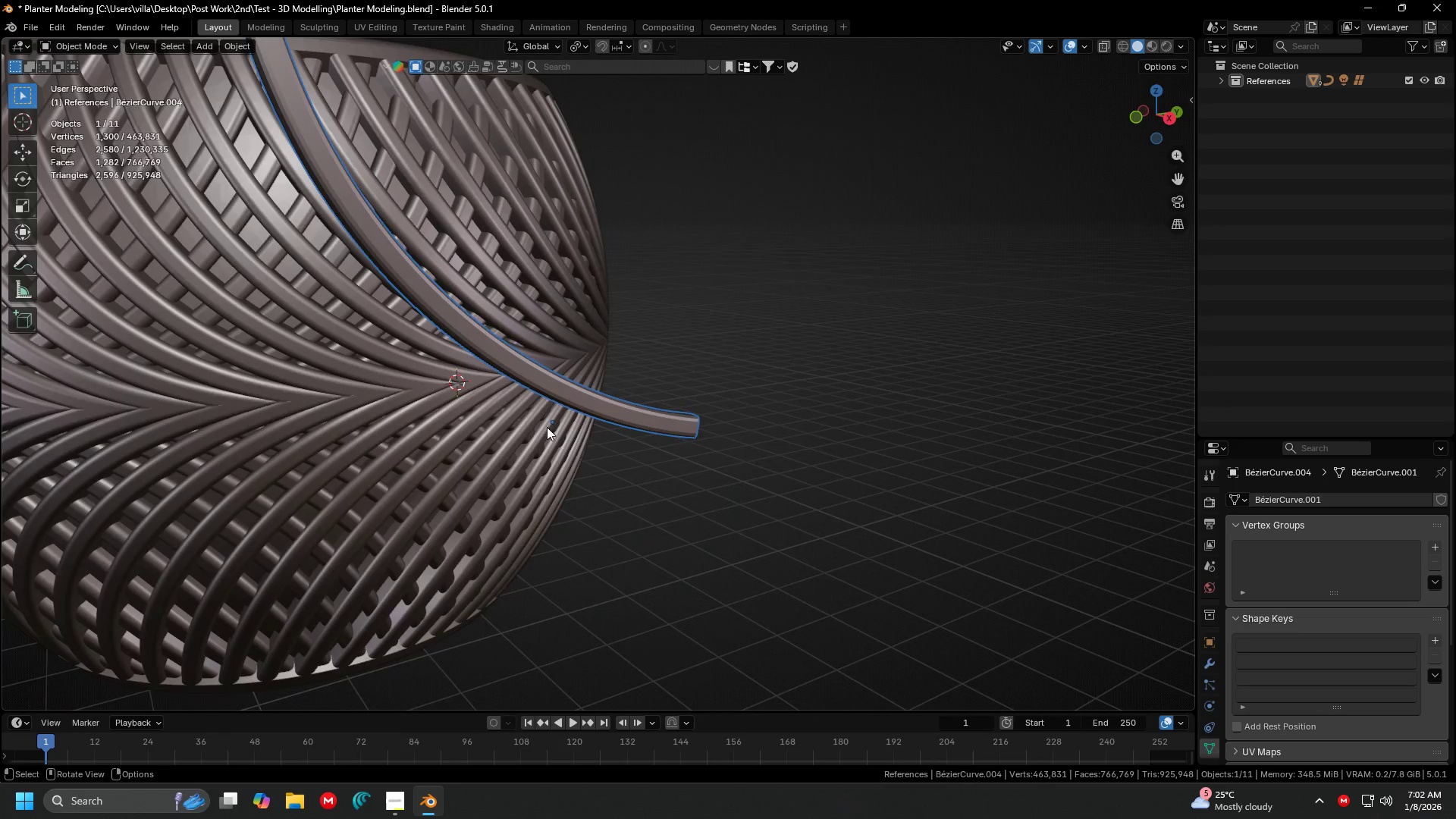 
scroll: coordinate [635, 365], scroll_direction: up, amount: 3.0
 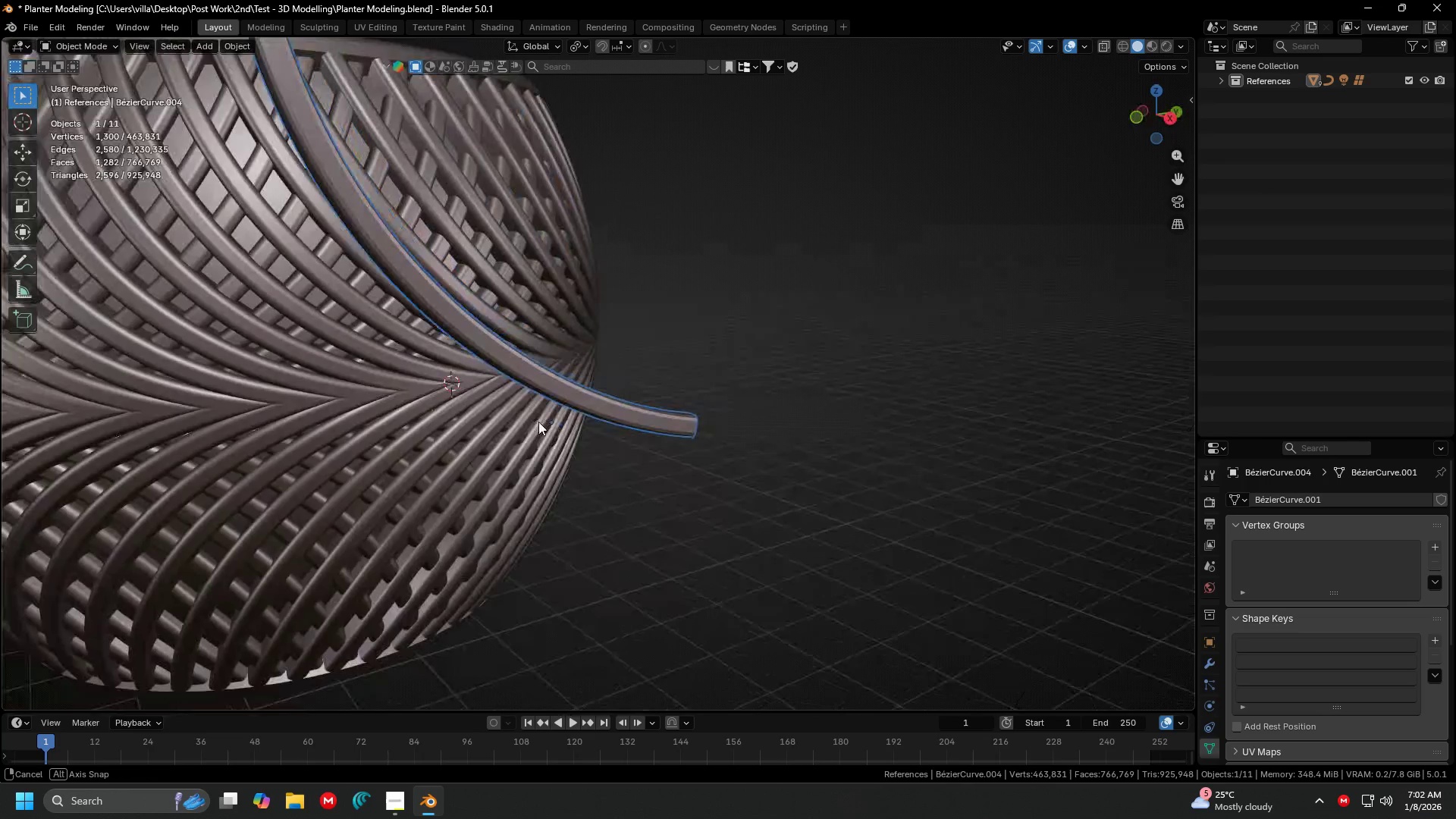 
type(13)
 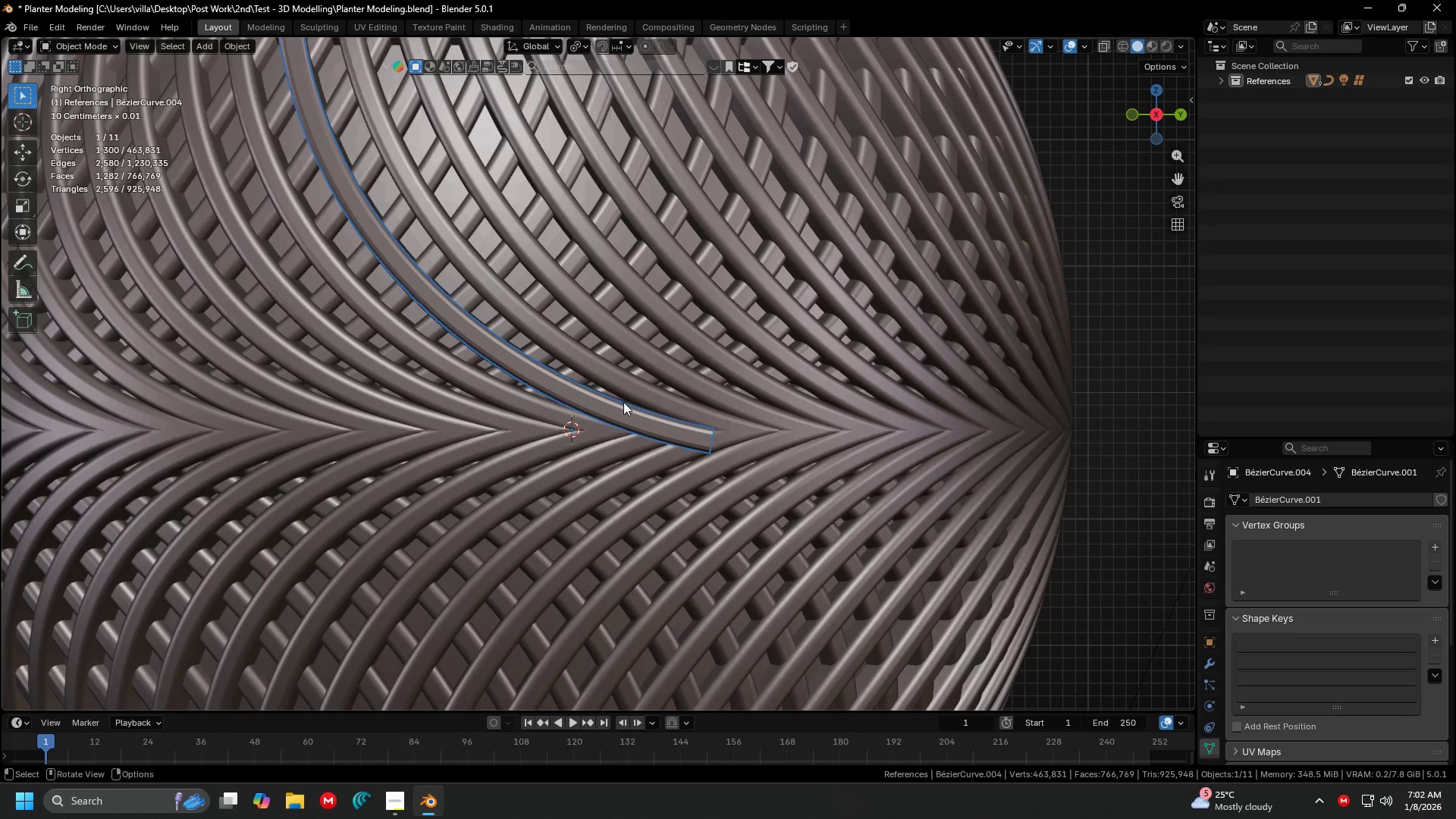 
key(Tab)
 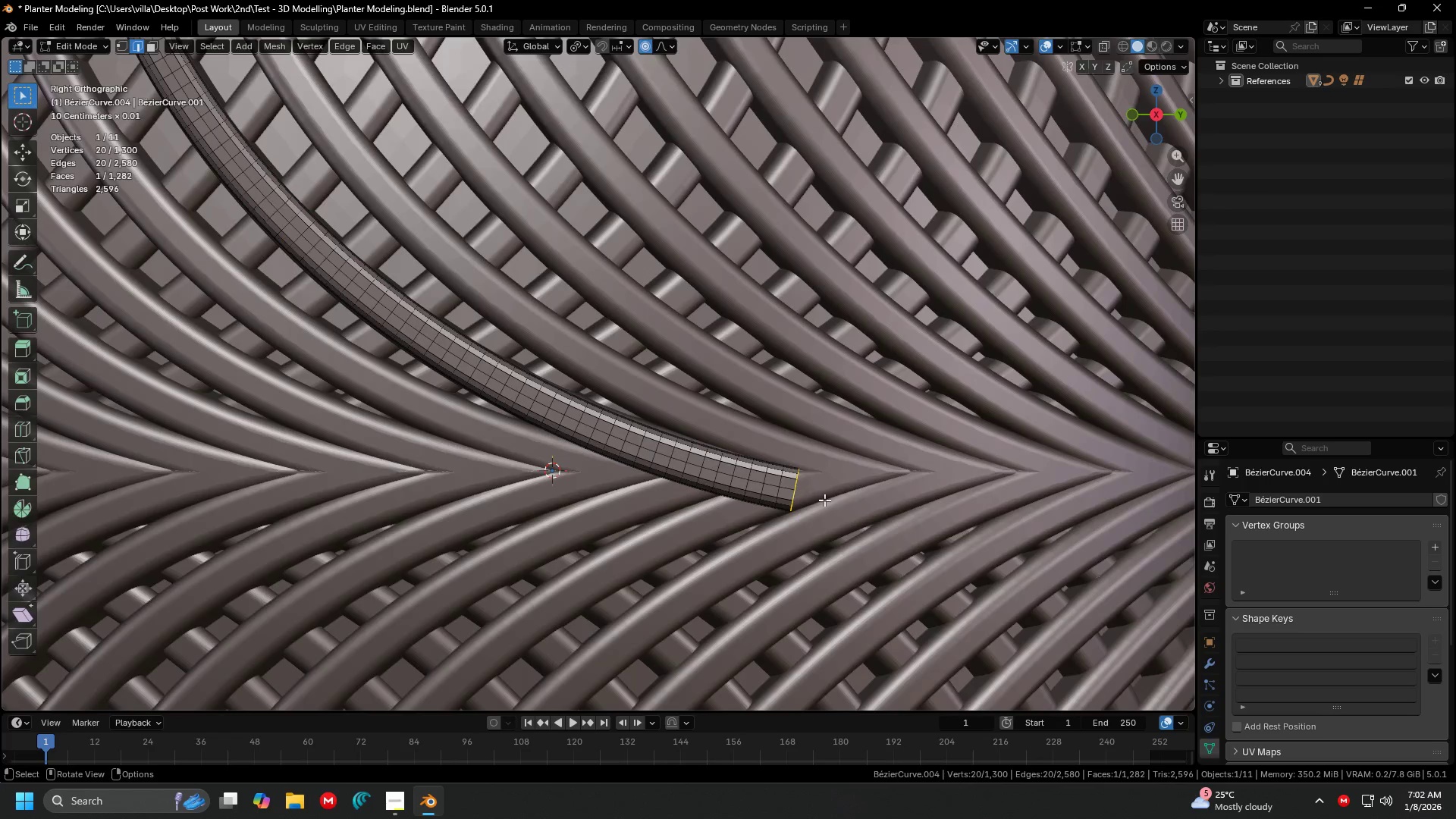 
scroll: coordinate [693, 436], scroll_direction: up, amount: 3.0
 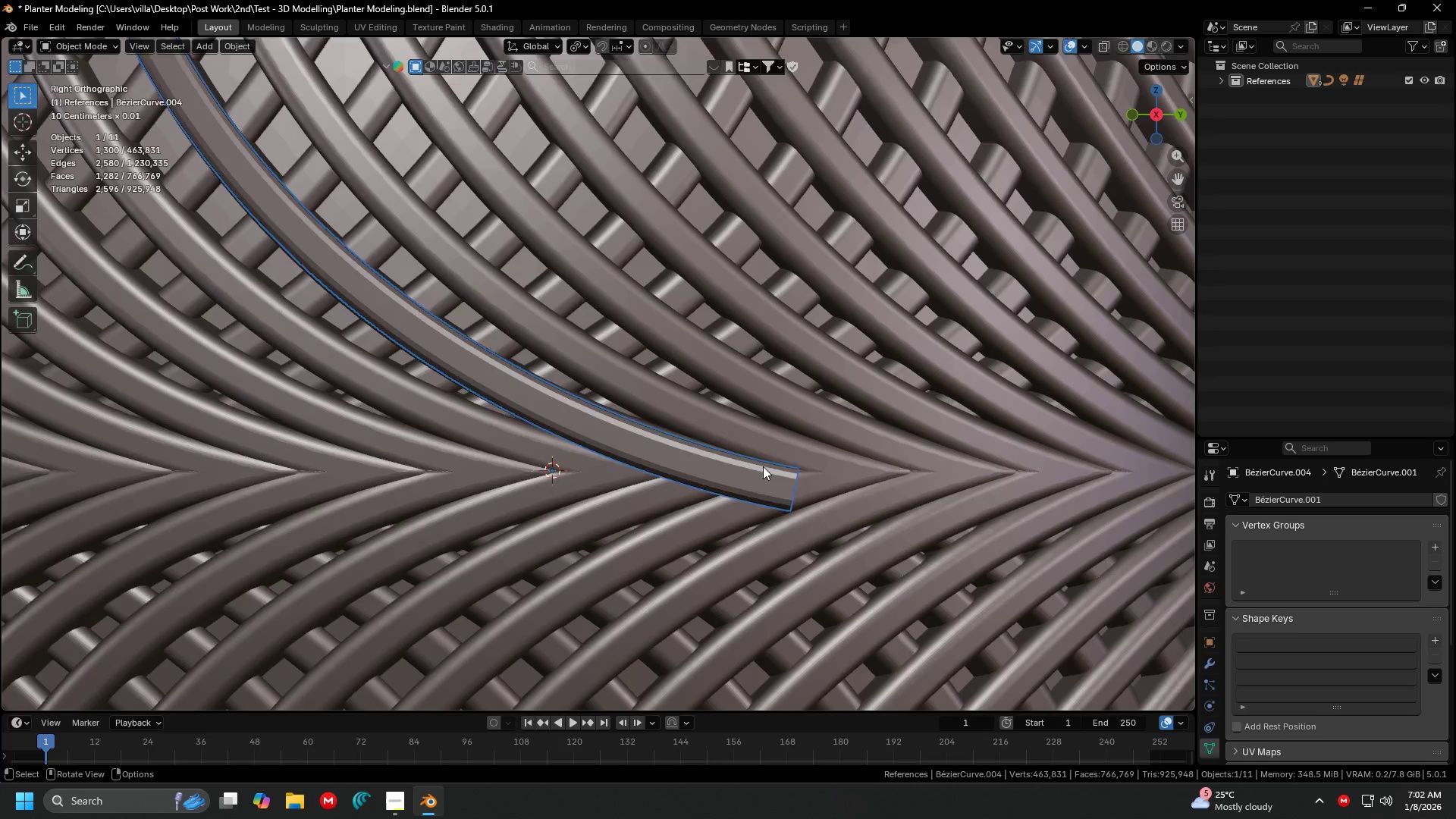 
key(Shift+ShiftLeft)
 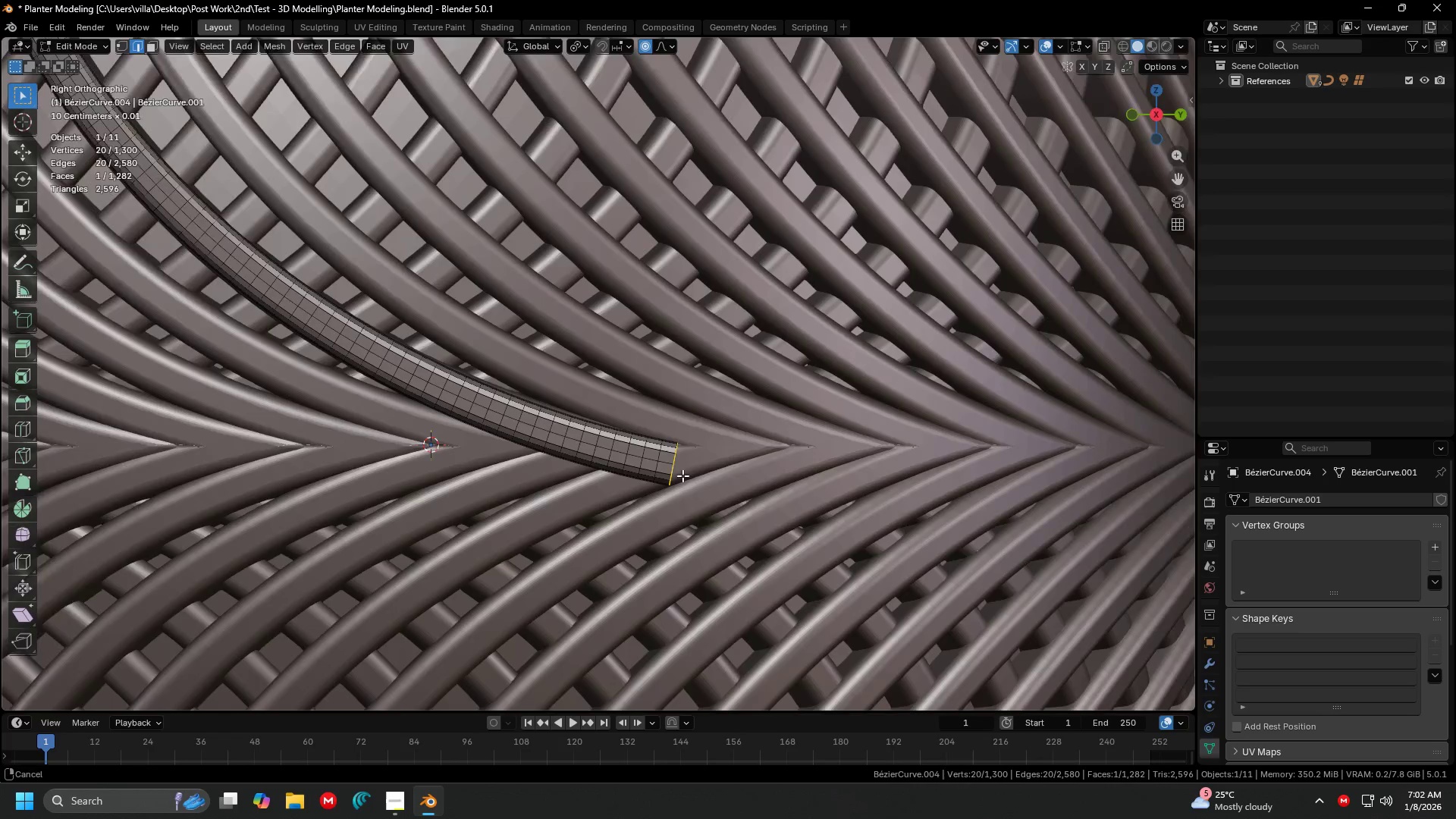 
key(Shift+ShiftLeft)
 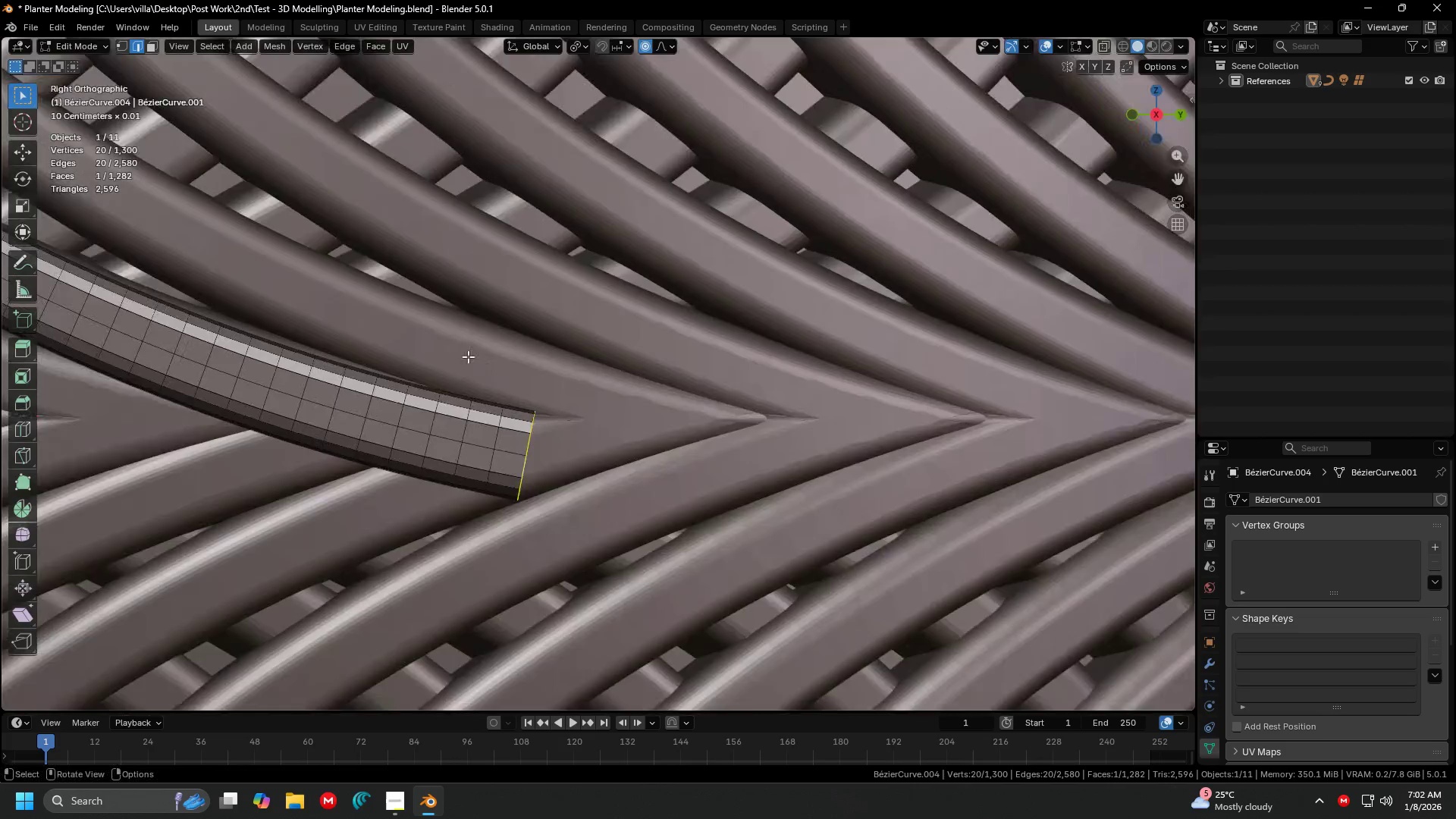 
scroll: coordinate [431, 318], scroll_direction: up, amount: 6.0
 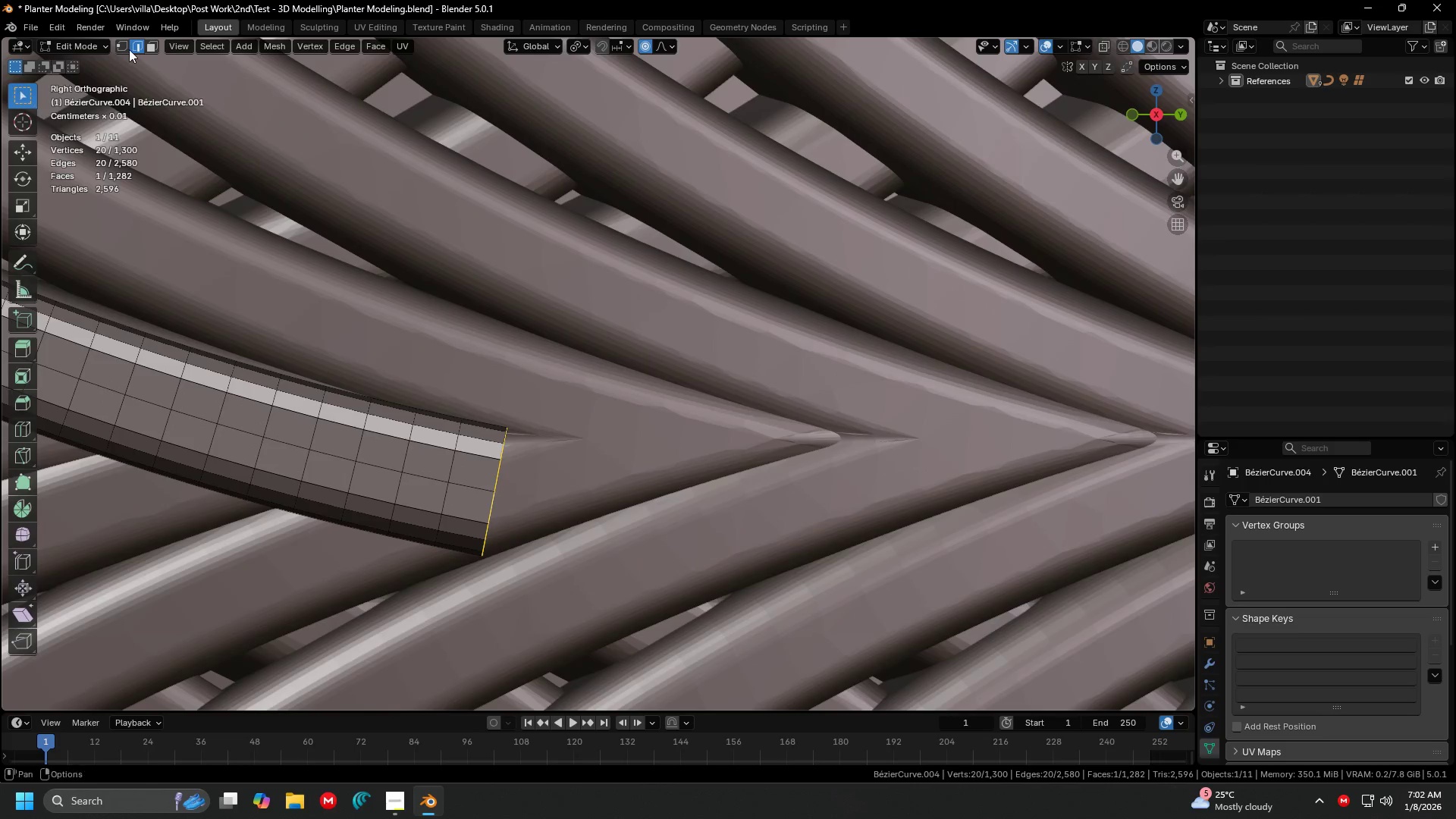 
left_click([124, 47])
 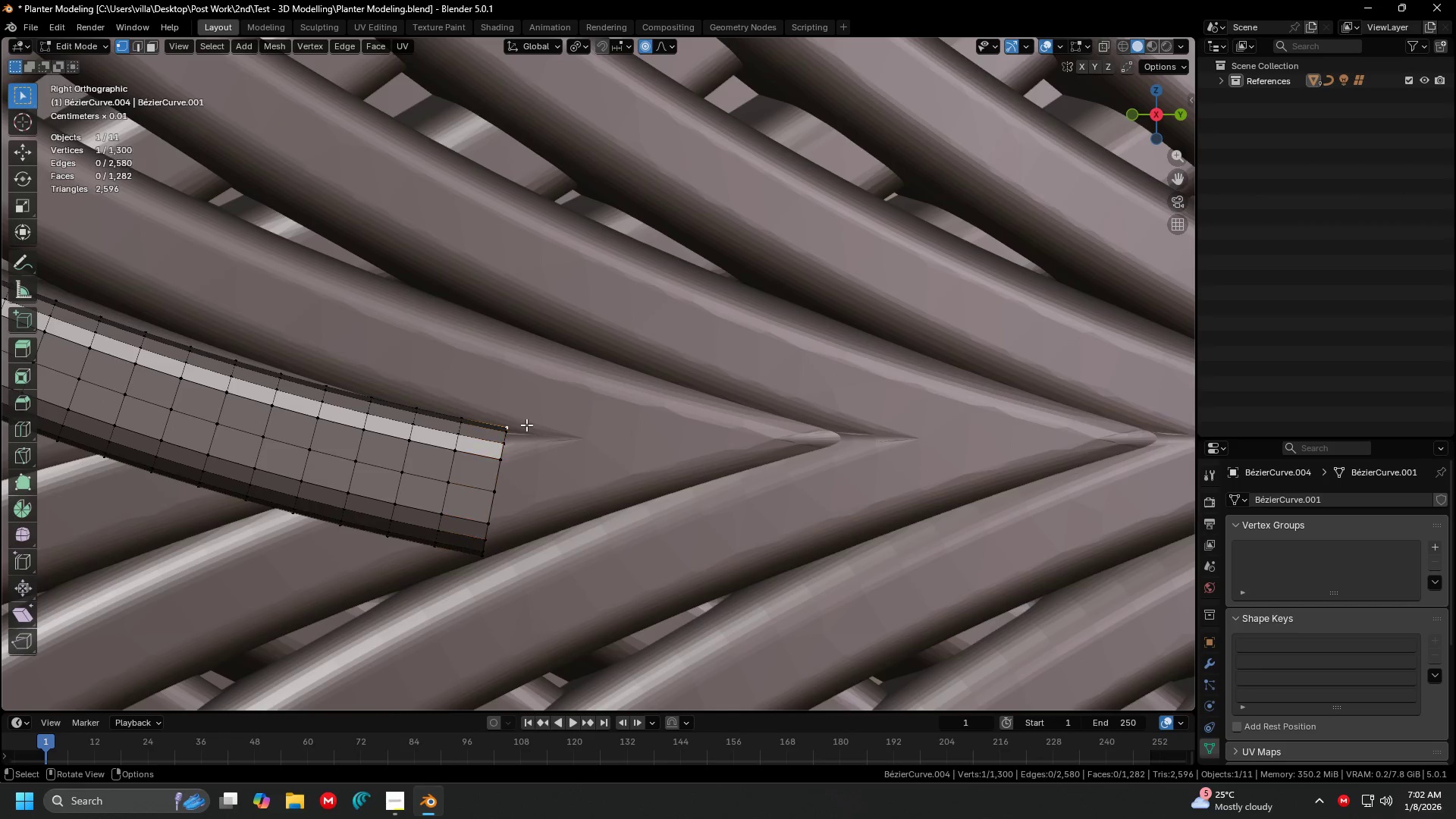 
type(SA)
 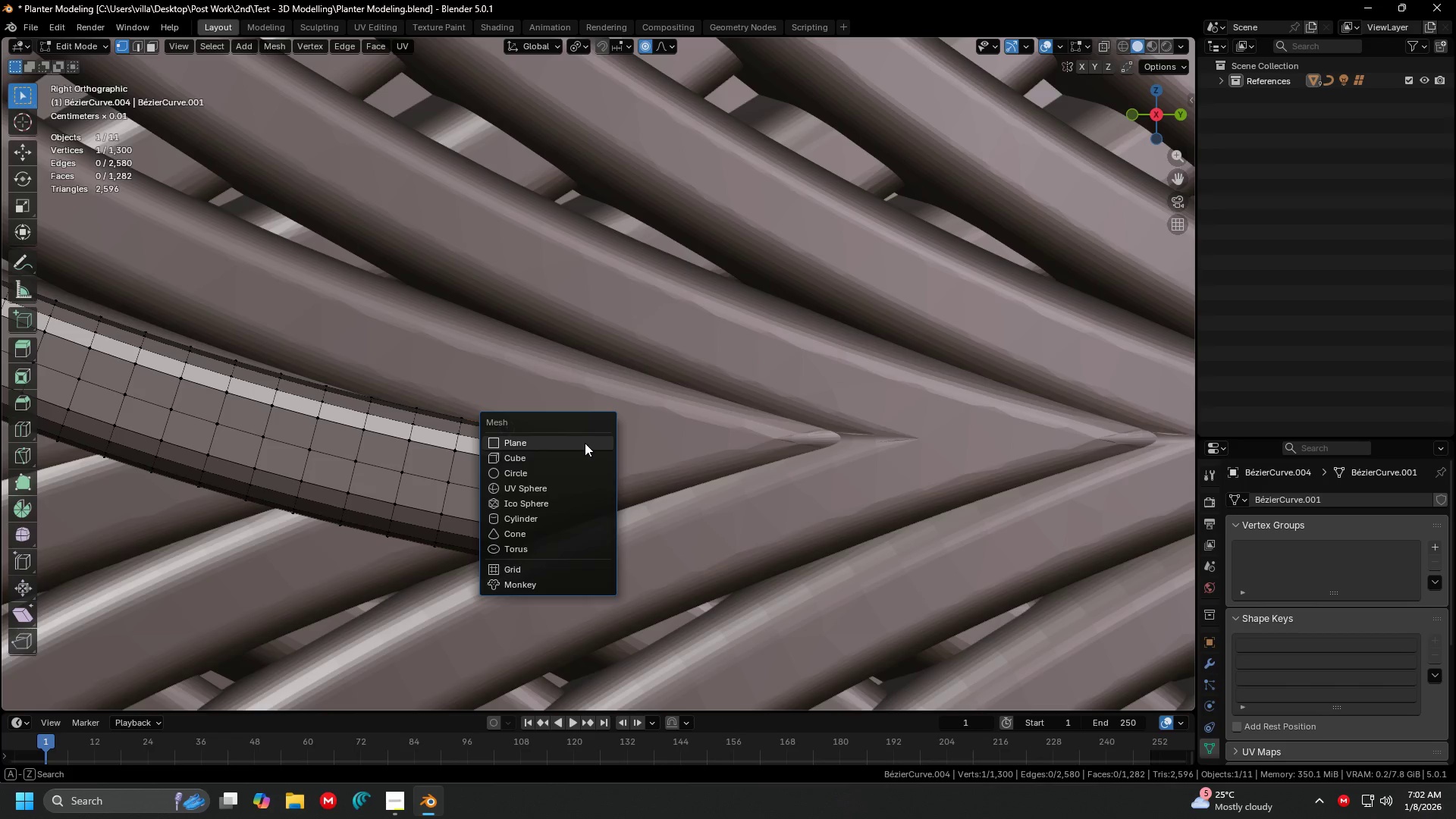 
 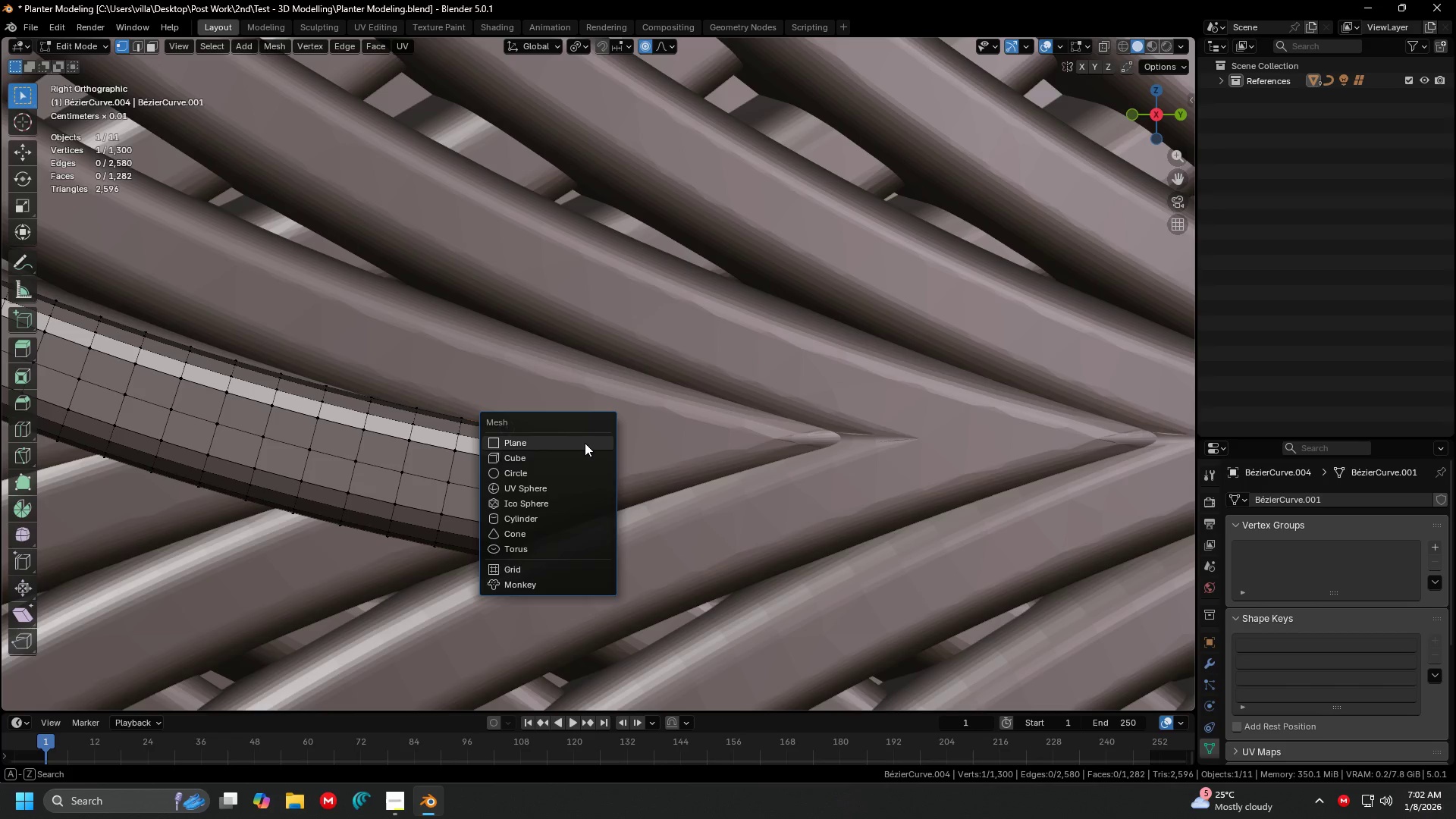 
left_click([585, 443])
 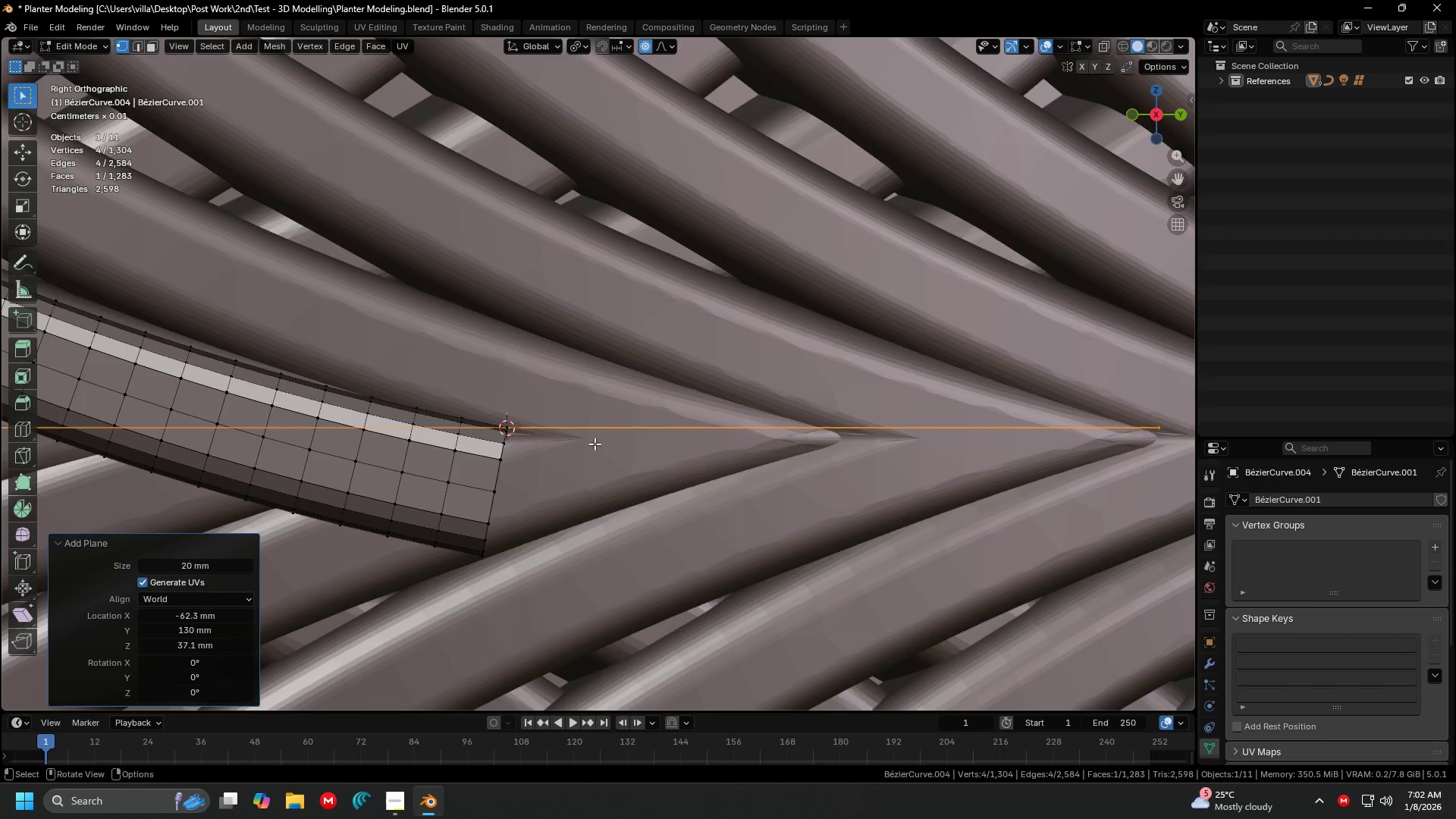 
key(E)
 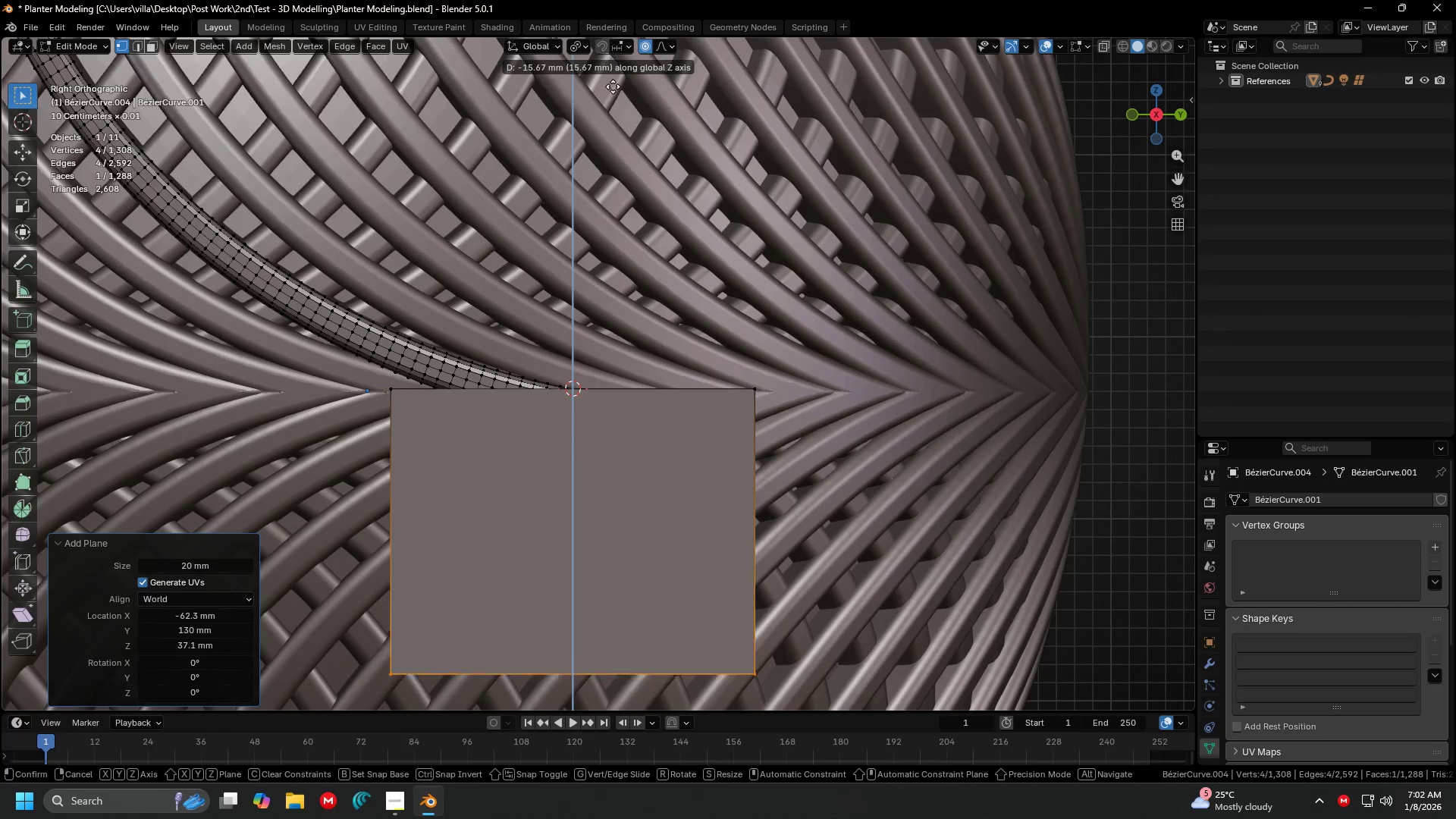 
scroll: coordinate [605, 460], scroll_direction: down, amount: 7.0
 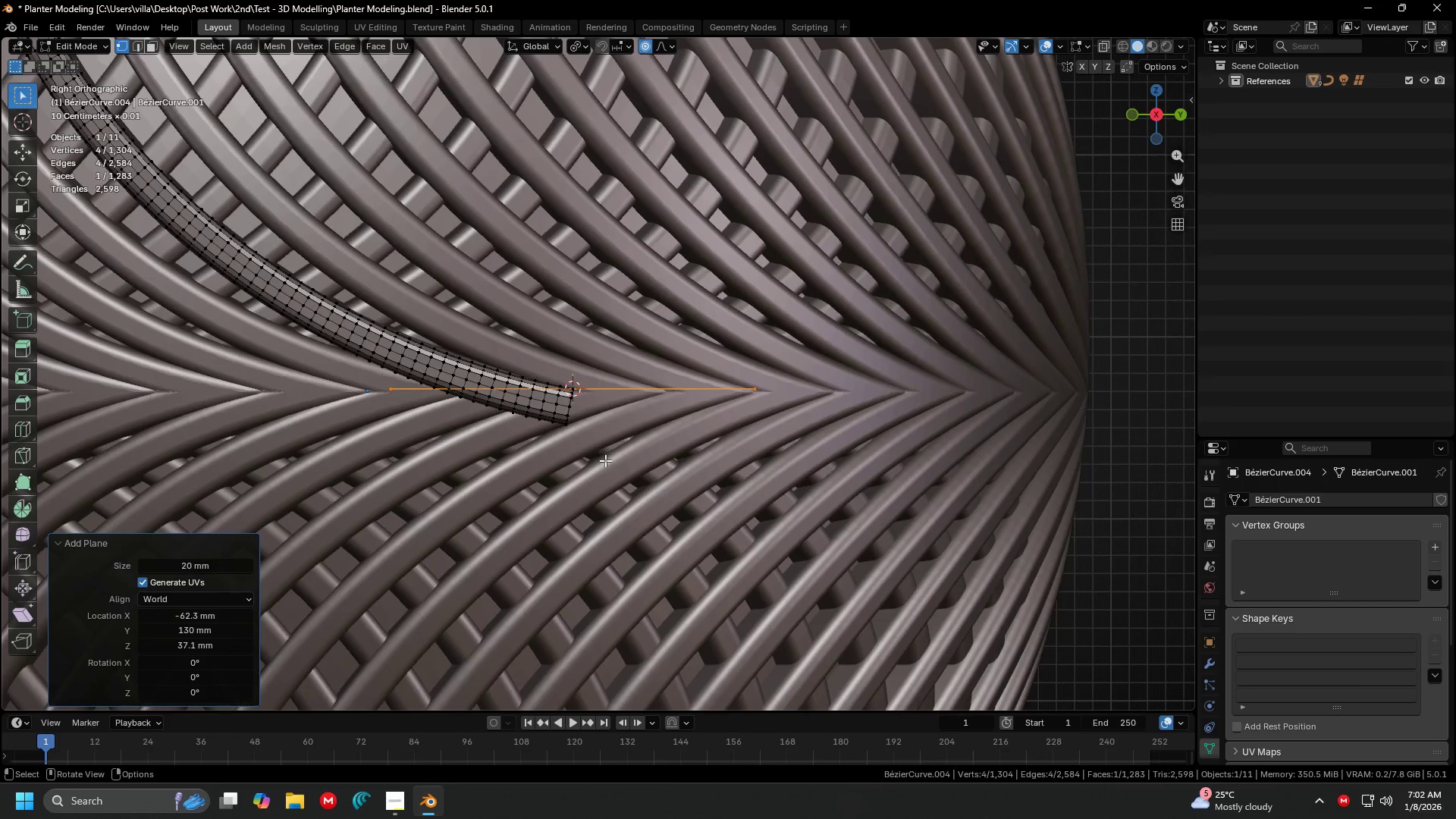 
left_click([619, 126])
 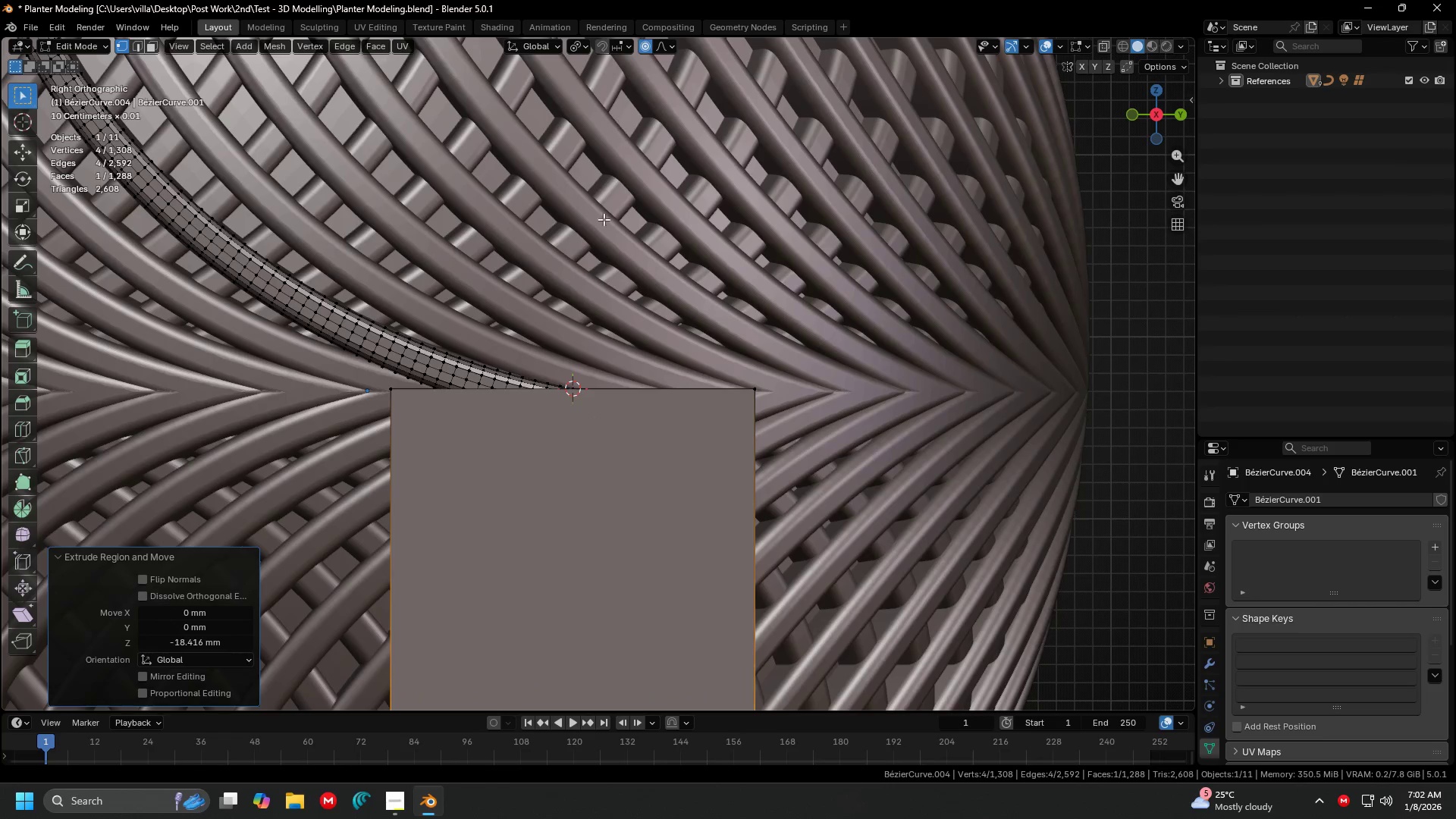 
hold_key(key=ShiftLeft, duration=0.41)
 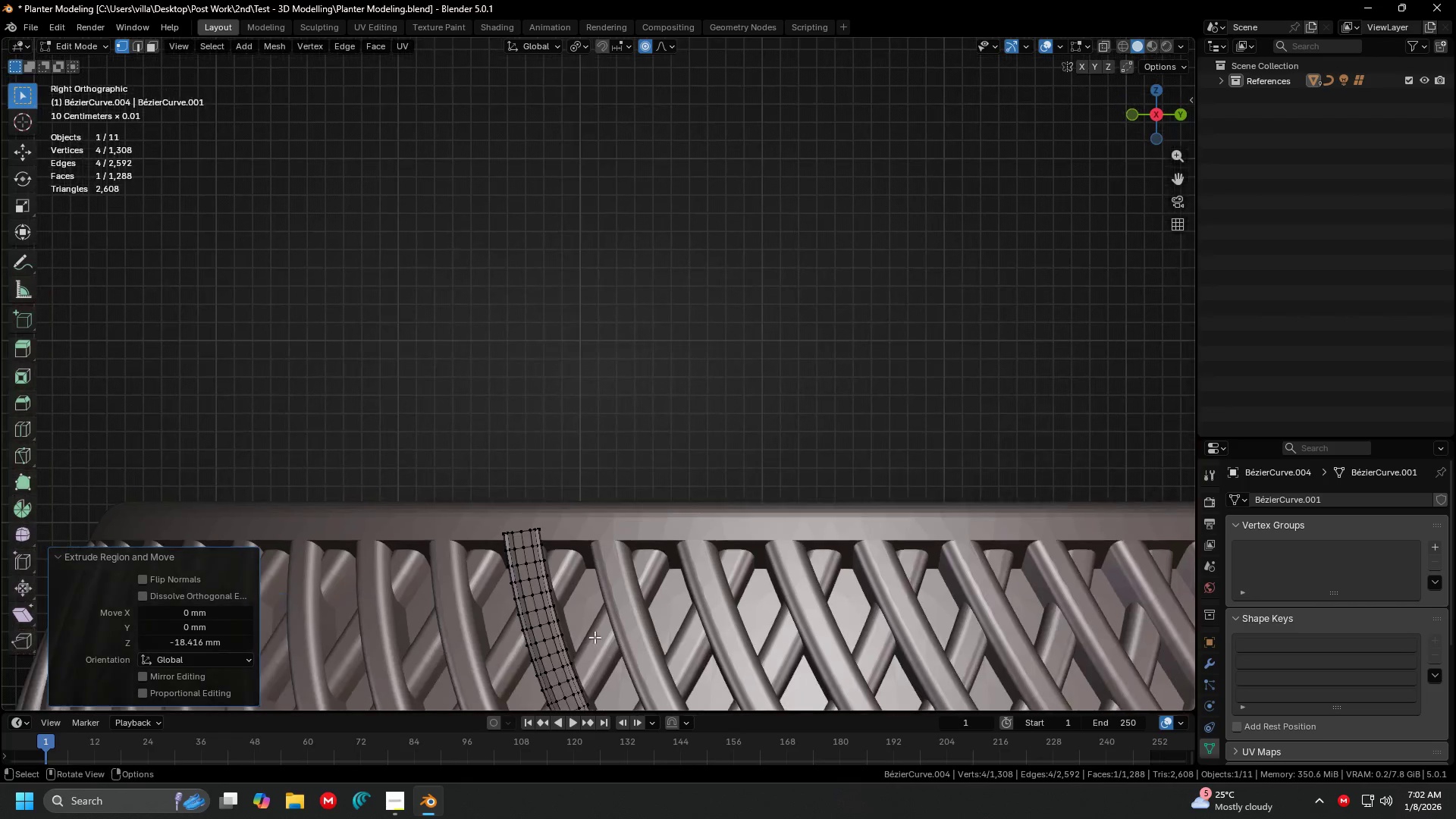 
key(Shift+ShiftLeft)
 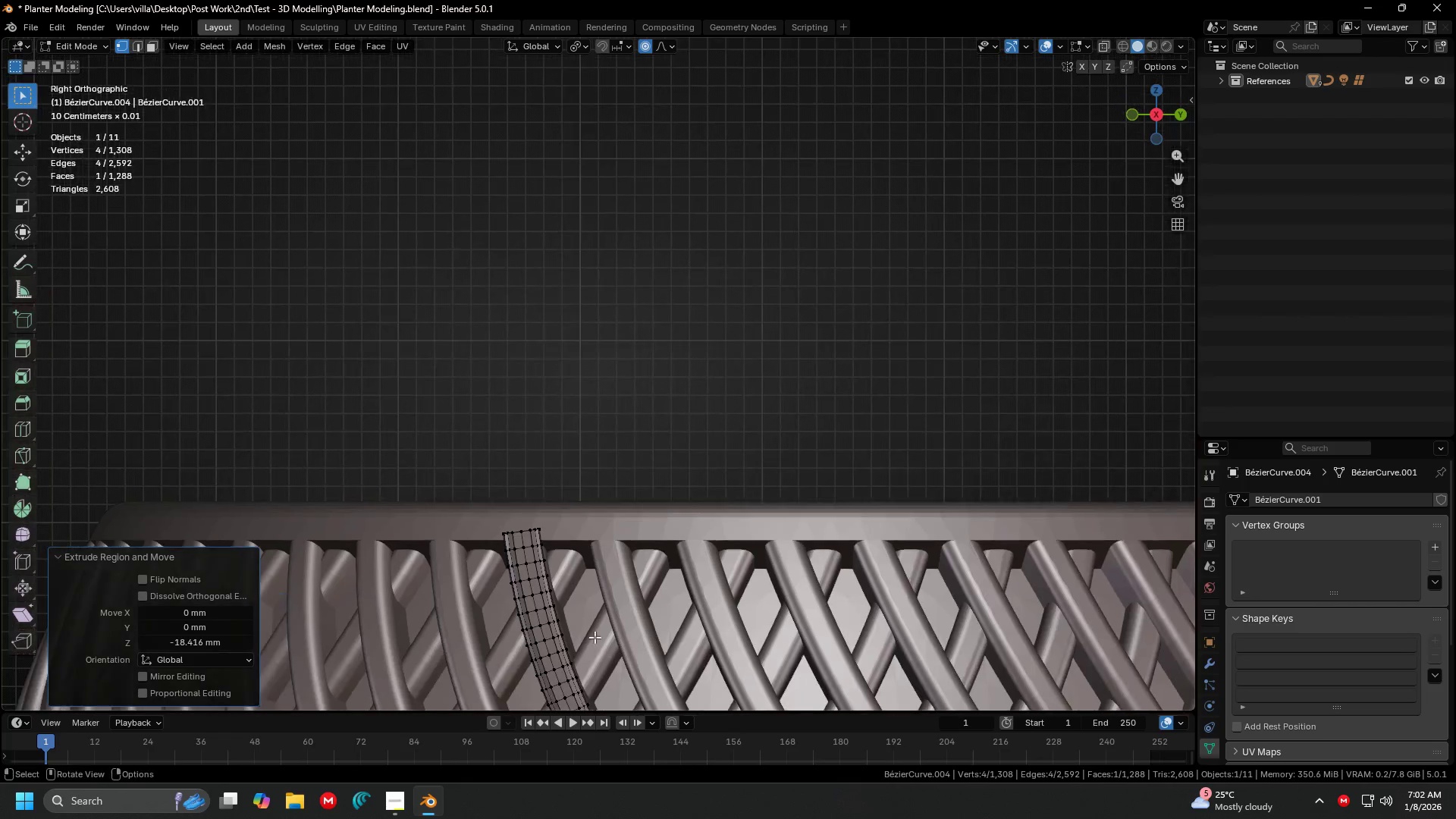 
scroll: coordinate [340, 206], scroll_direction: down, amount: 2.0
 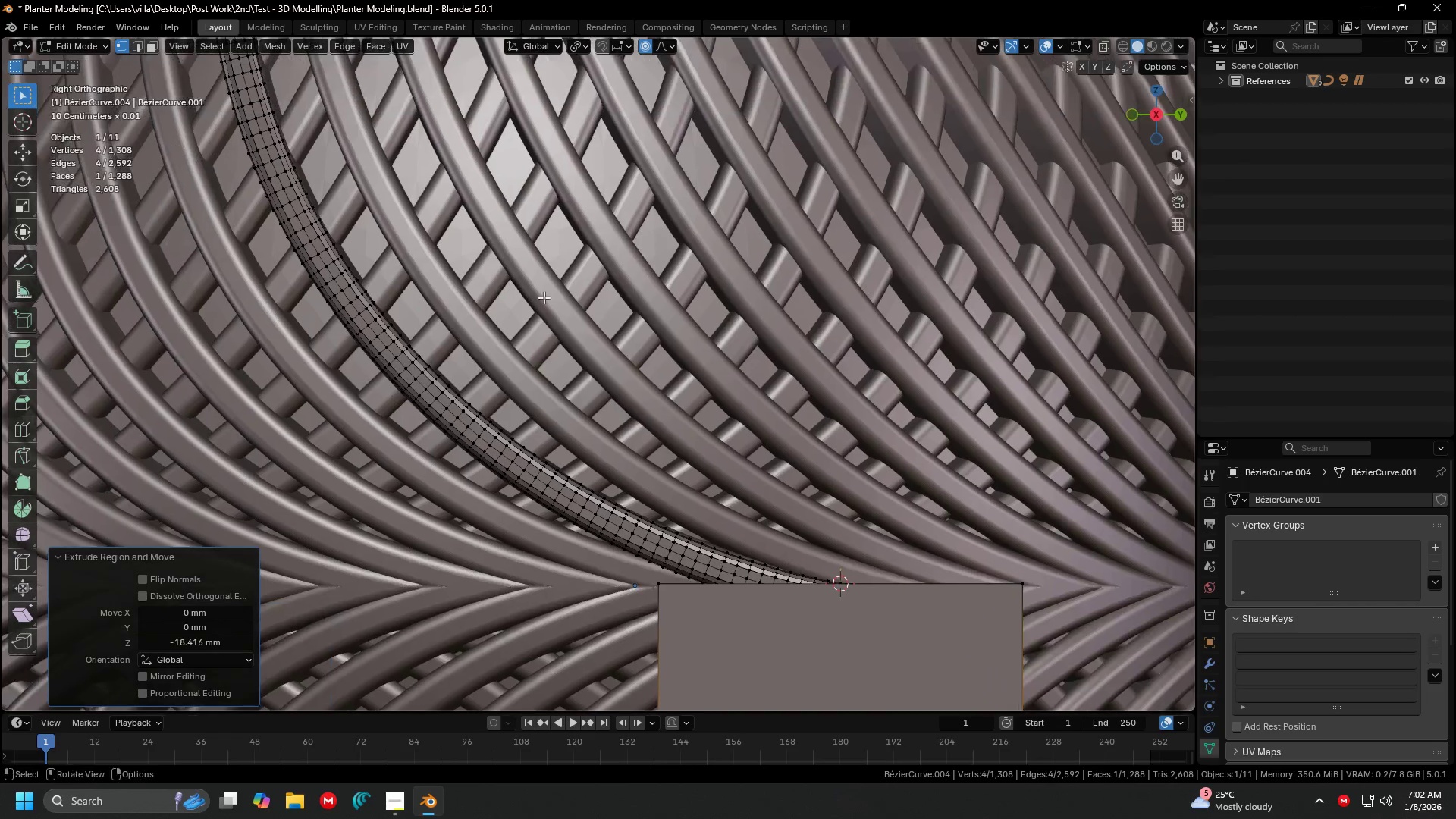 
hold_key(key=ShiftLeft, duration=0.36)
 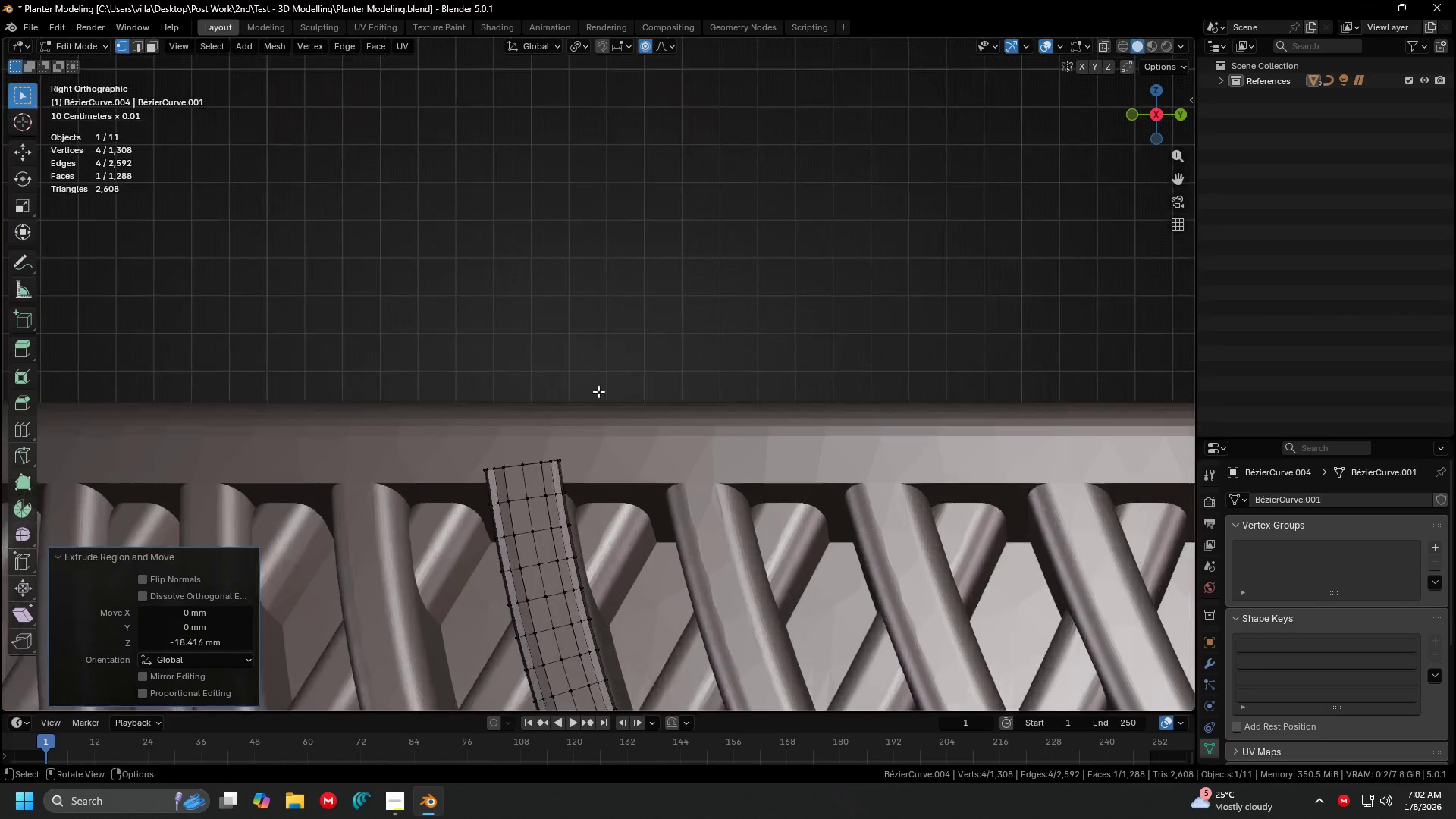 
scroll: coordinate [595, 635], scroll_direction: up, amount: 3.0
 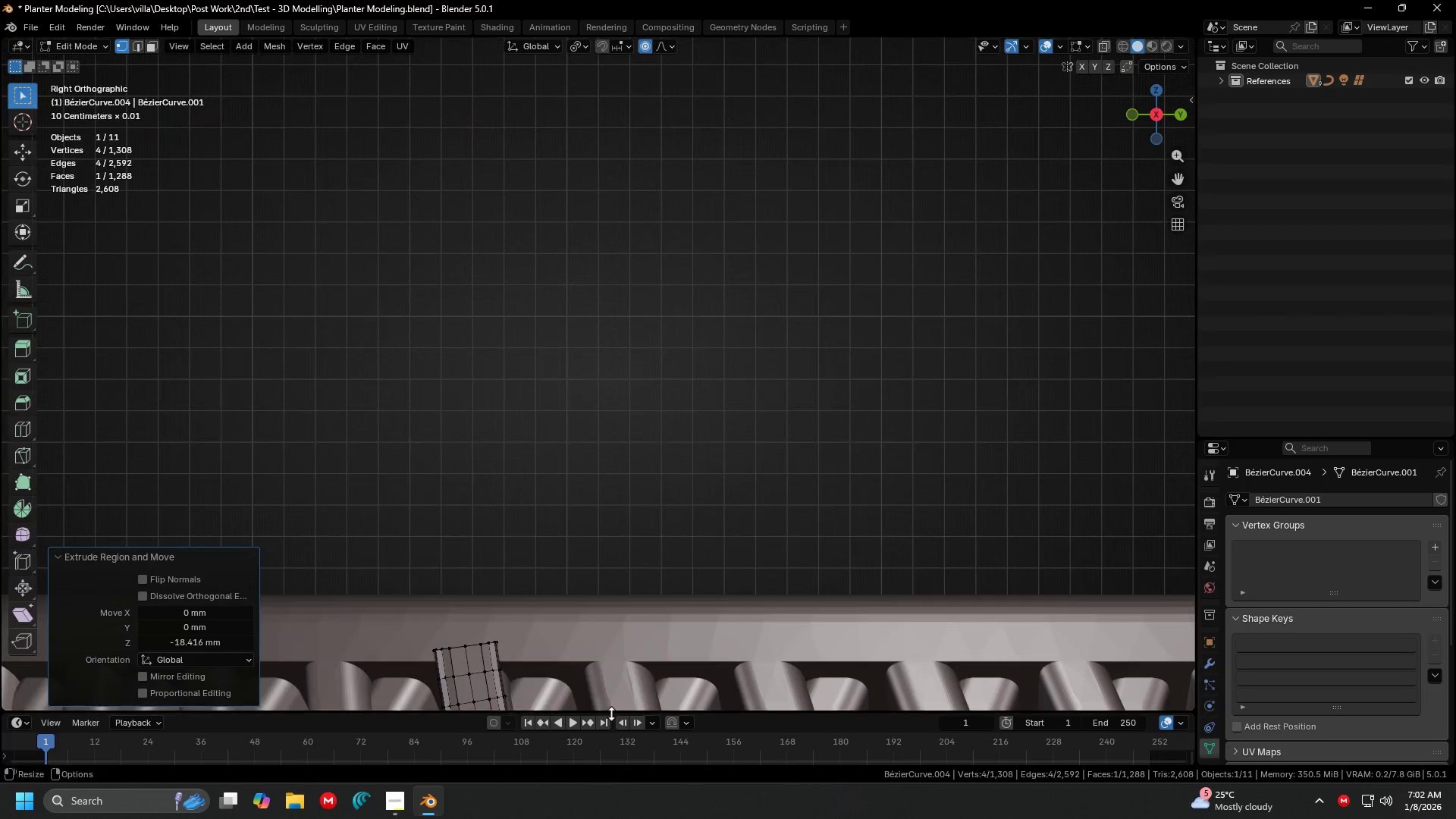 
left_click([438, 483])
 